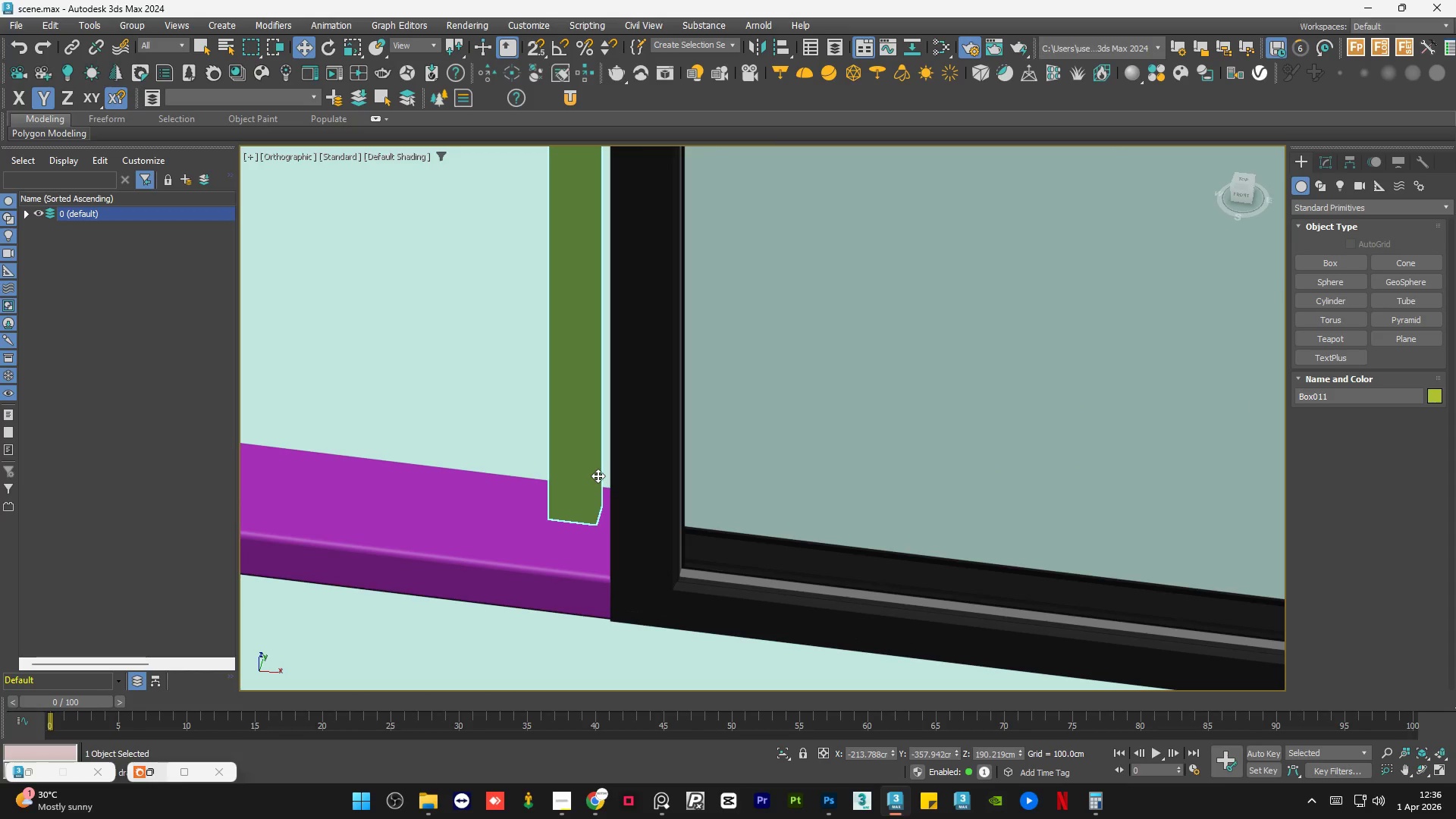 
hold_key(key=ControlLeft, duration=0.5)
 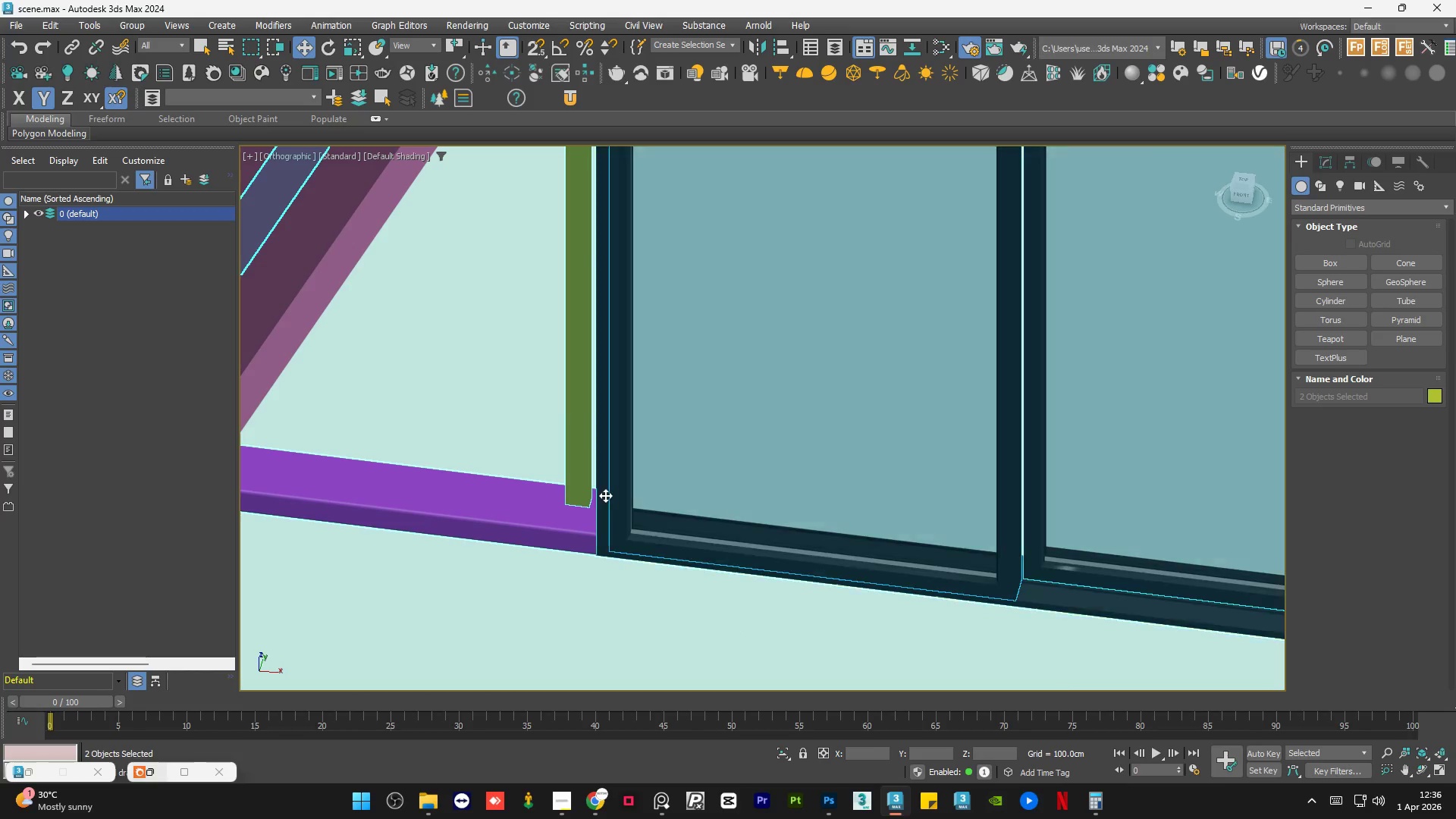 
scroll: coordinate [582, 491], scroll_direction: down, amount: 2.0
 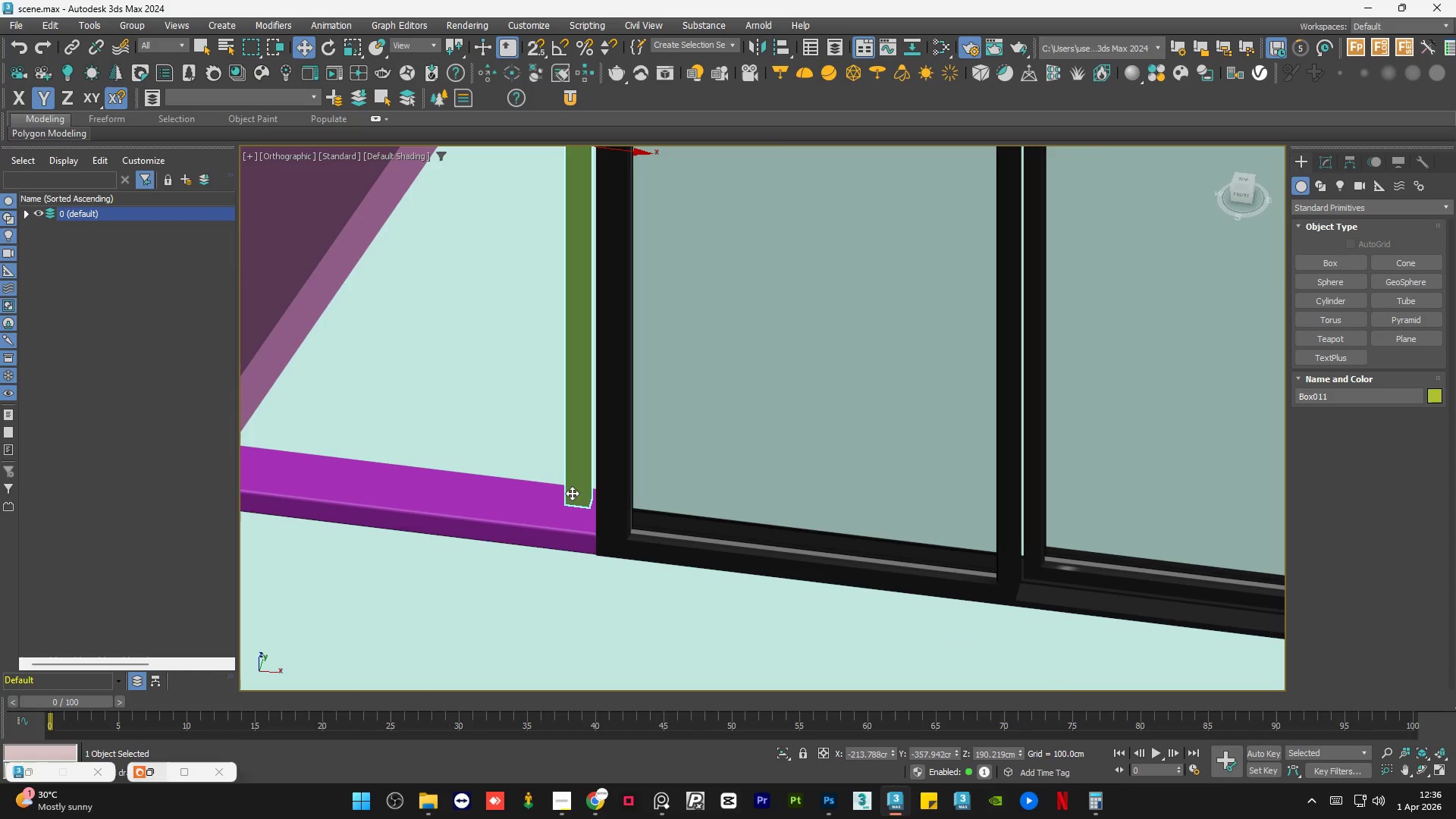 
left_click([550, 503])
 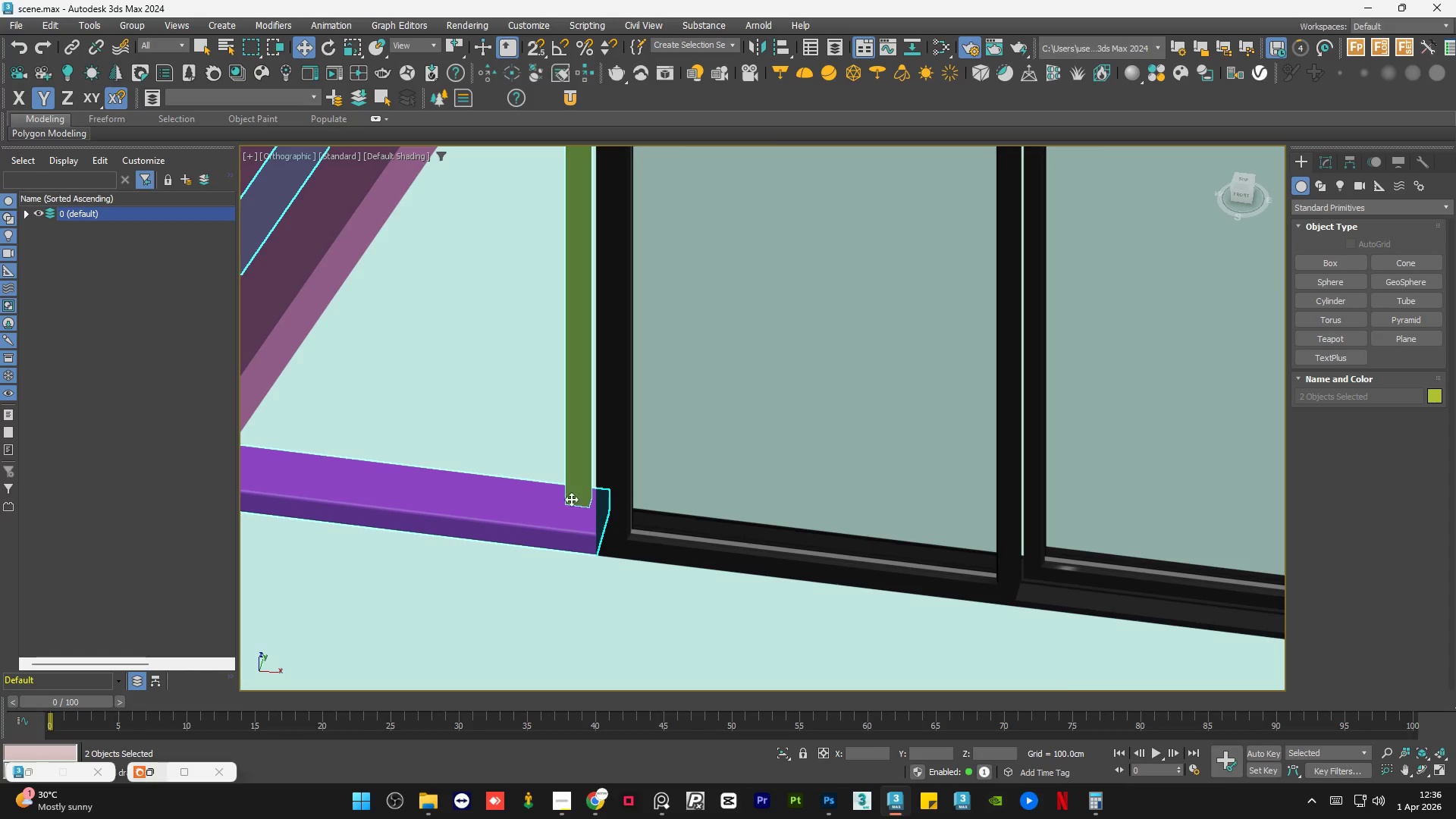 
hold_key(key=ControlLeft, duration=0.59)
left_click([605, 495])
 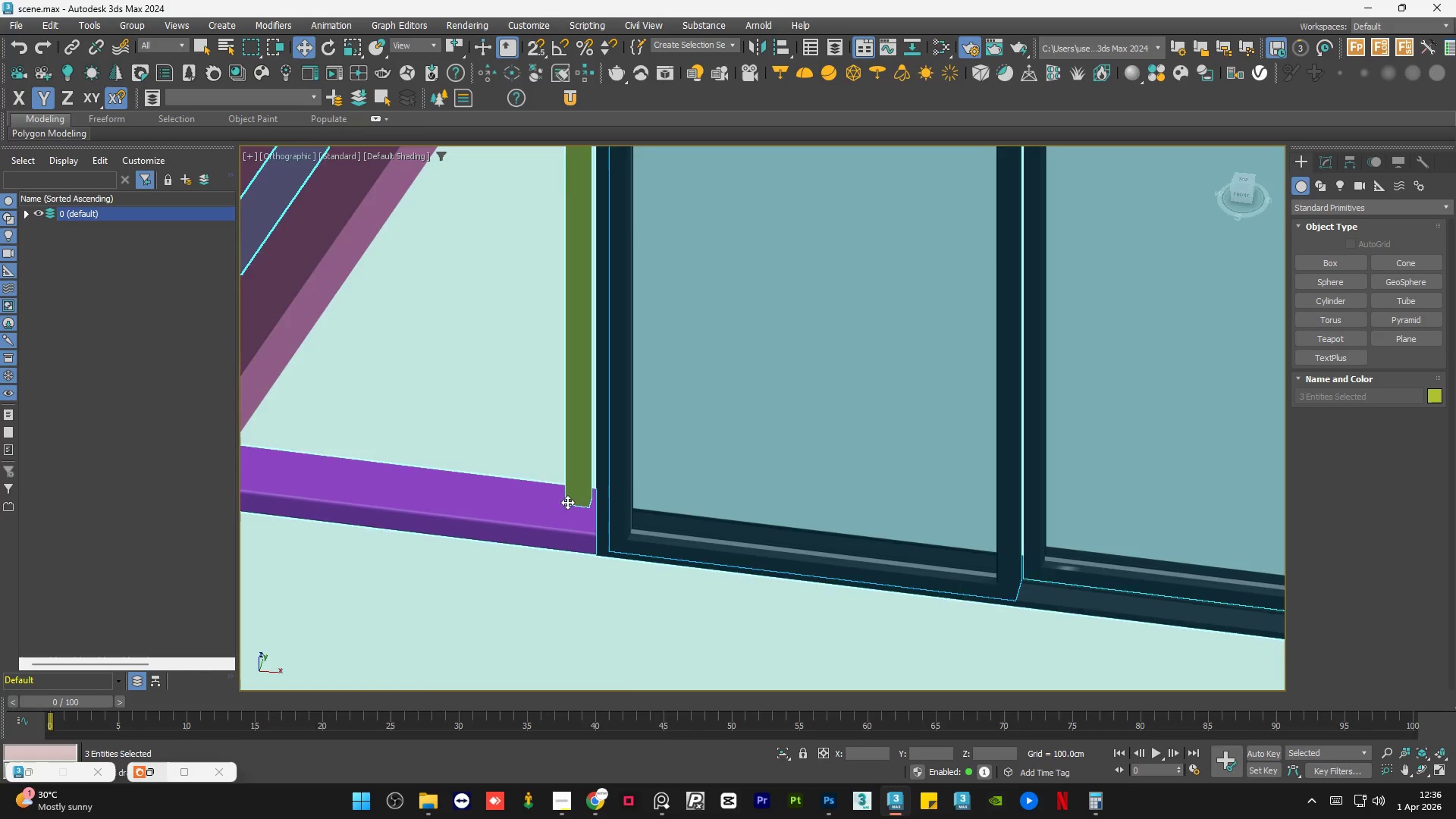 
scroll: coordinate [518, 513], scroll_direction: down, amount: 5.0
 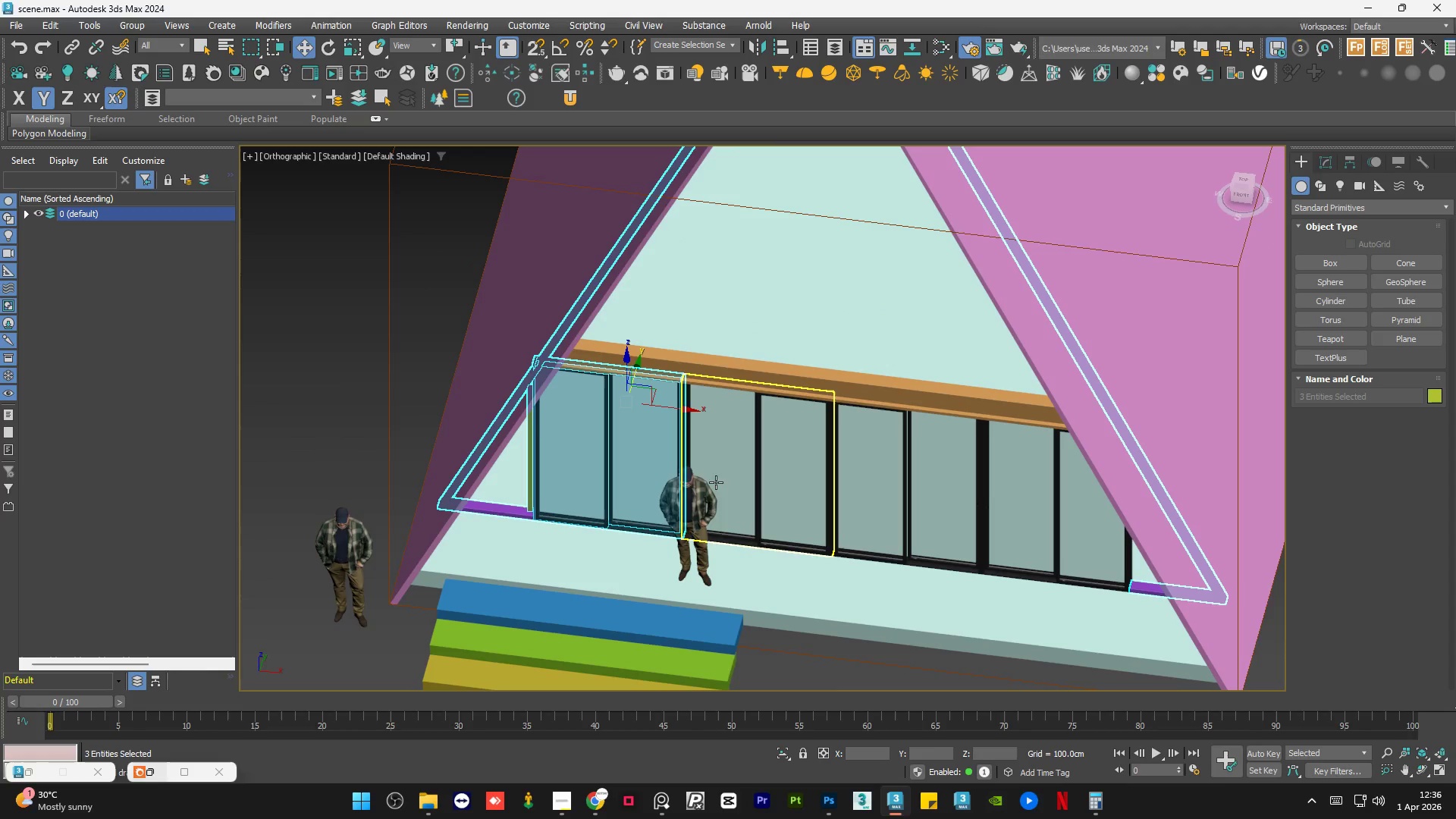 
hold_key(key=AltLeft, duration=0.75)
 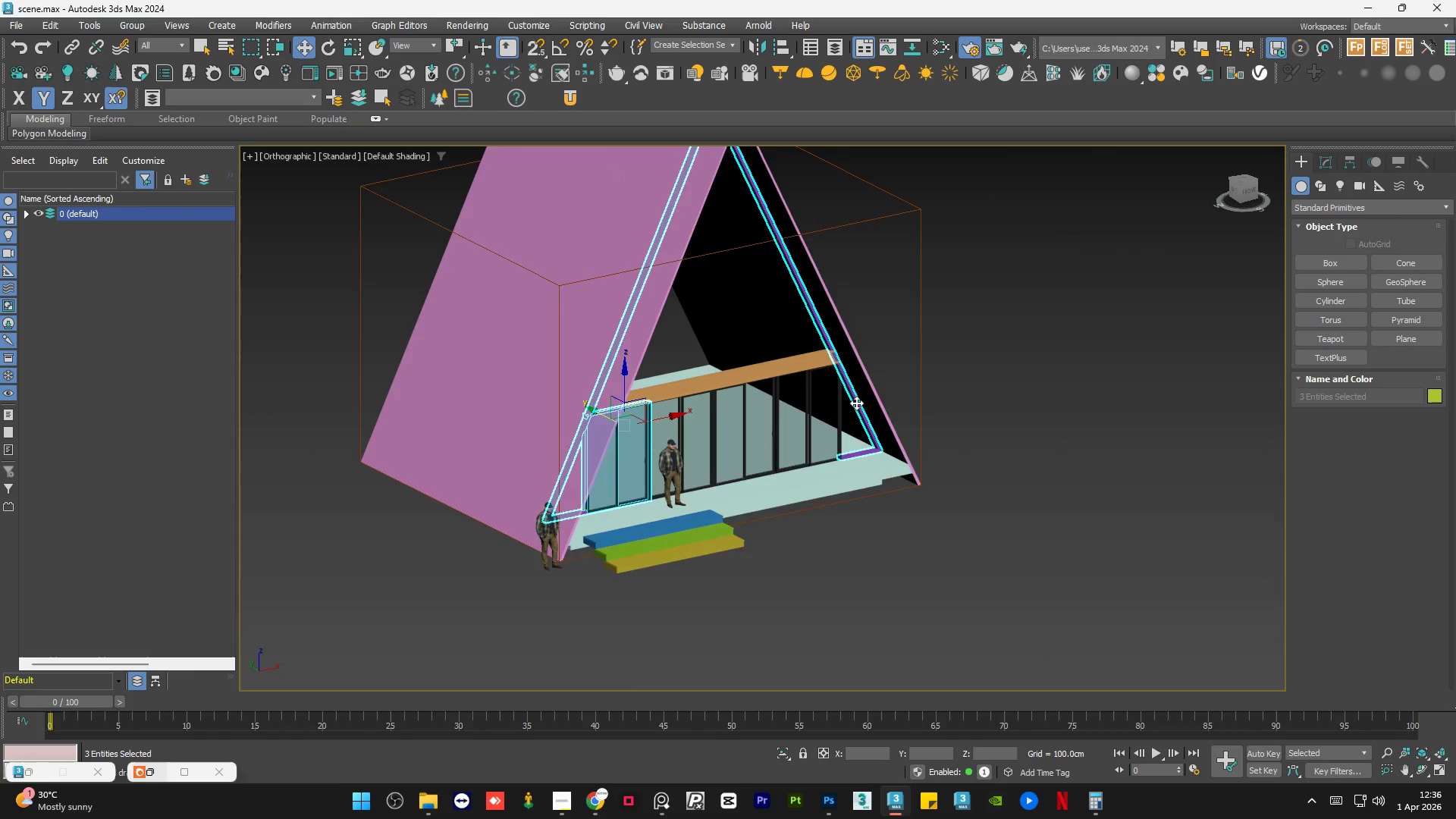 
scroll: coordinate [623, 450], scroll_direction: down, amount: 2.0
 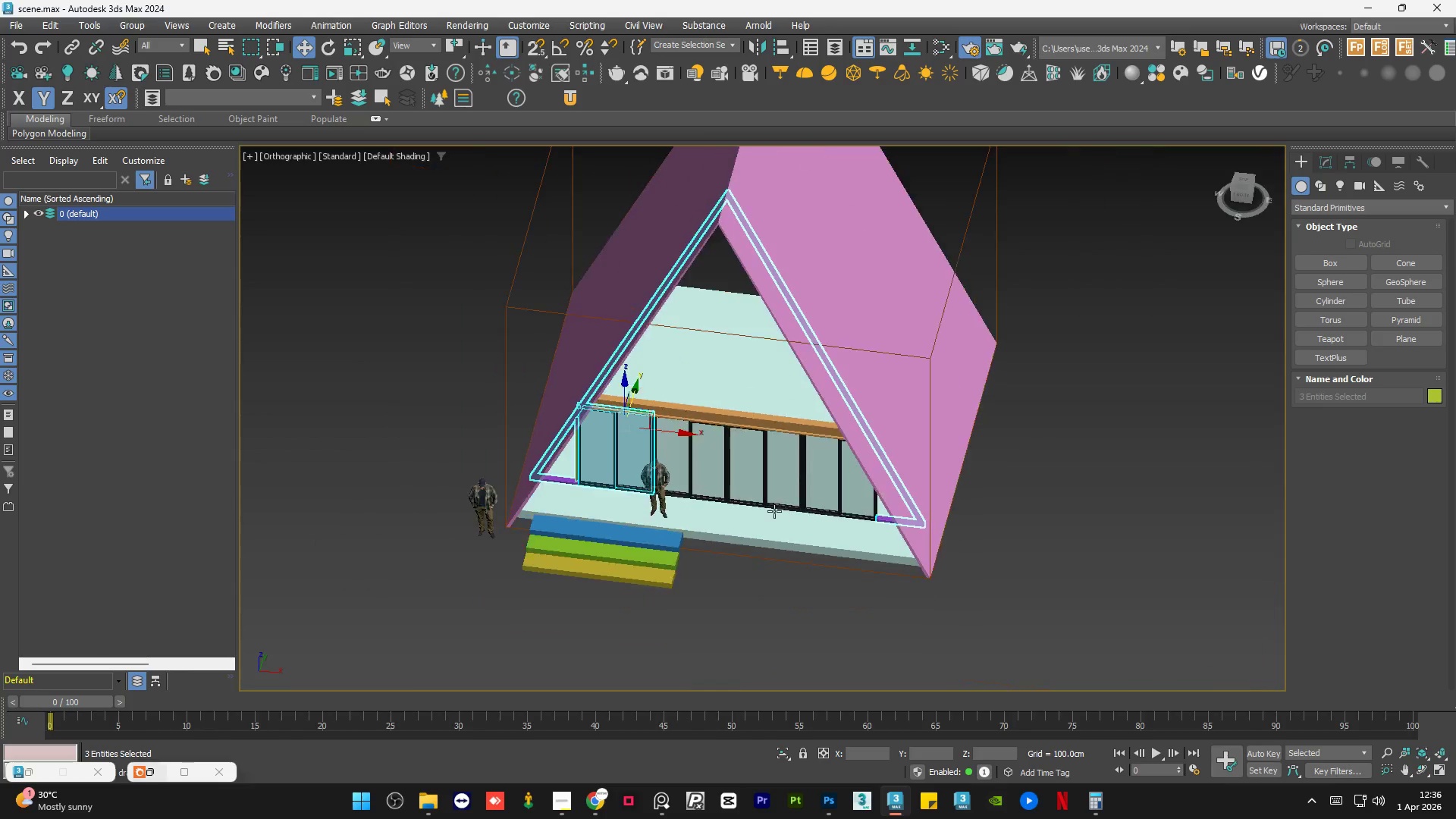 
hold_key(key=ControlLeft, duration=0.69)
 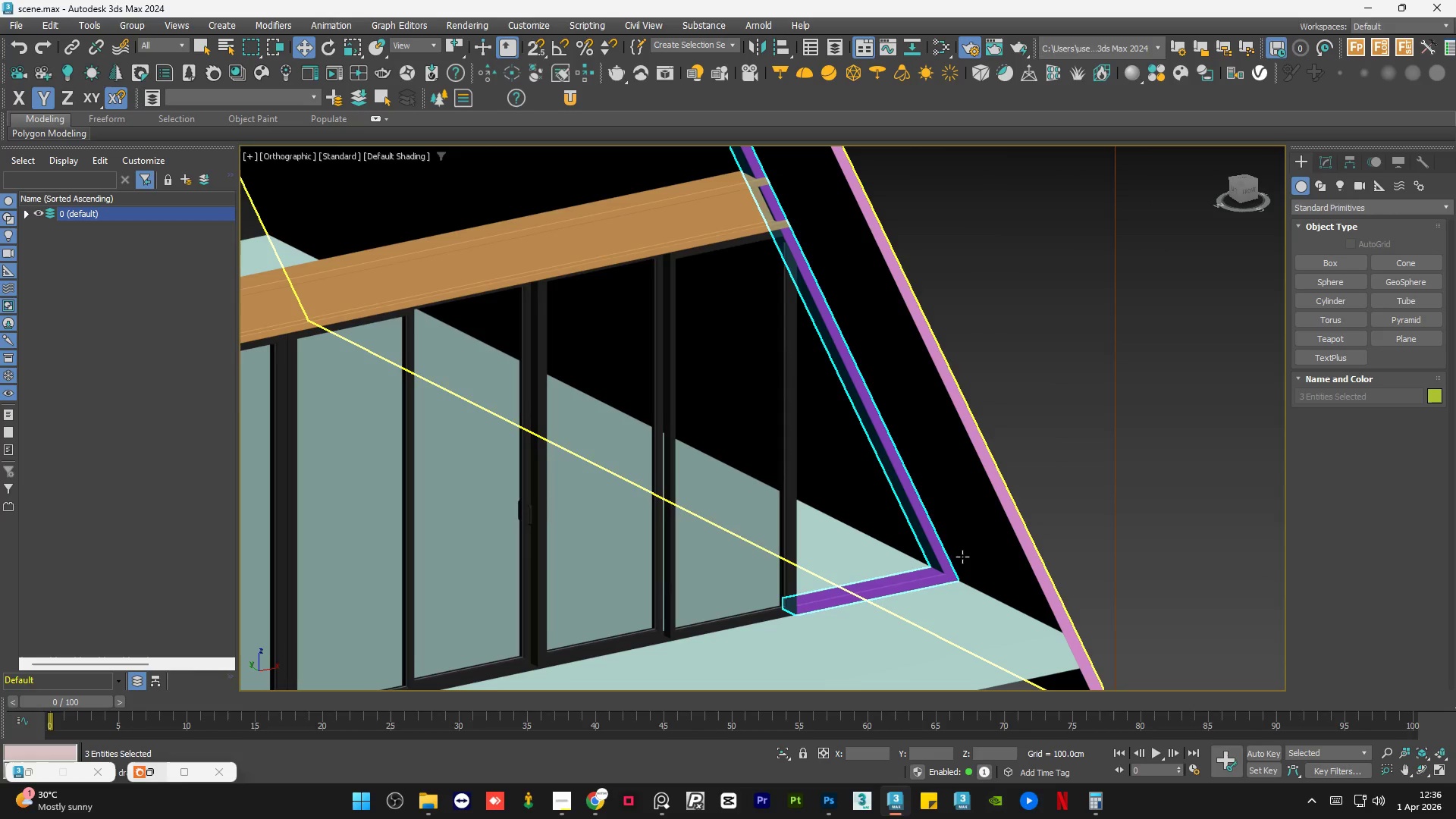 
scroll: coordinate [856, 416], scroll_direction: up, amount: 4.0
 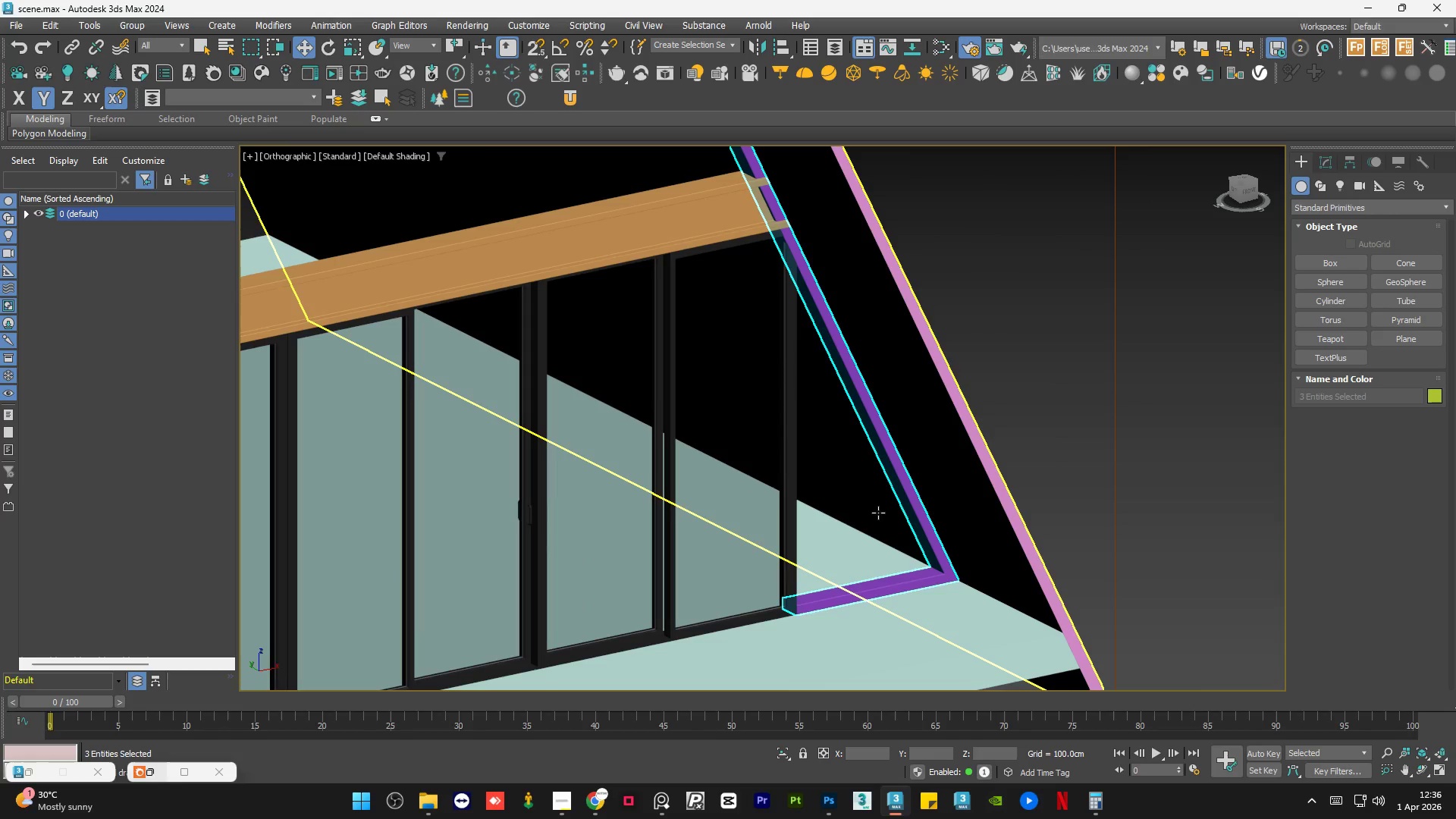 
hold_key(key=ControlLeft, duration=0.59)
 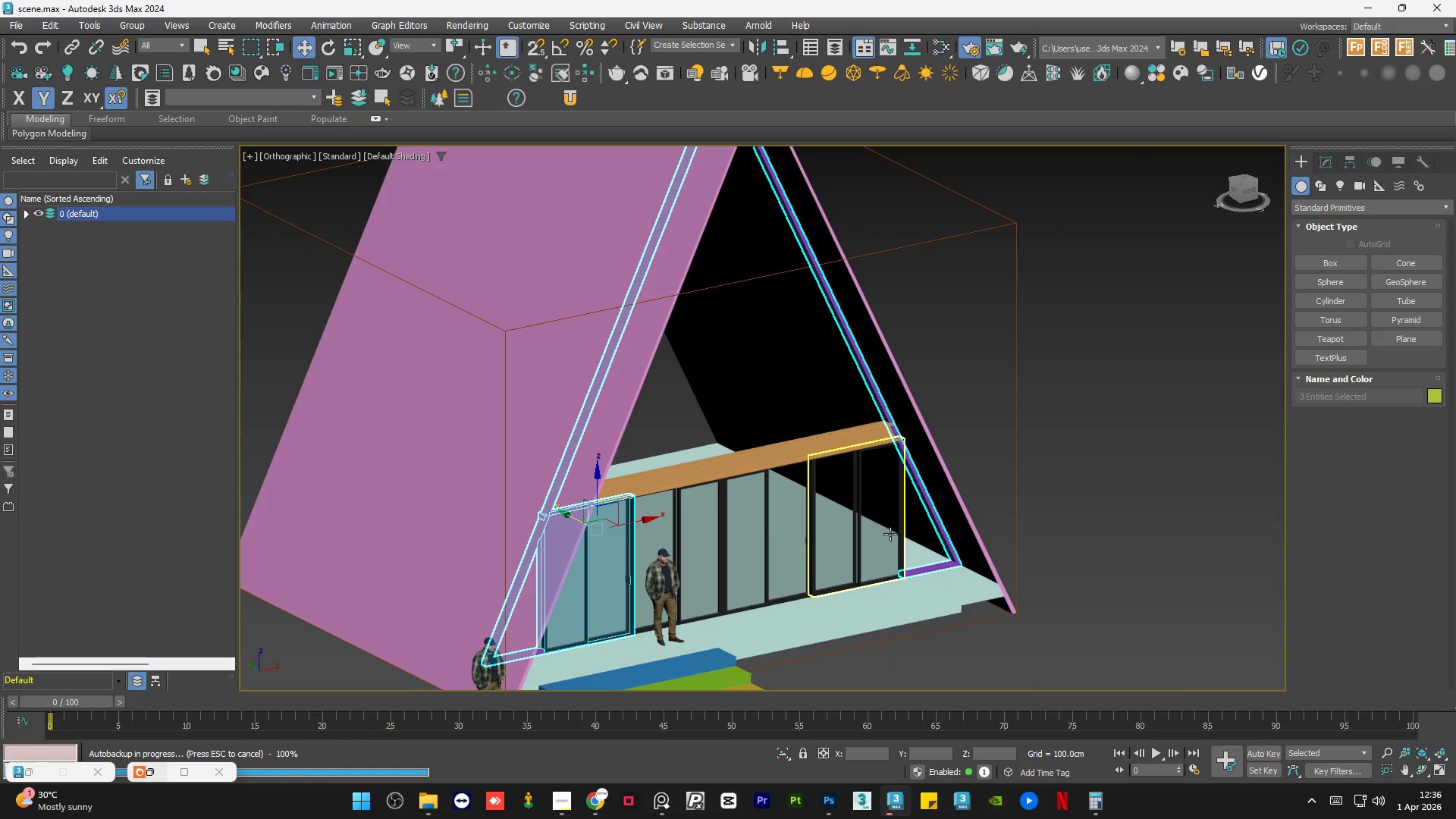 
scroll: coordinate [962, 557], scroll_direction: down, amount: 3.0
 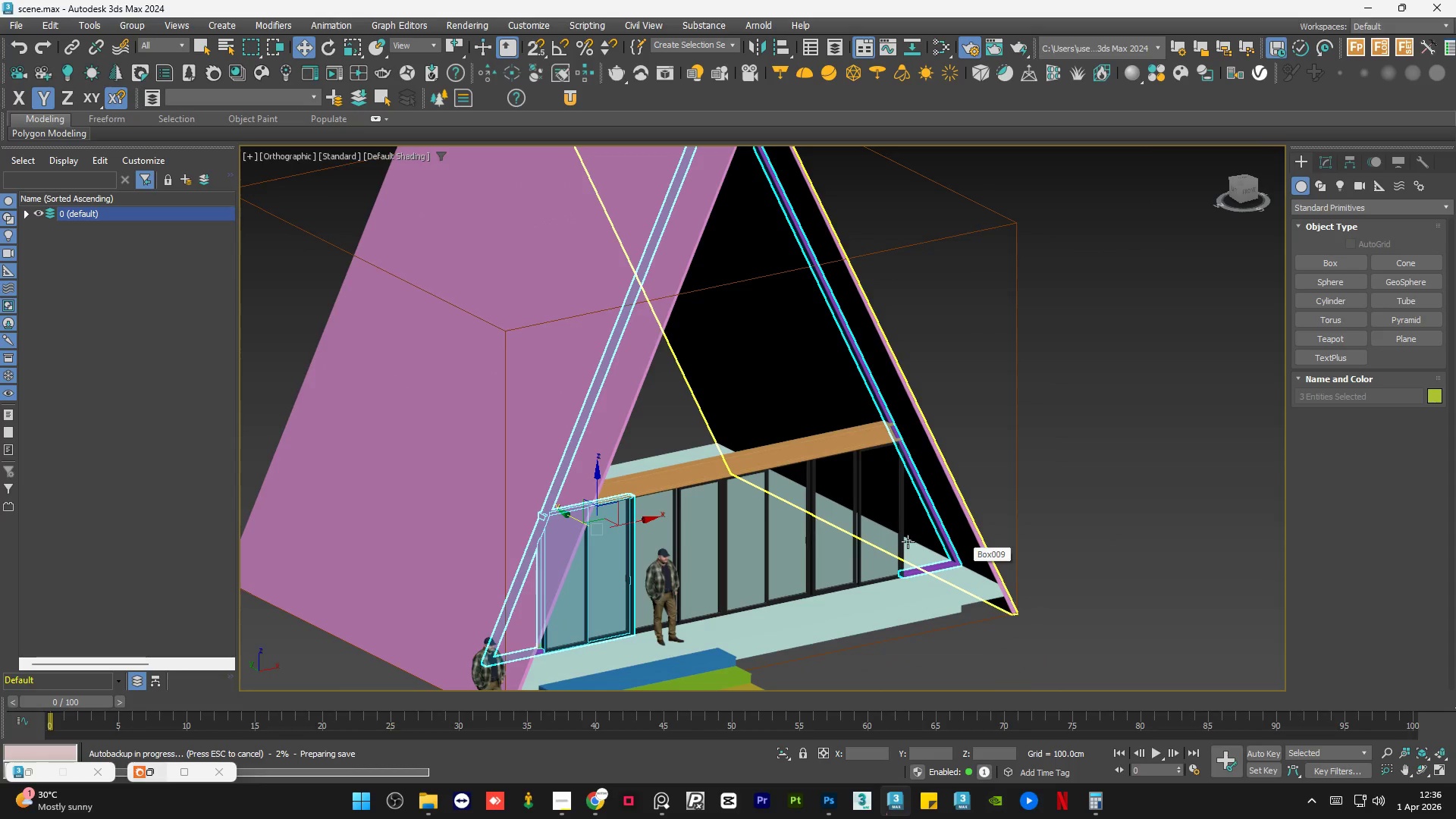 
hold_key(key=ControlLeft, duration=0.41)
left_click([891, 534])
 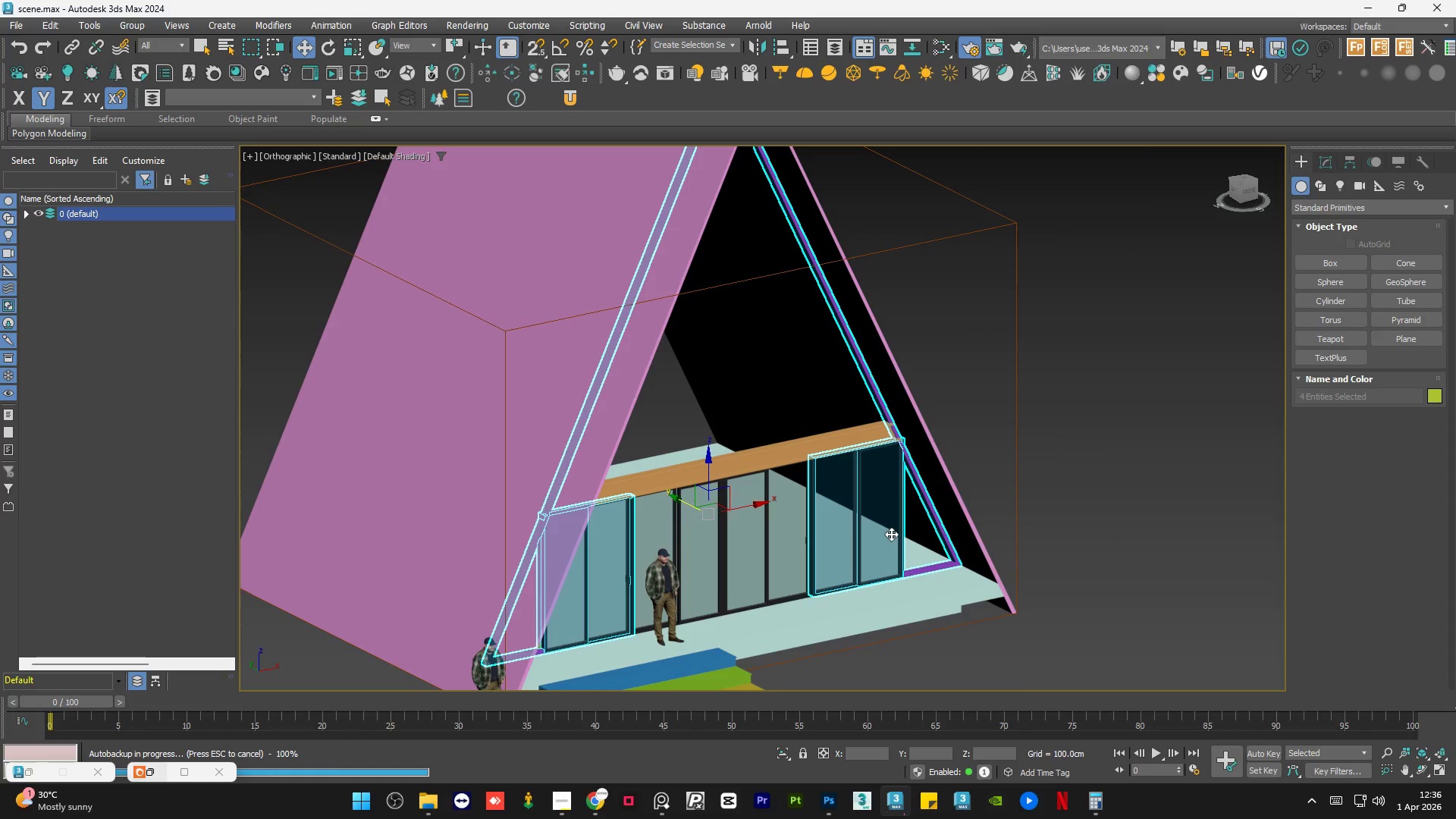 
key(Alt+Q)
 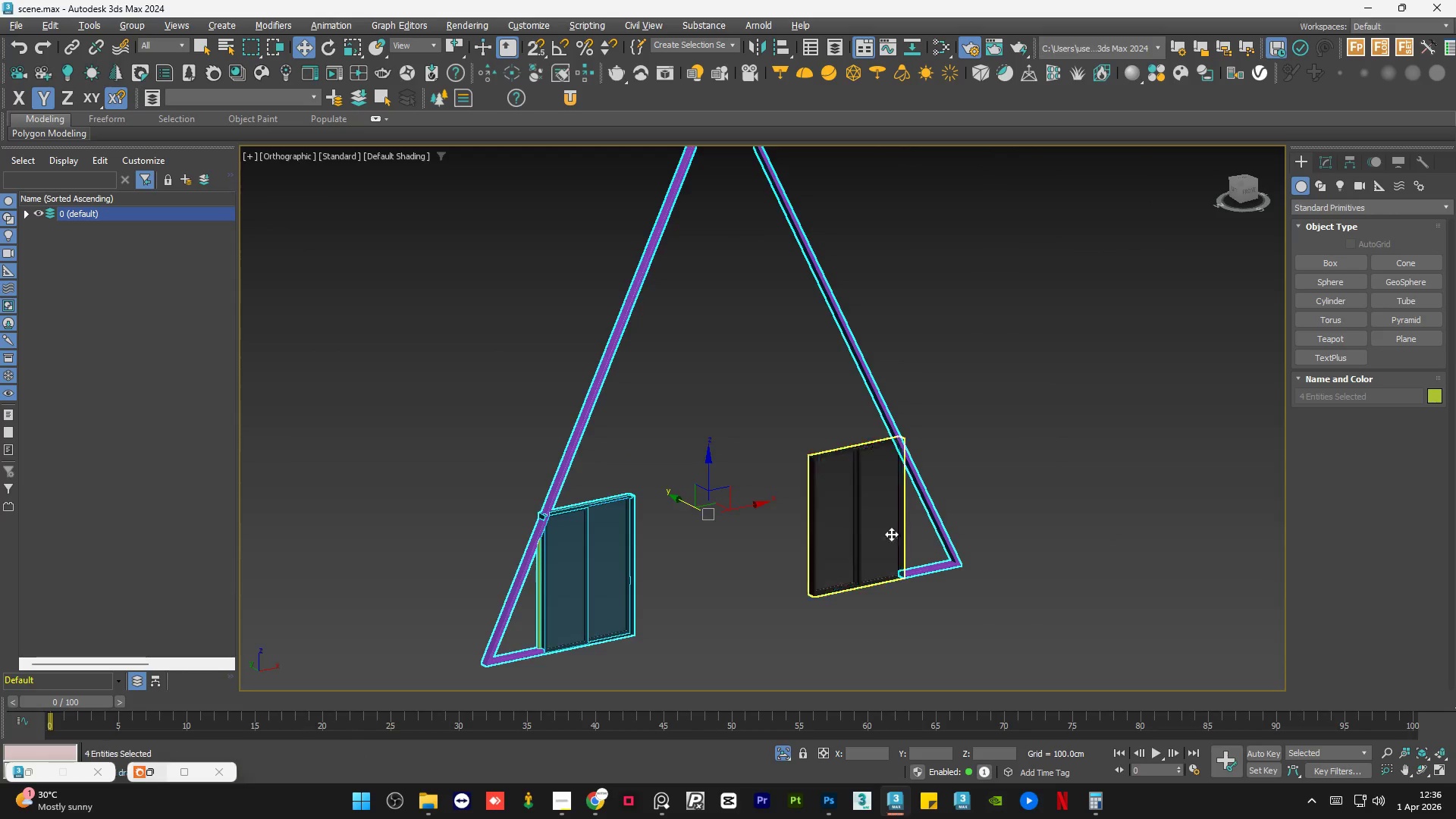 
hold_key(key=AltLeft, duration=0.52)
 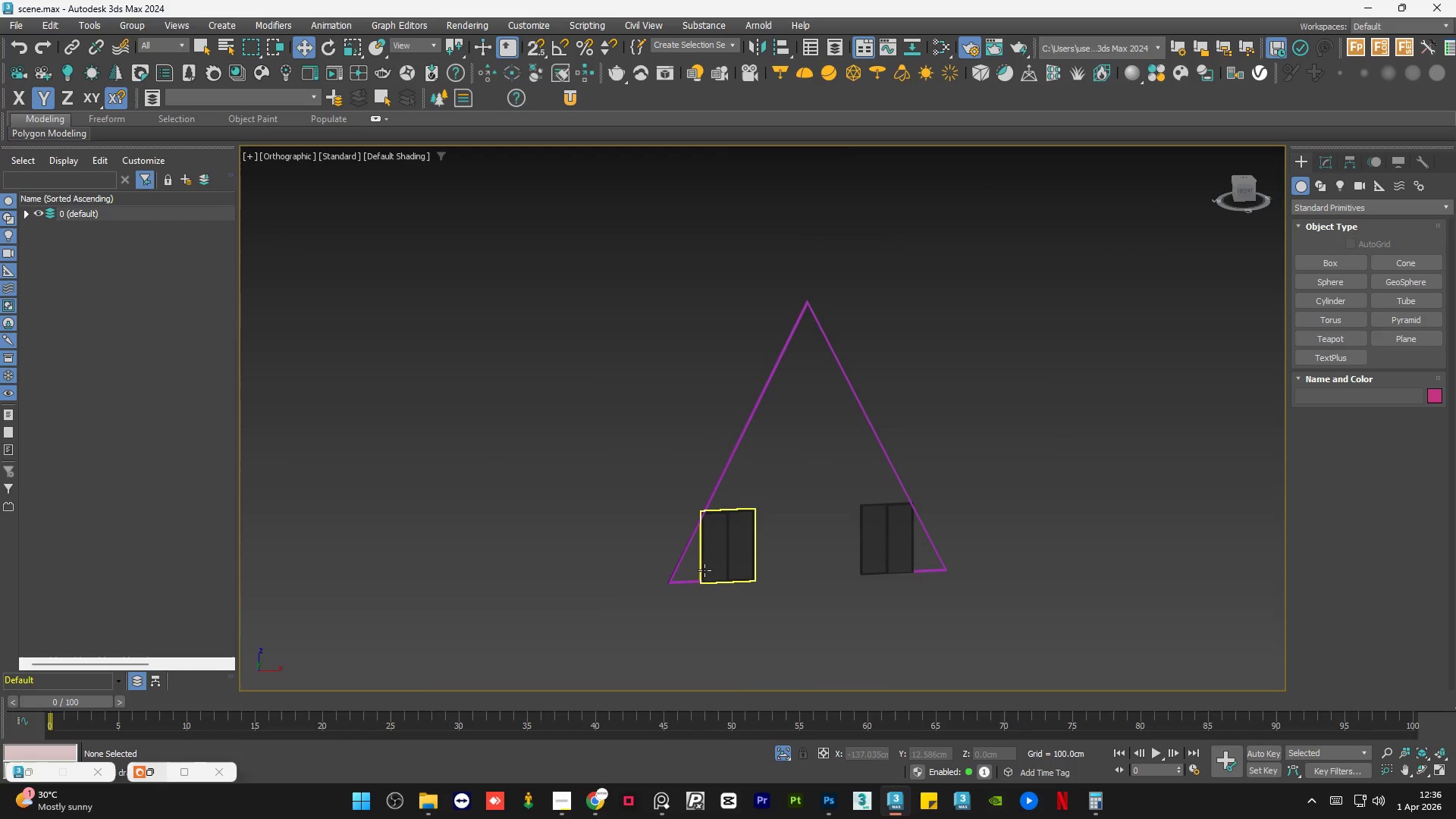 
scroll: coordinate [890, 538], scroll_direction: down, amount: 2.0
 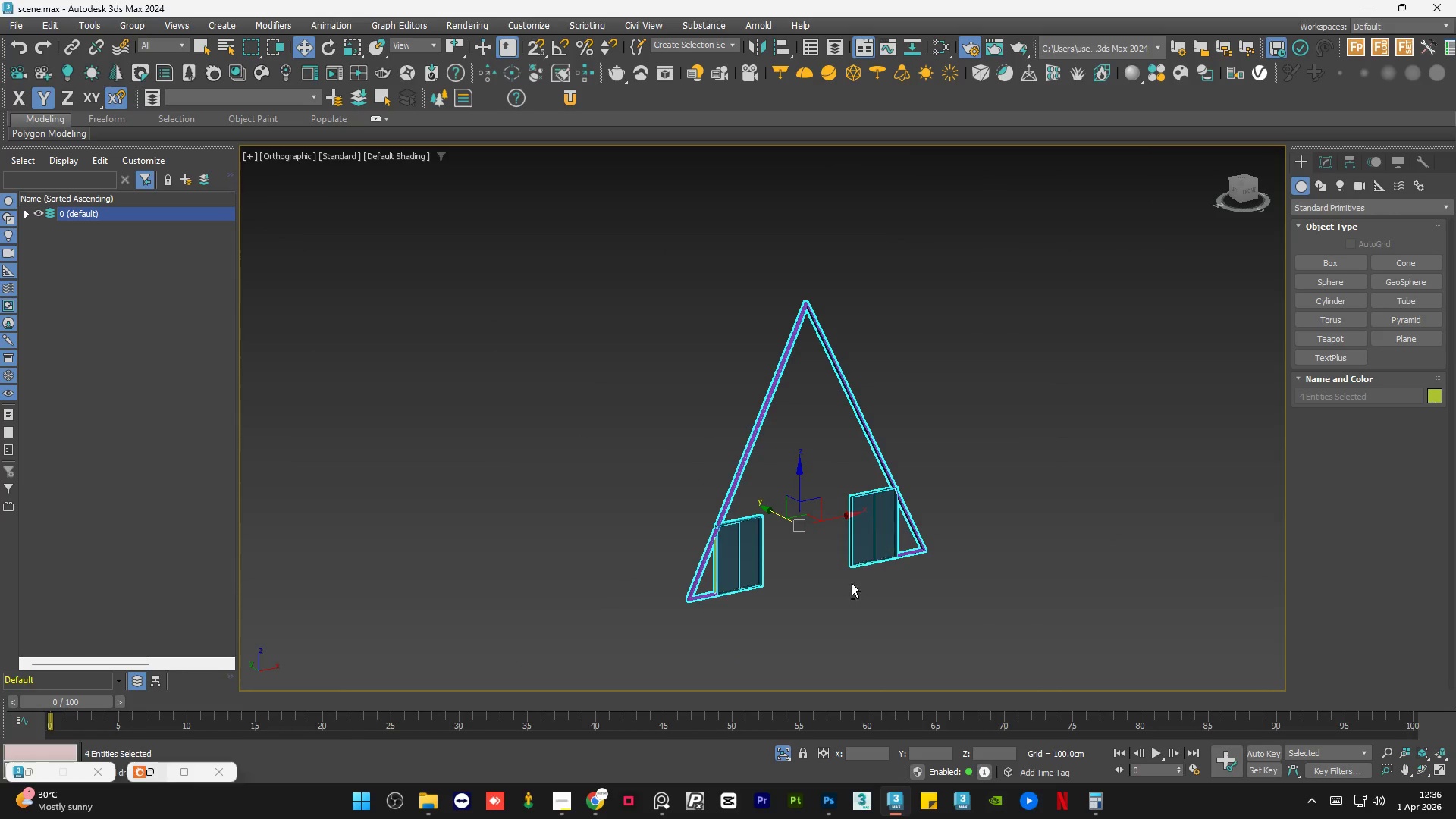 
scroll: coordinate [697, 595], scroll_direction: up, amount: 6.0
 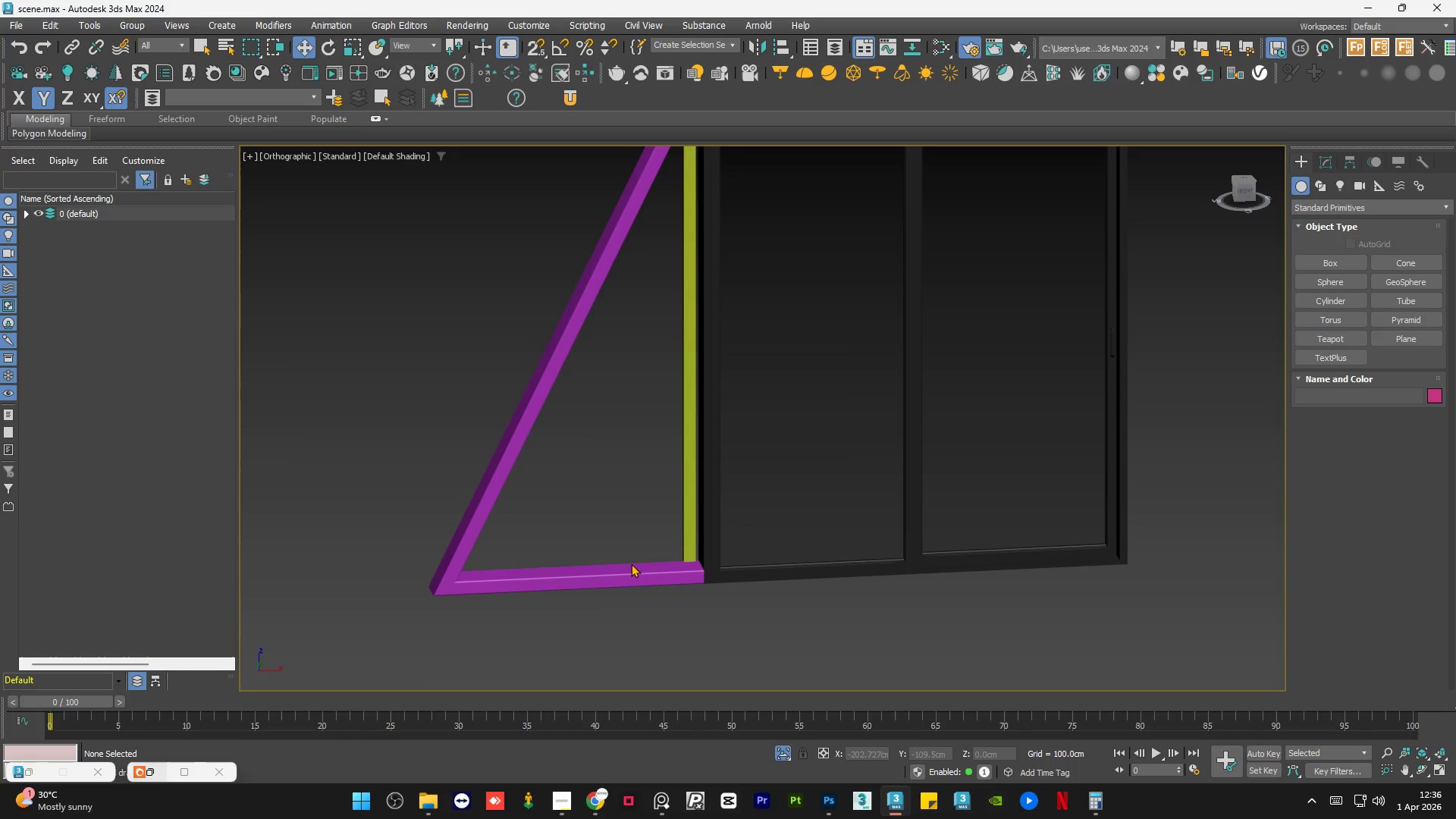 
left_click([639, 571])
 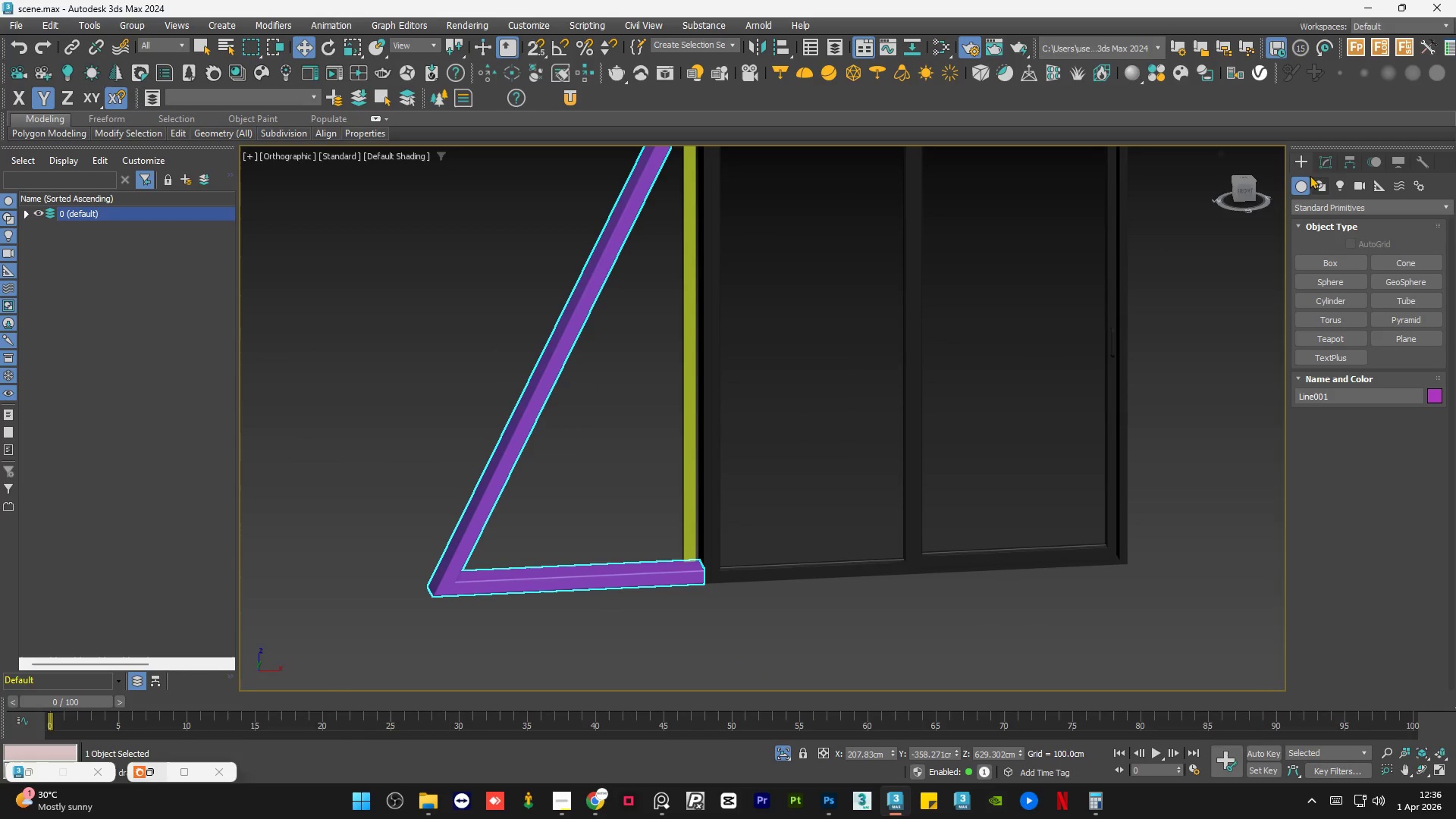 
left_click([1320, 164])
 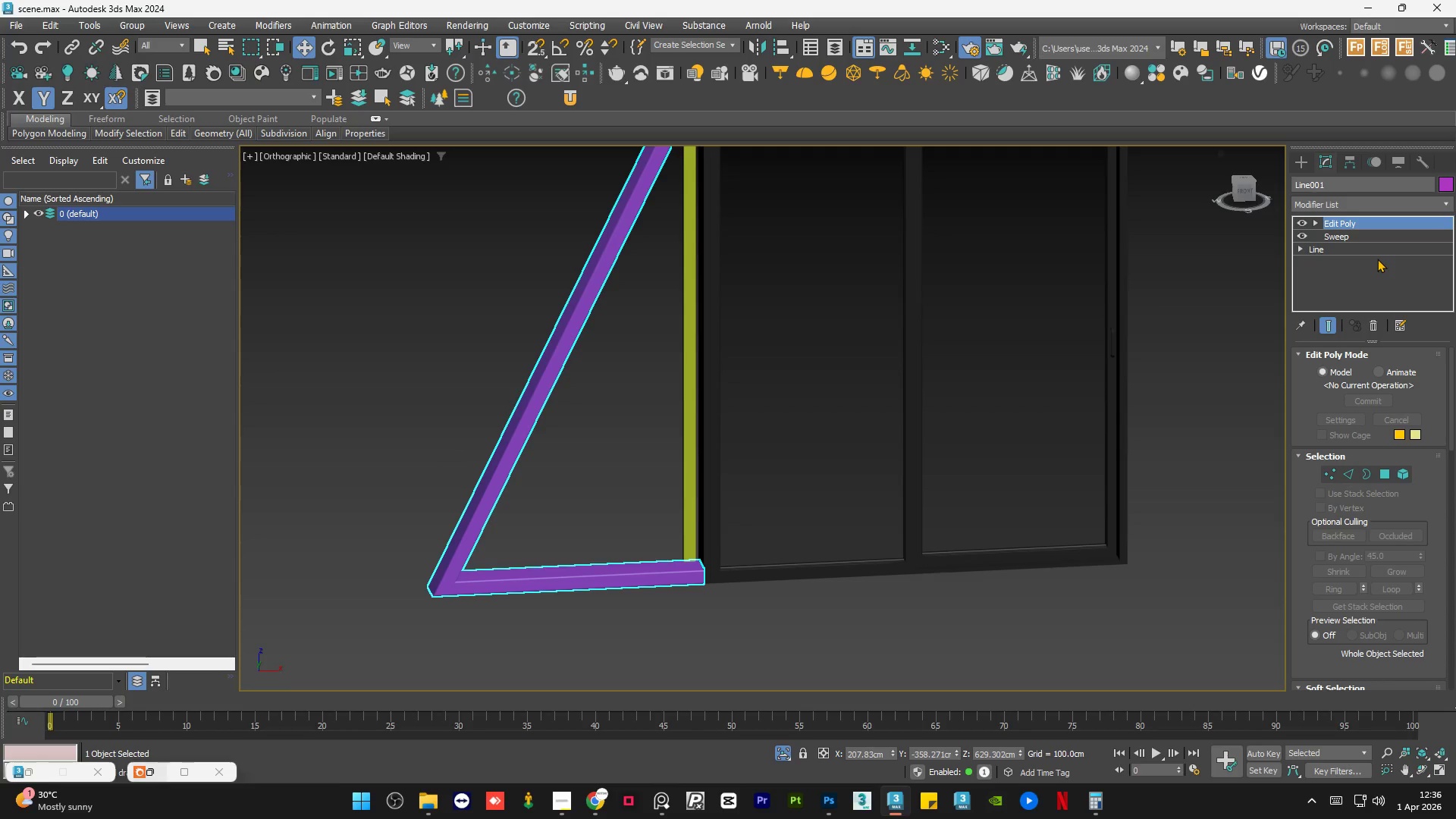 
left_click([1382, 237])
 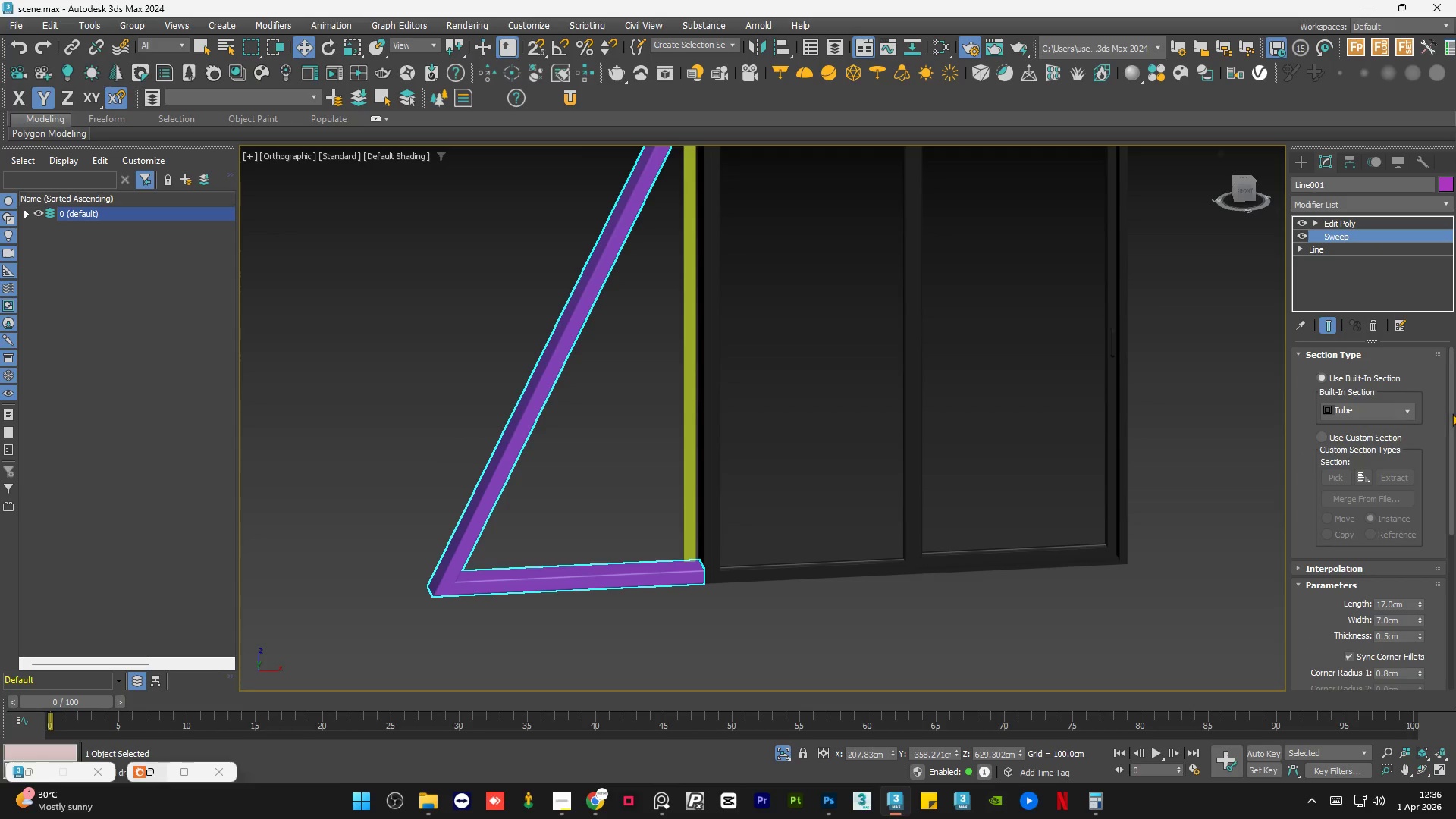 
left_click_drag(start_coordinate=[1452, 413], to_coordinate=[1455, 325])
 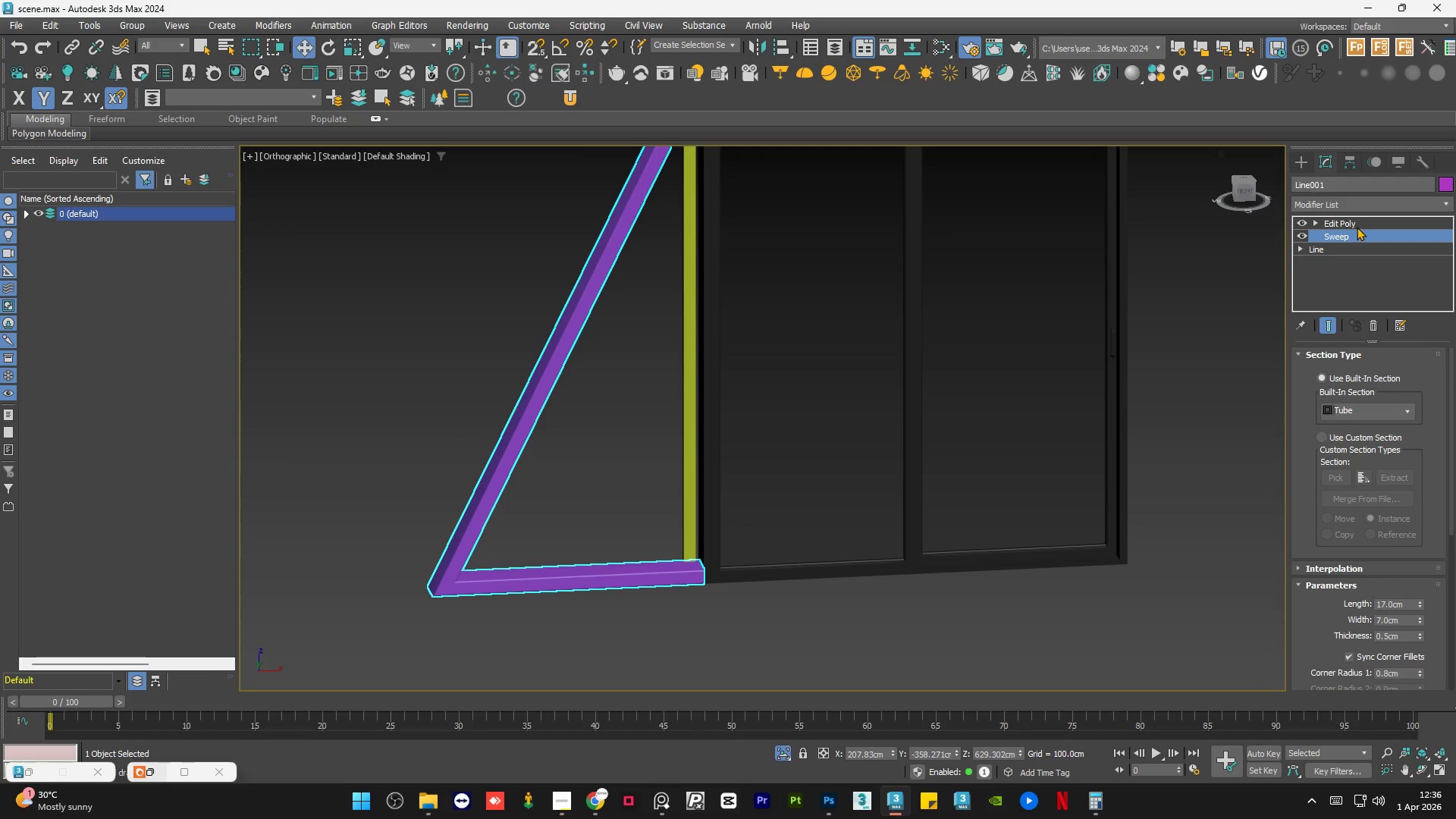 
left_click([1357, 225])
 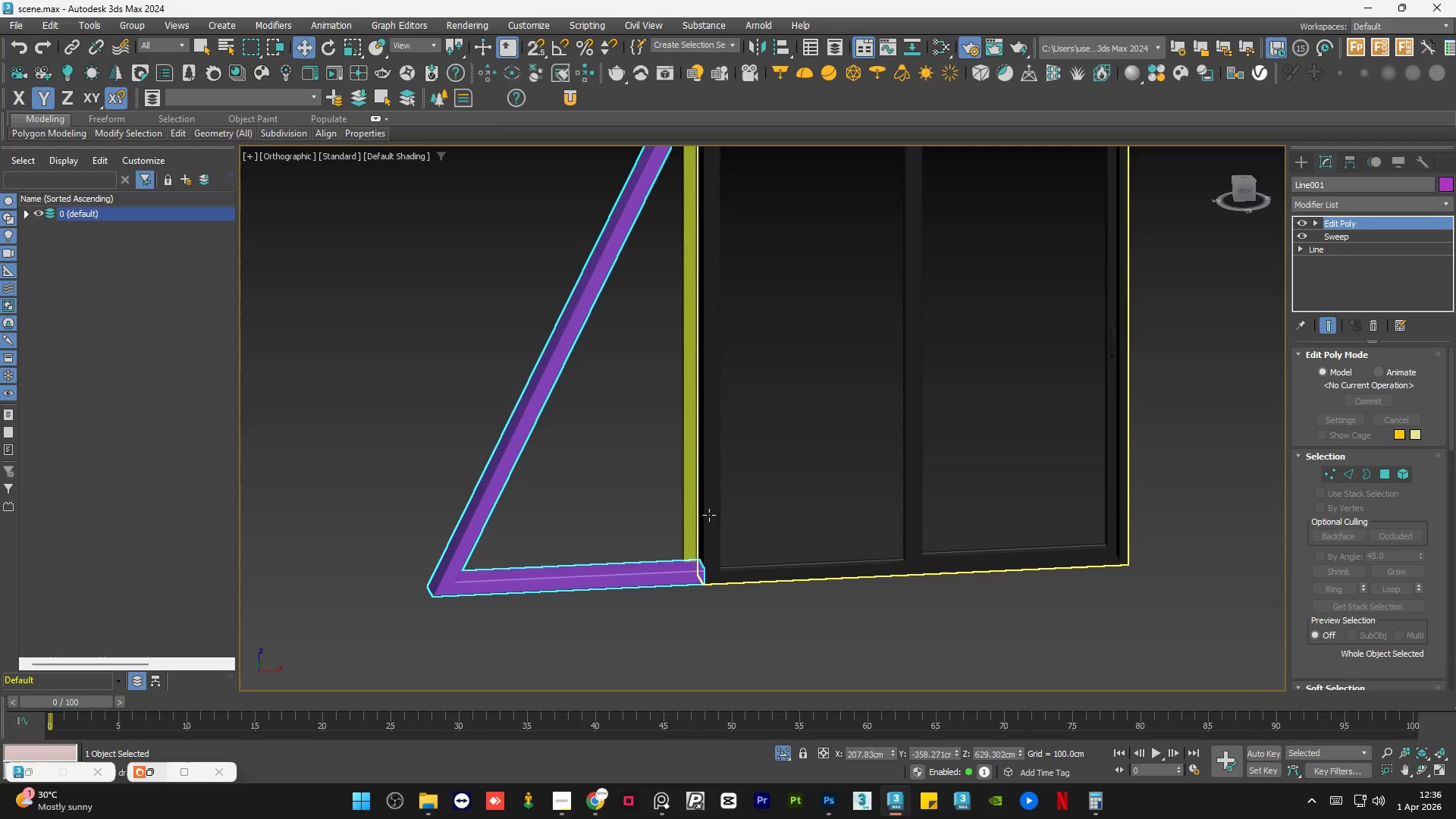 
left_click([683, 545])
 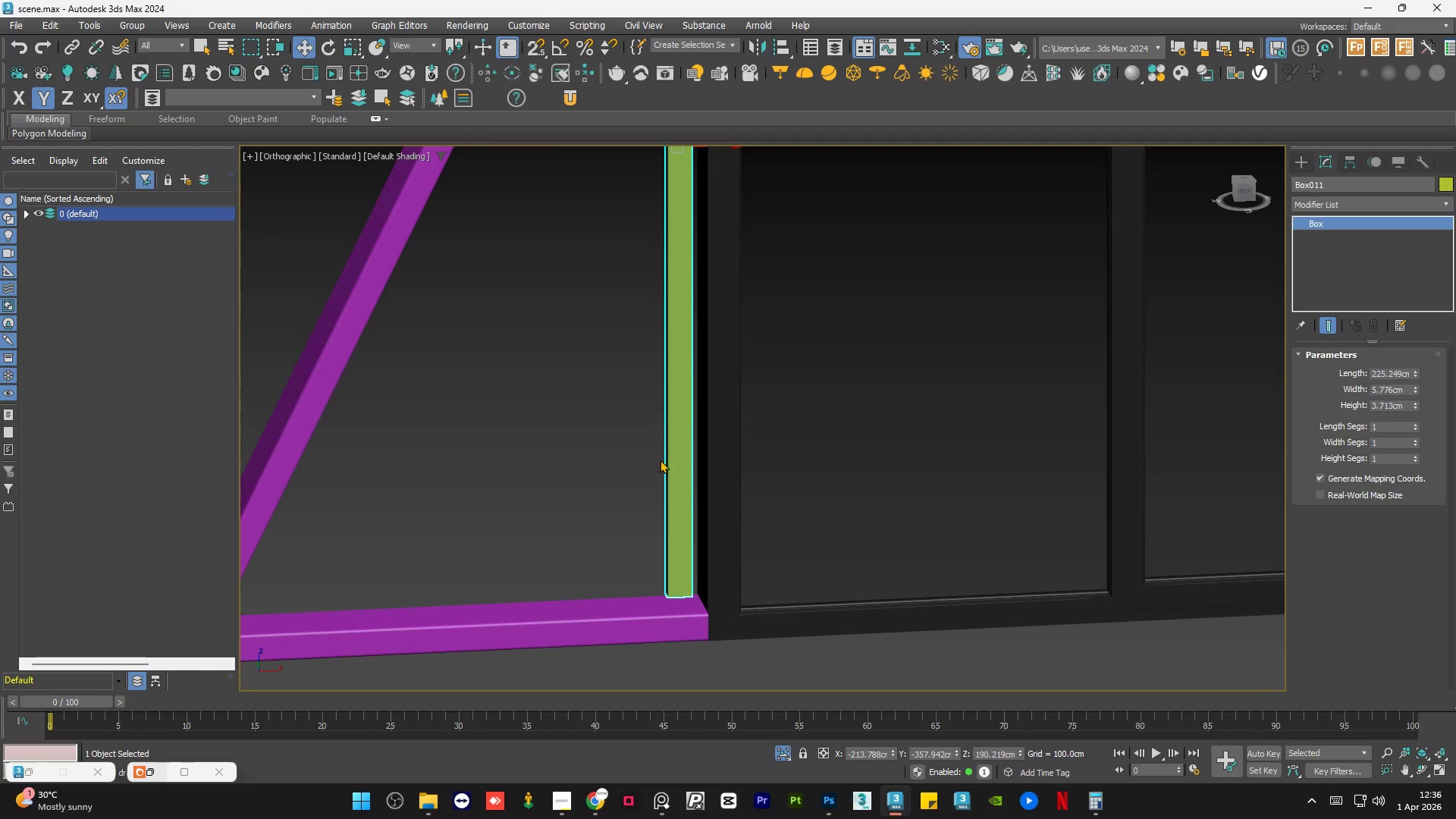 
scroll: coordinate [699, 526], scroll_direction: up, amount: 2.0
 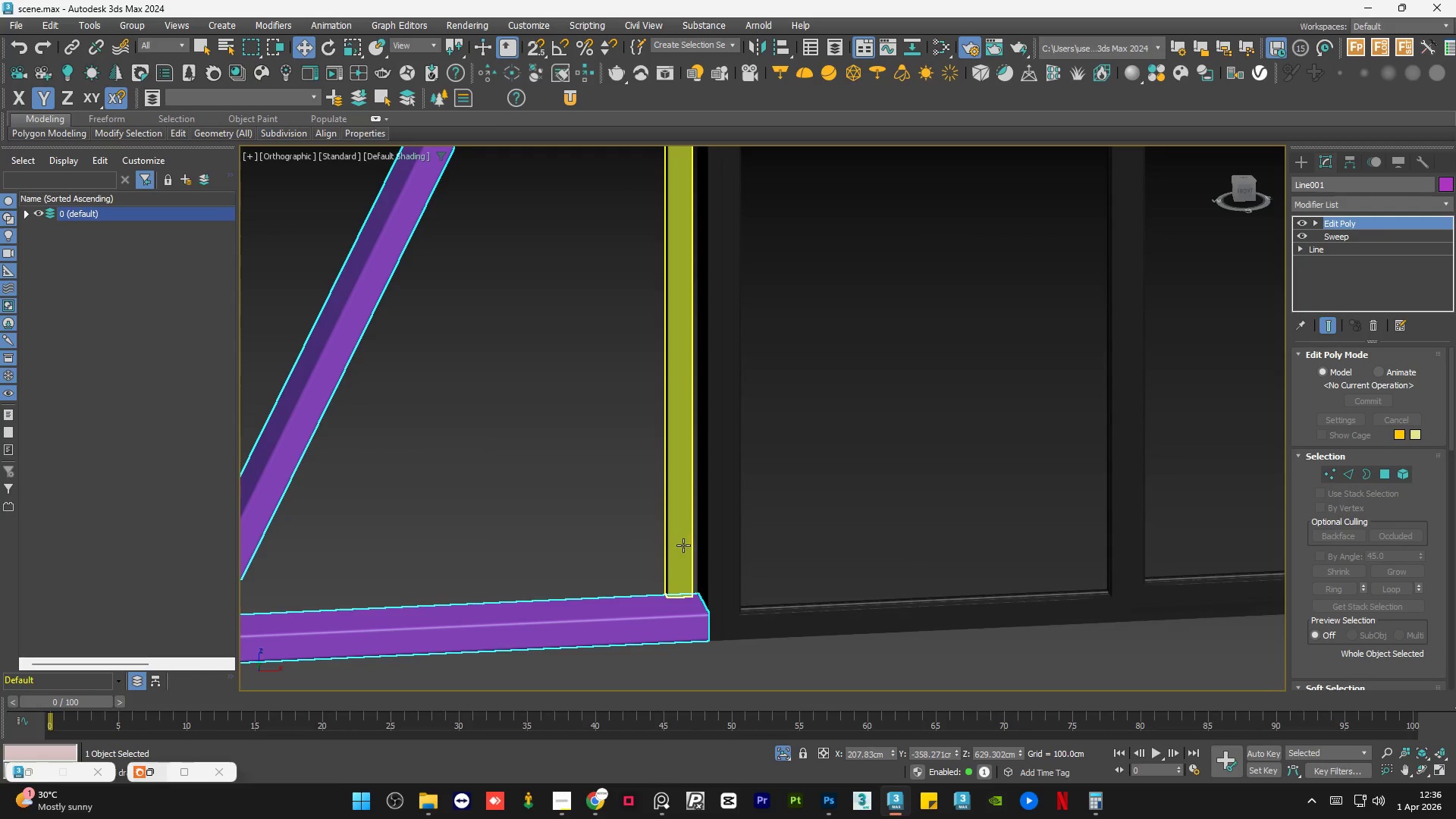 
hold_key(key=AltLeft, duration=0.8)
 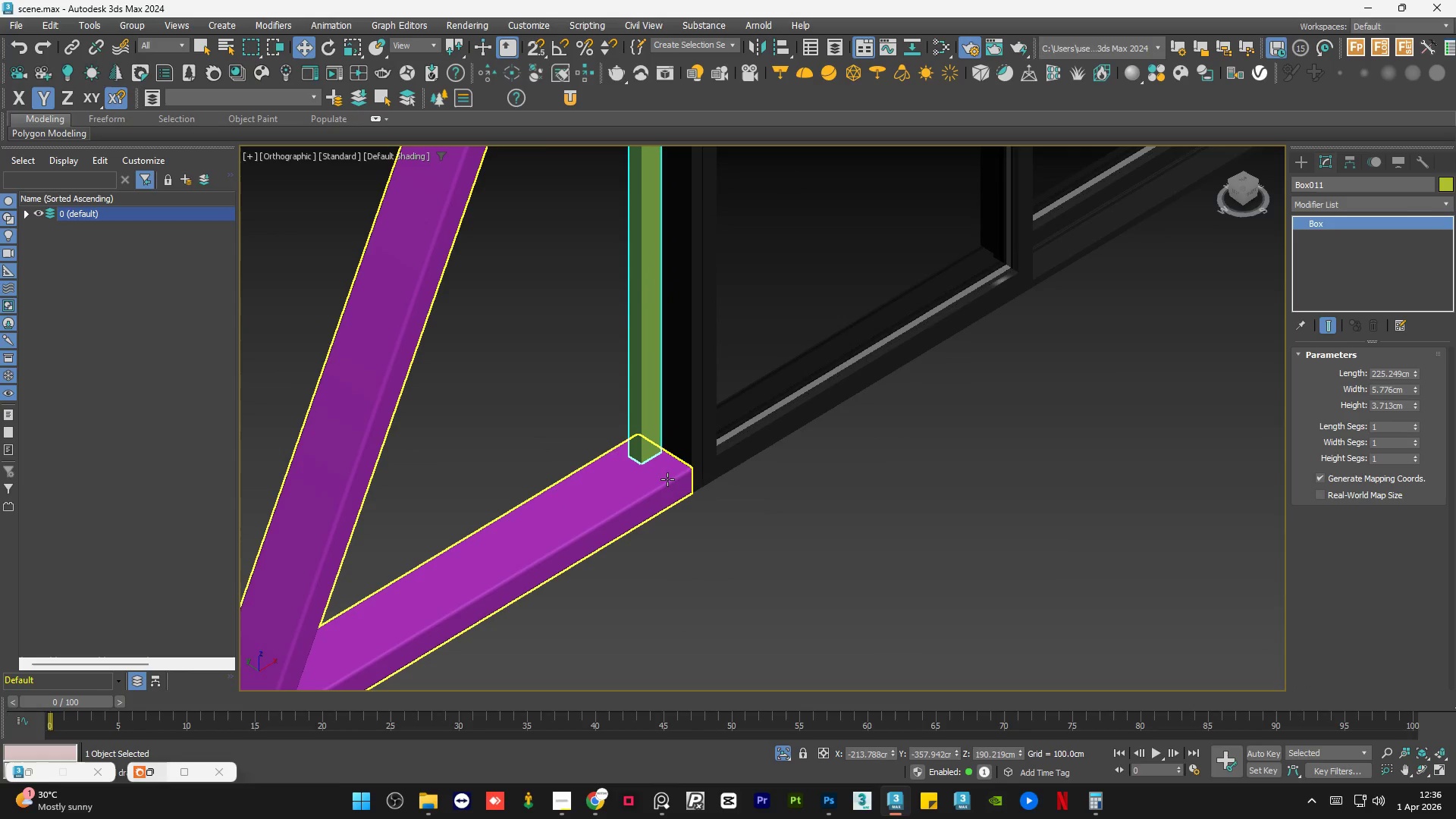 
scroll: coordinate [660, 467], scroll_direction: down, amount: 3.0
 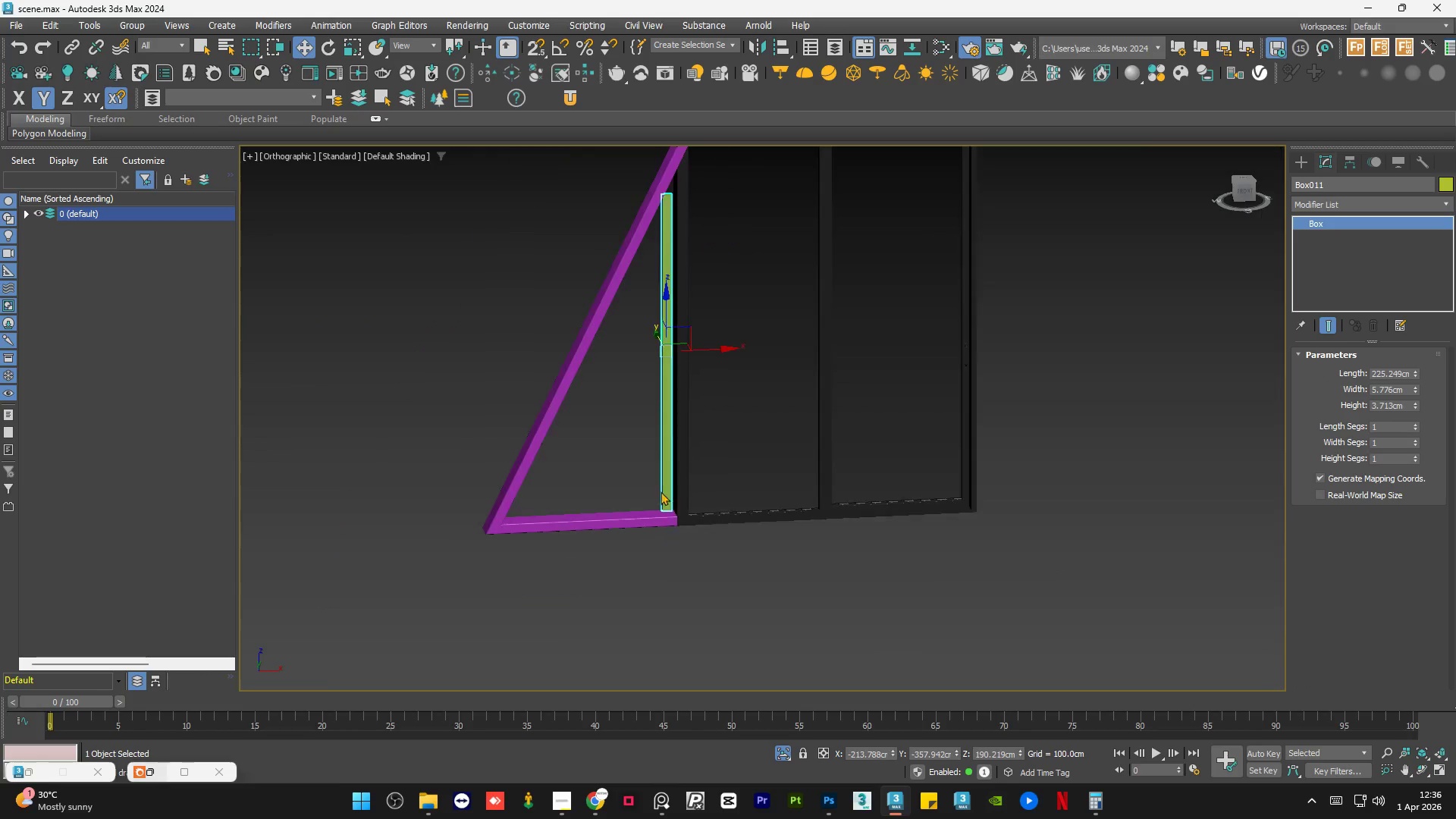 
scroll: coordinate [724, 575], scroll_direction: up, amount: 1.0
 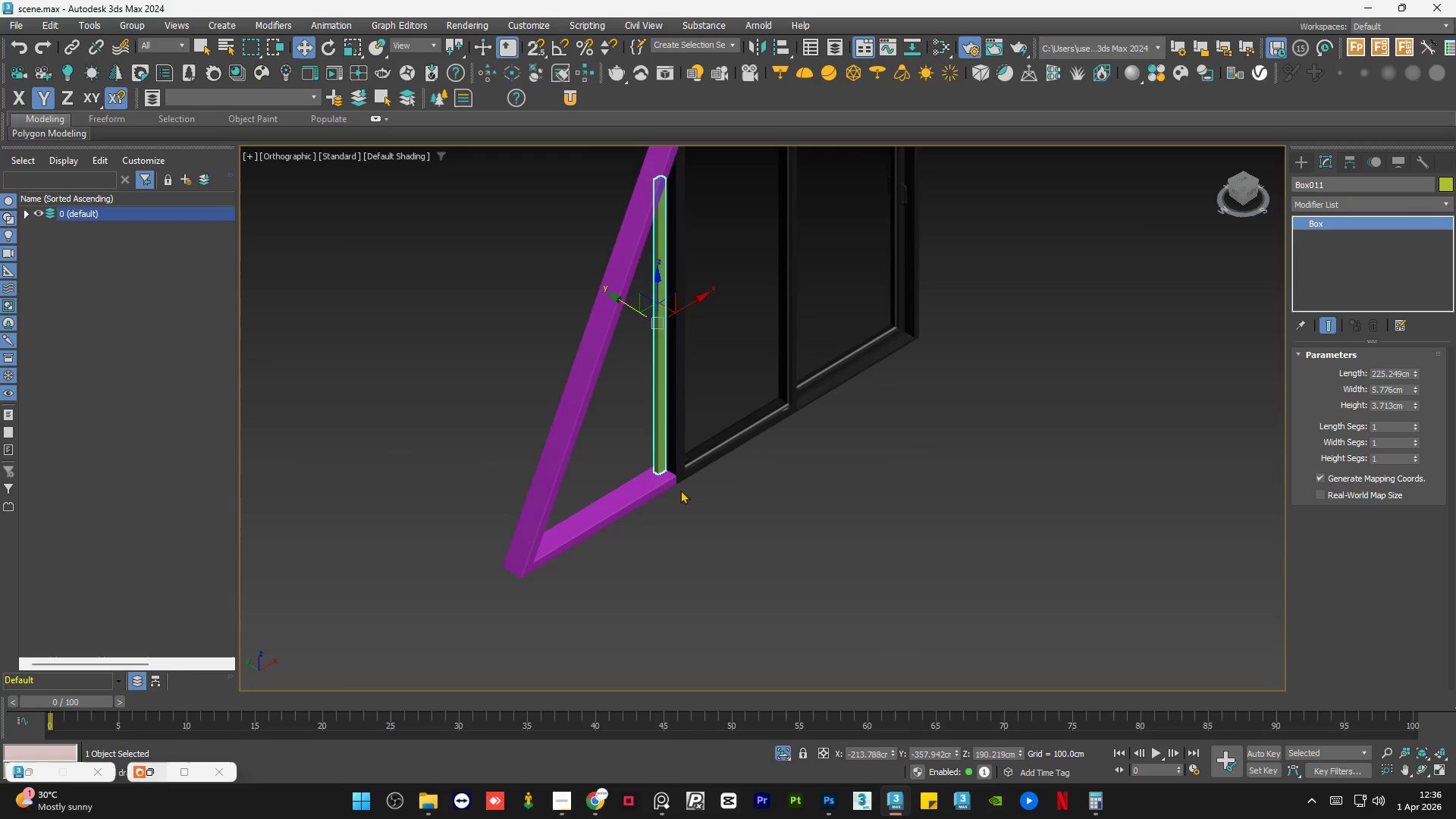 
left_click([667, 479])
 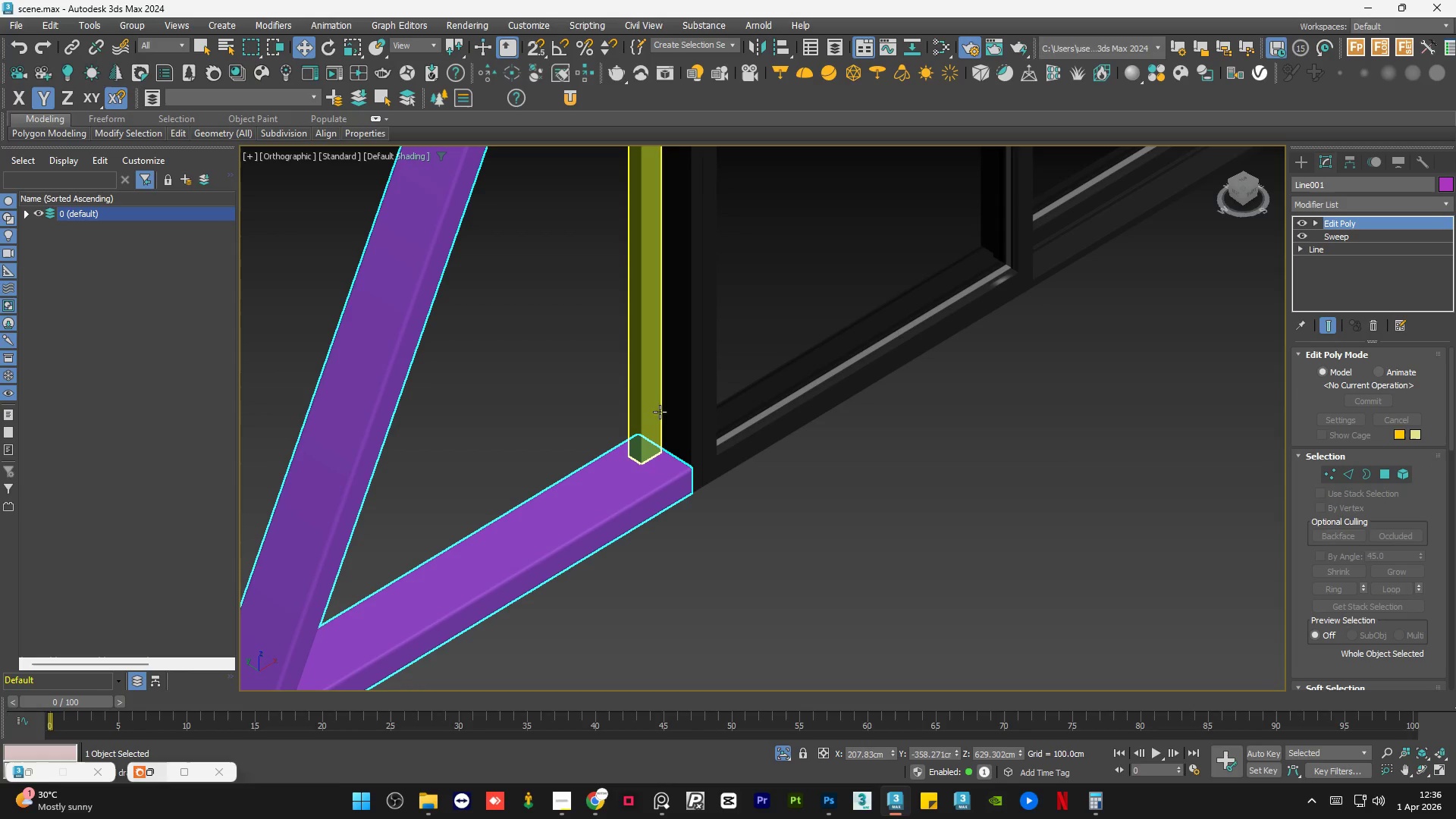 
scroll: coordinate [667, 479], scroll_direction: up, amount: 3.0
 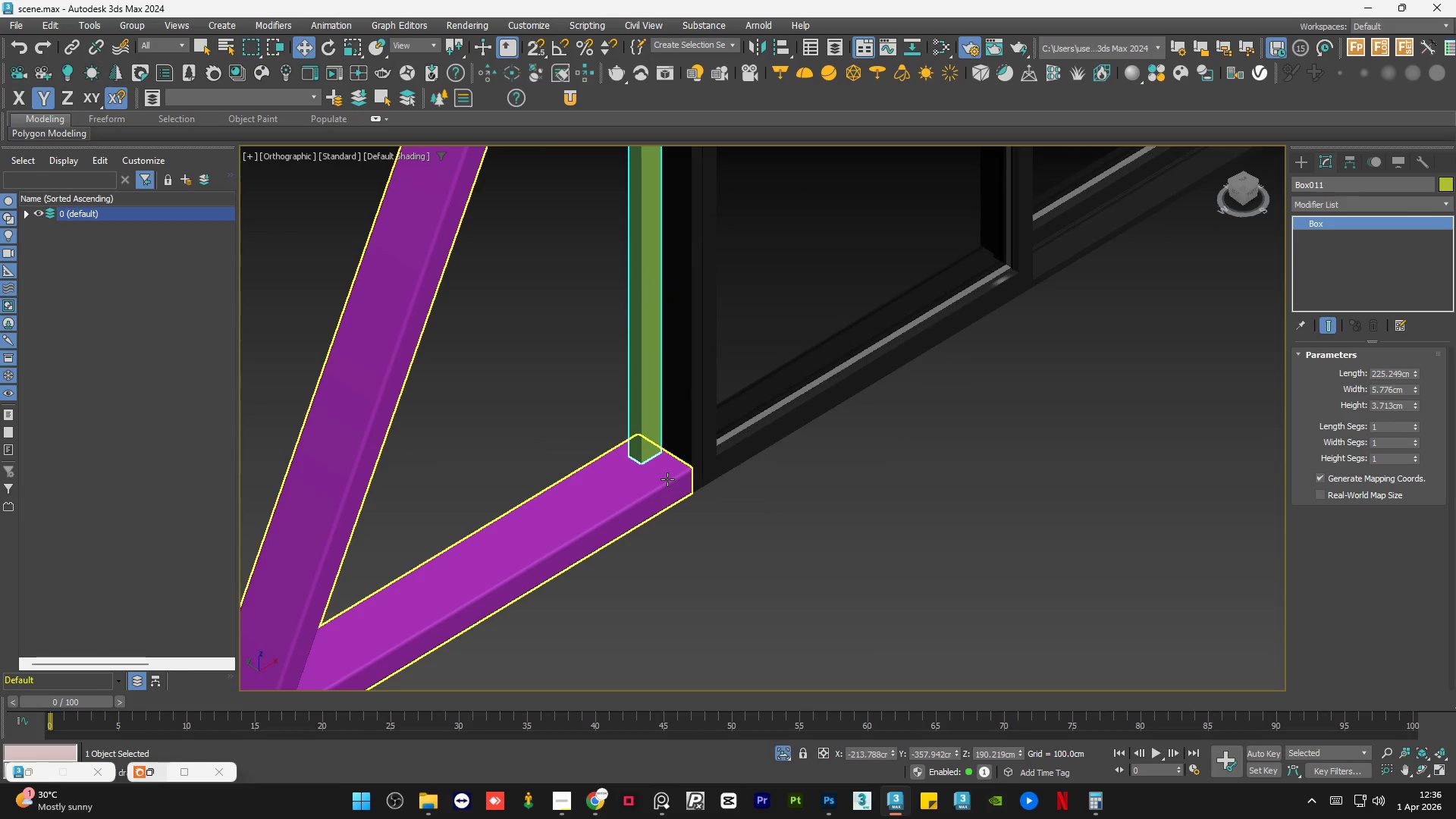 
left_click([640, 430])
 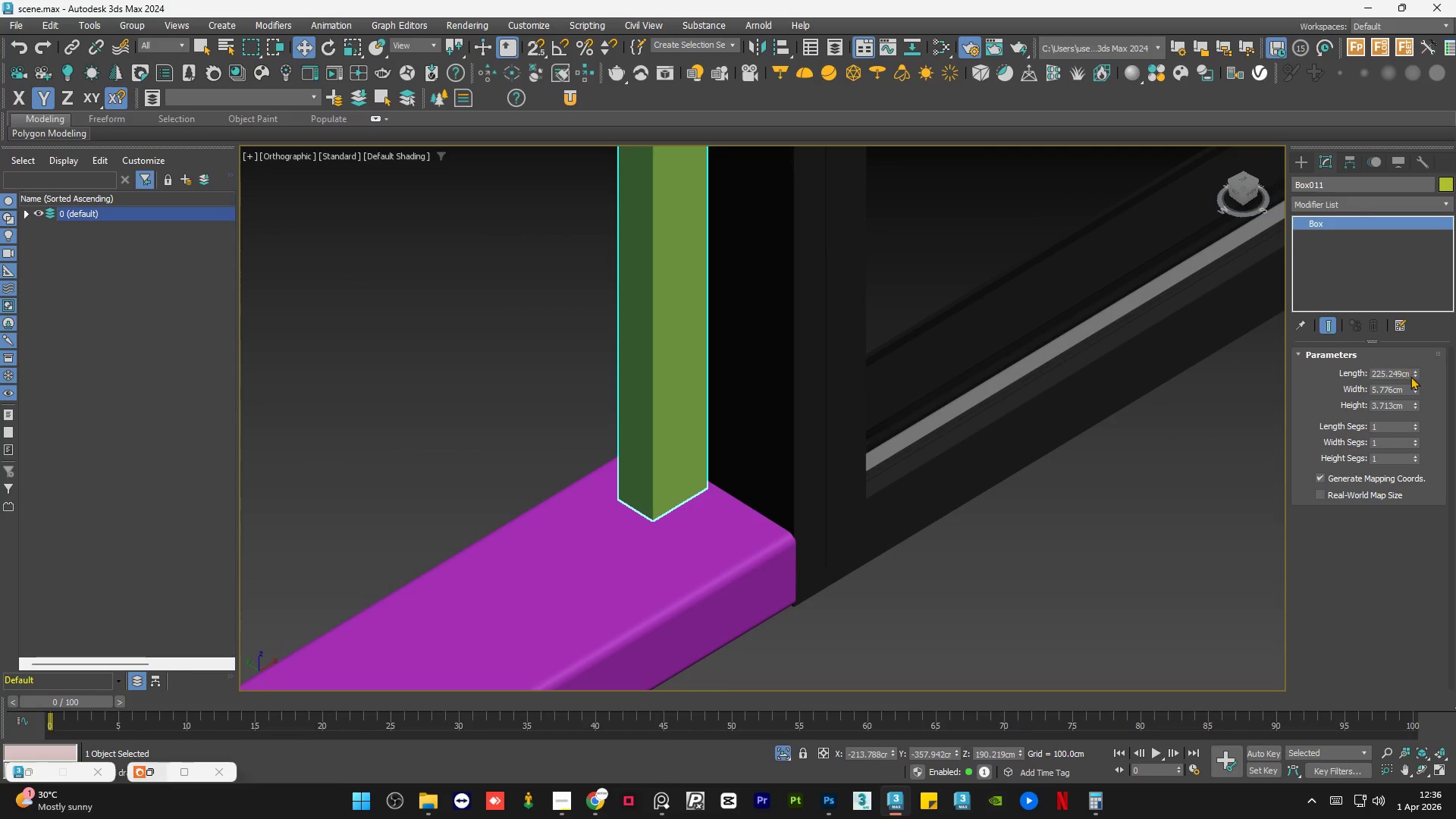 
scroll: coordinate [635, 431], scroll_direction: up, amount: 3.0
 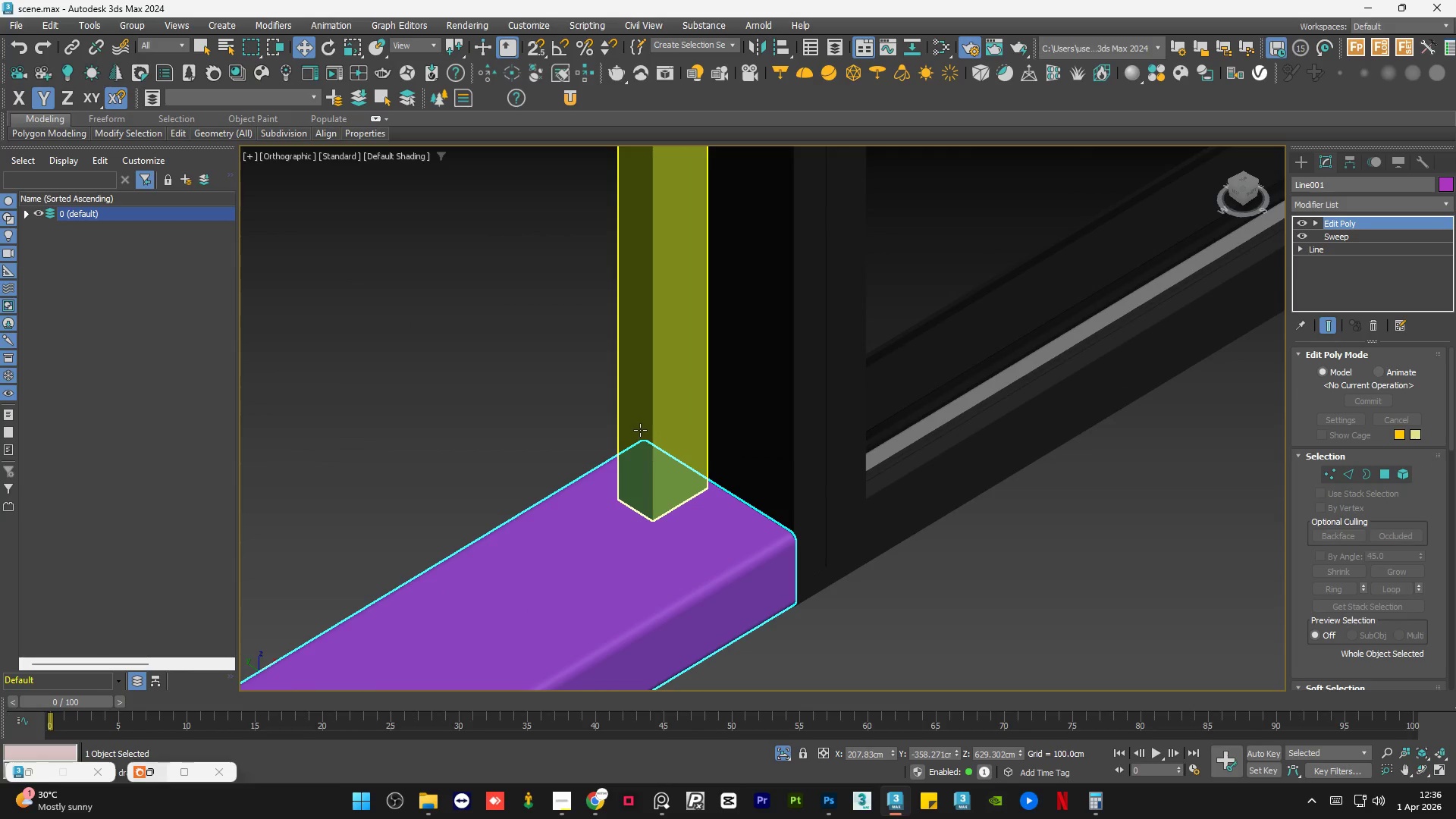 
left_click_drag(start_coordinate=[1415, 374], to_coordinate=[1417, 359])
 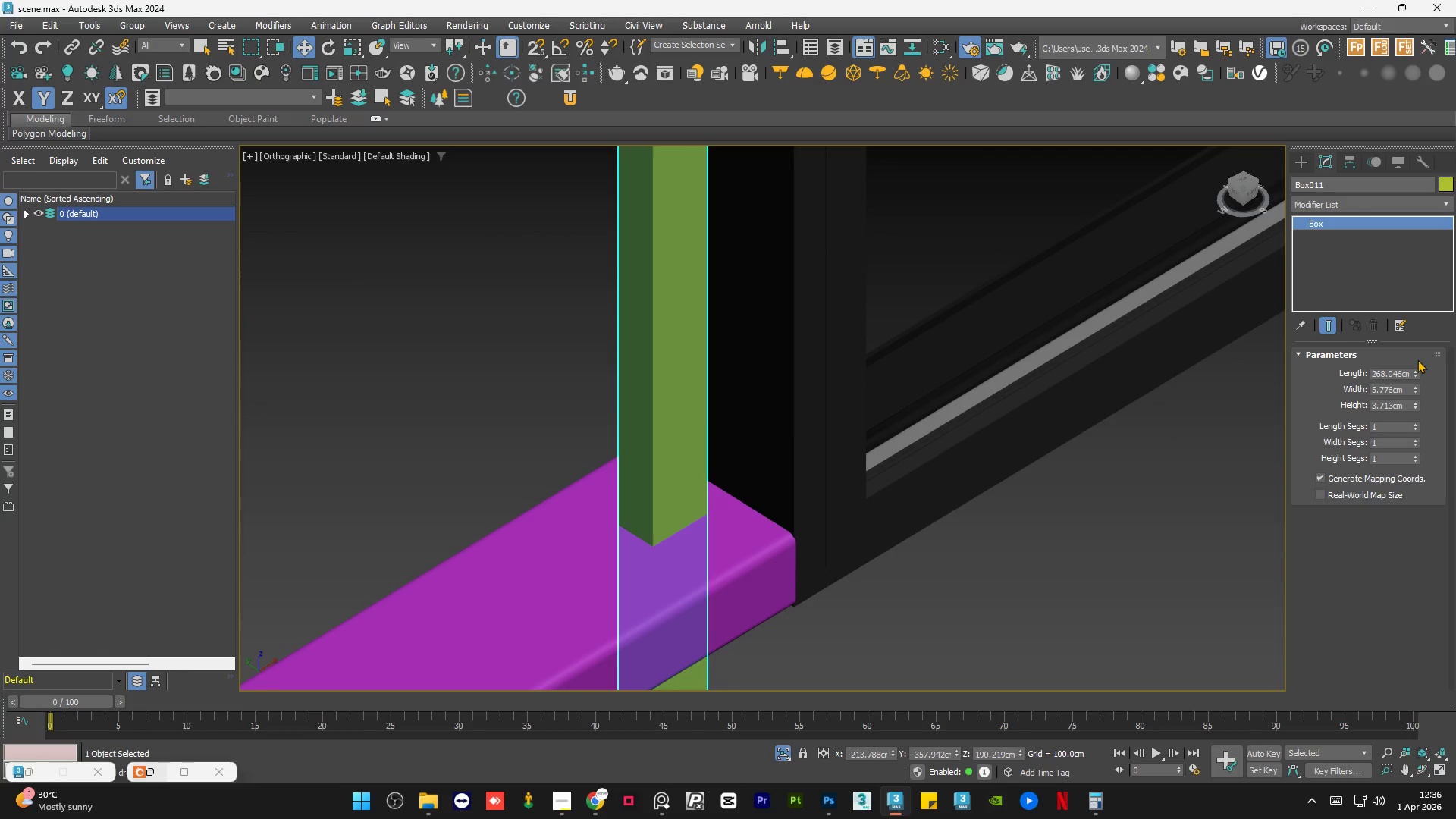 
key(Control+Z)
 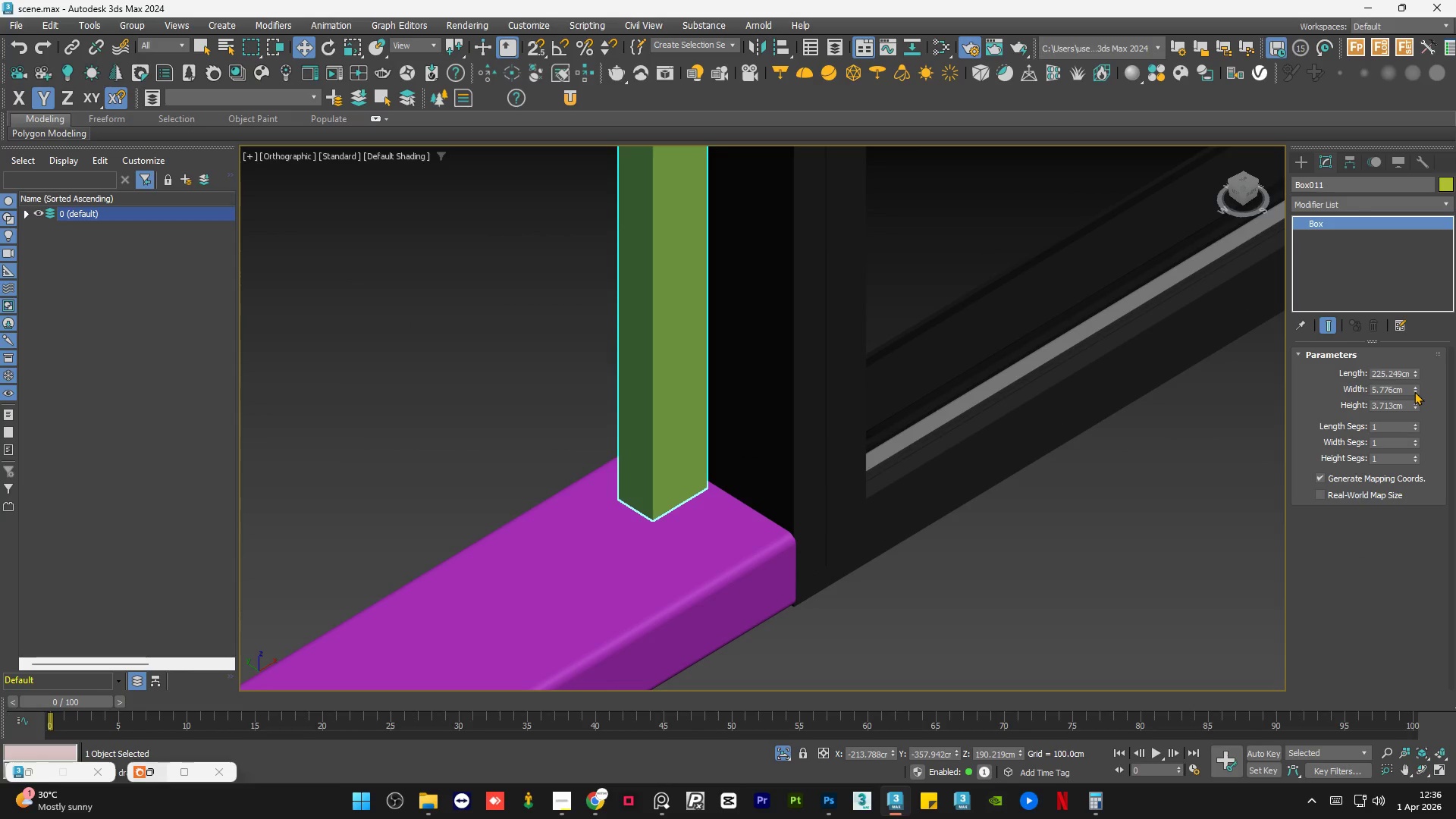 
left_click_drag(start_coordinate=[1415, 387], to_coordinate=[1419, 375])
 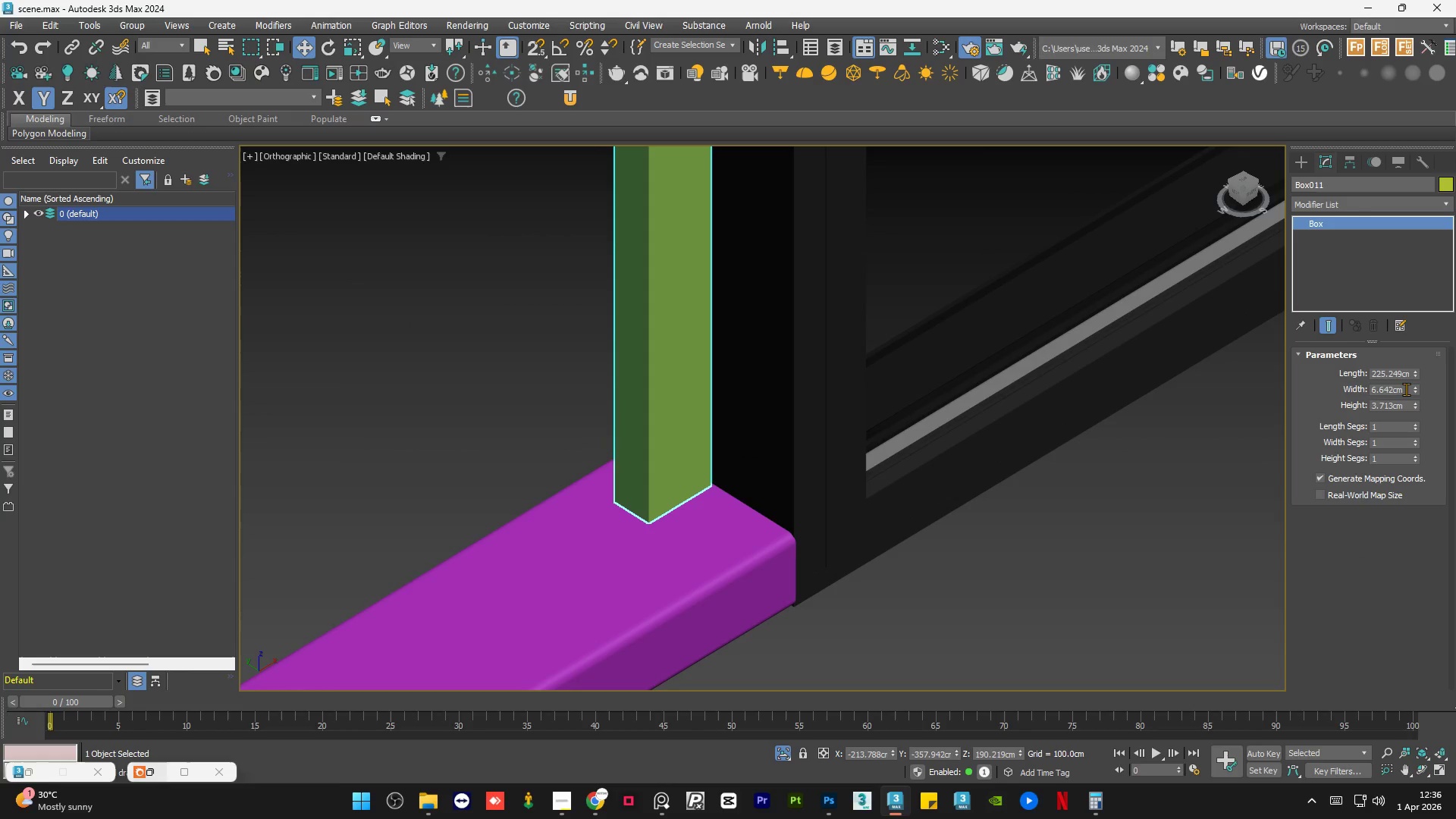 
double_click([1406, 389])
 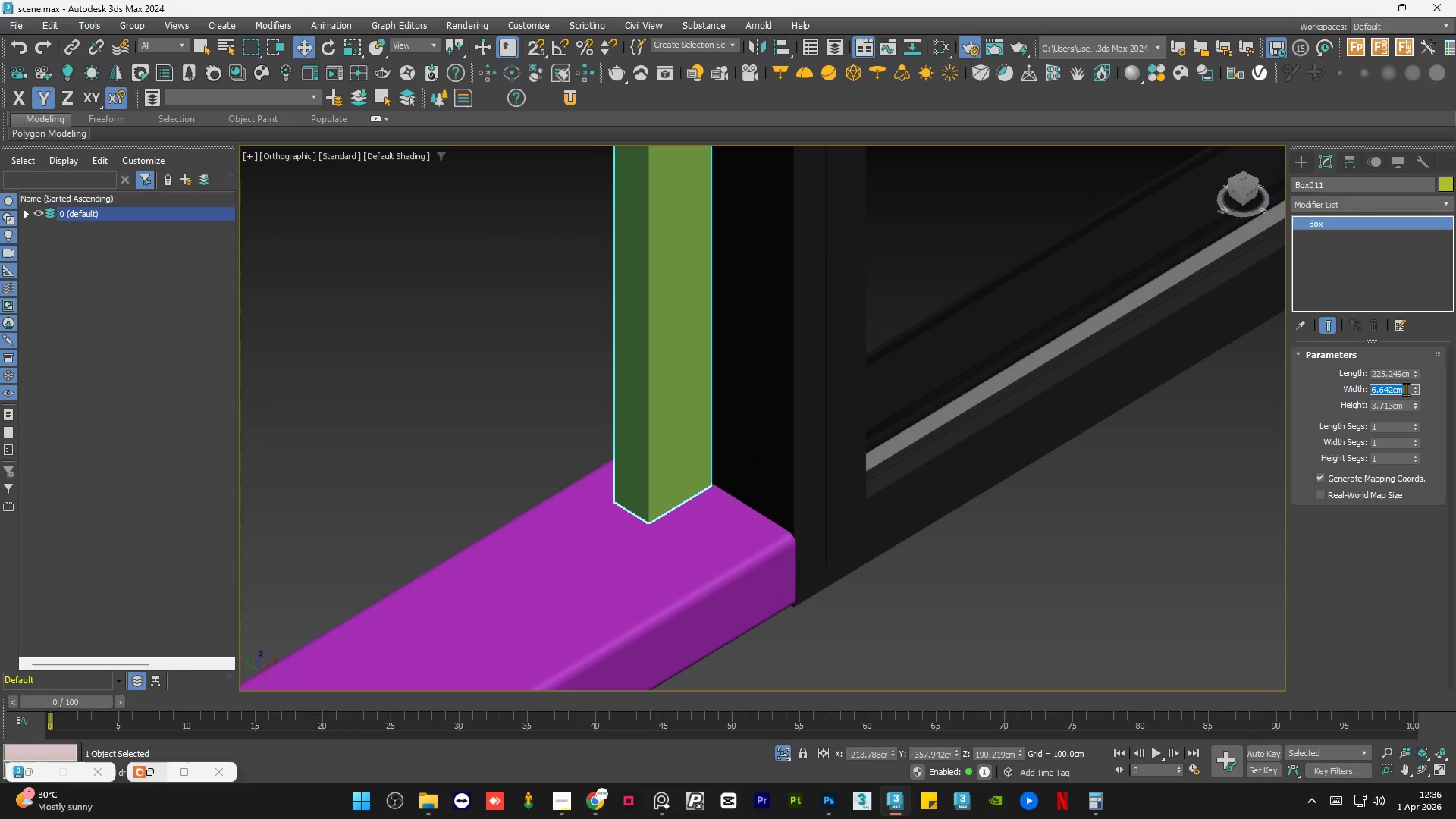 
key(Numpad1)
 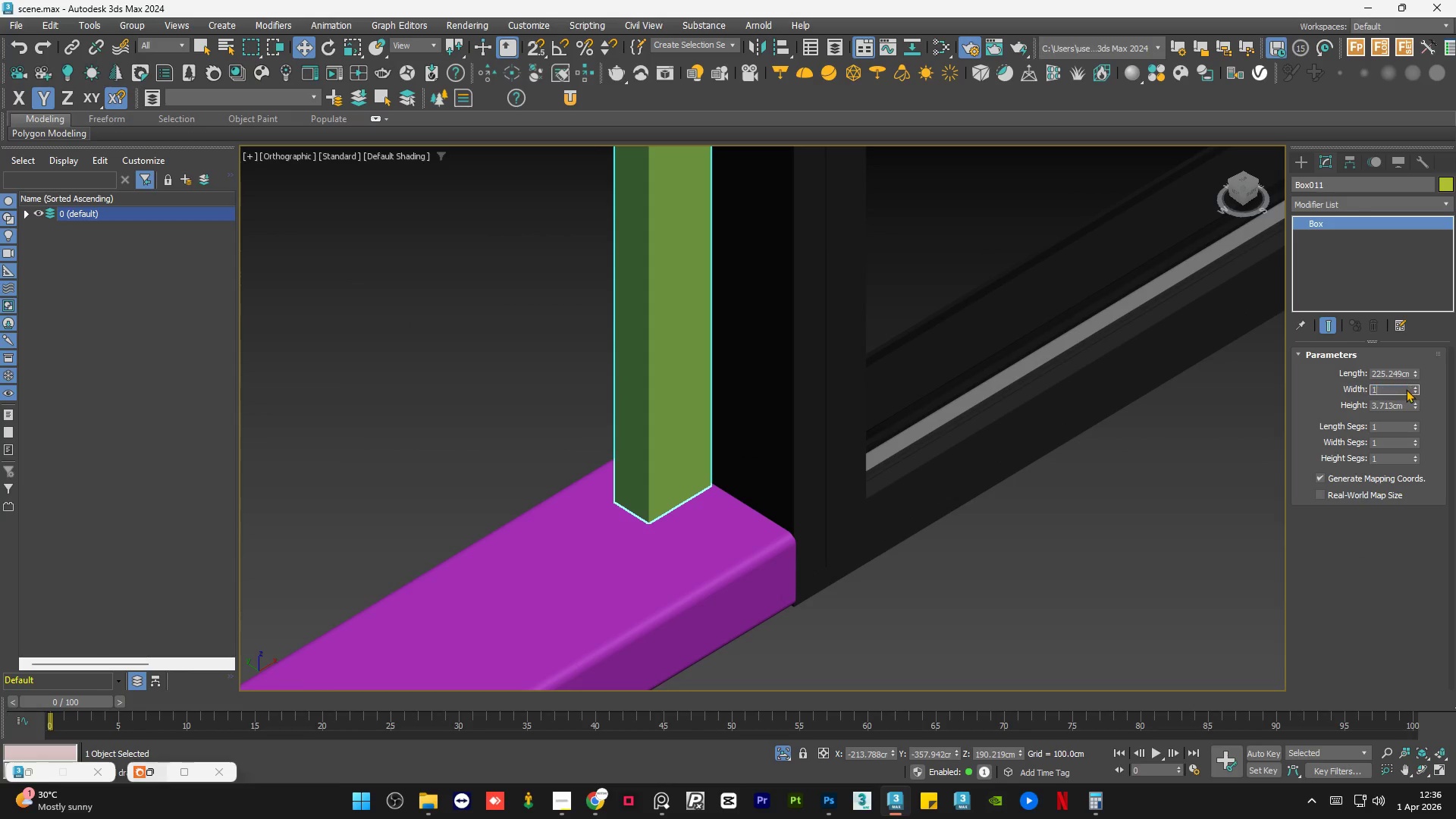 
key(Numpad7)
 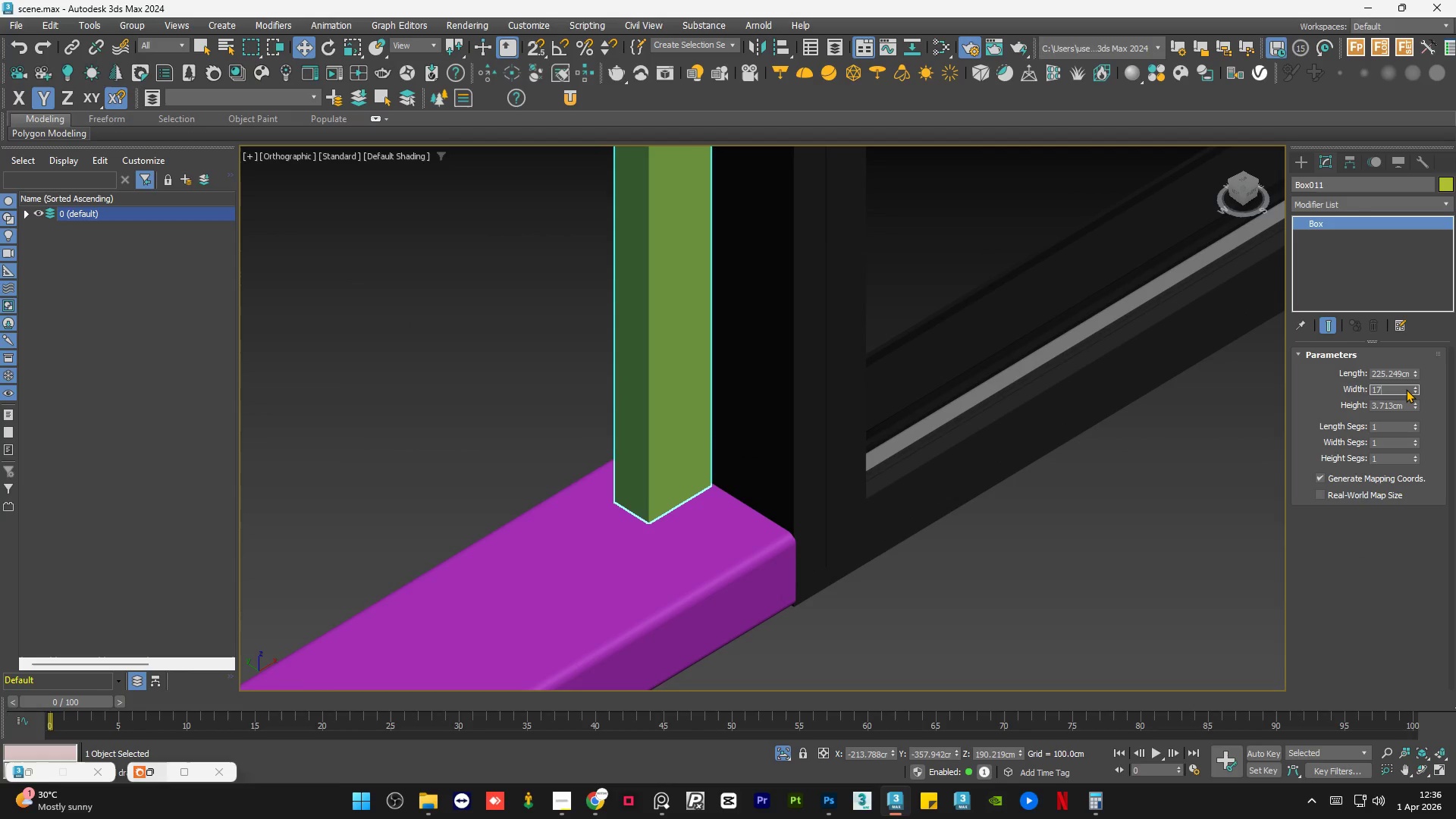 
key(NumpadEnter)
 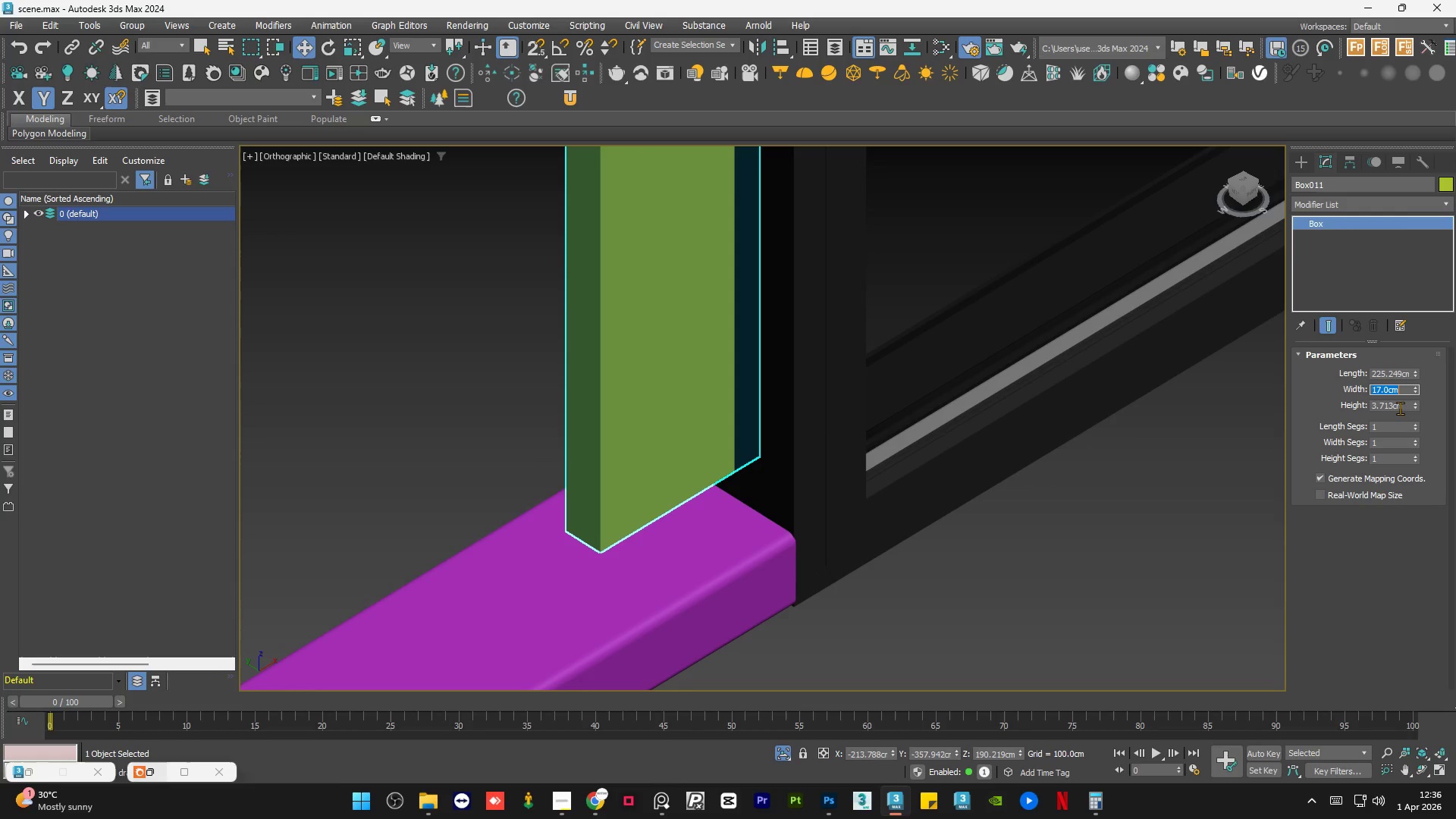 
double_click([1400, 408])
 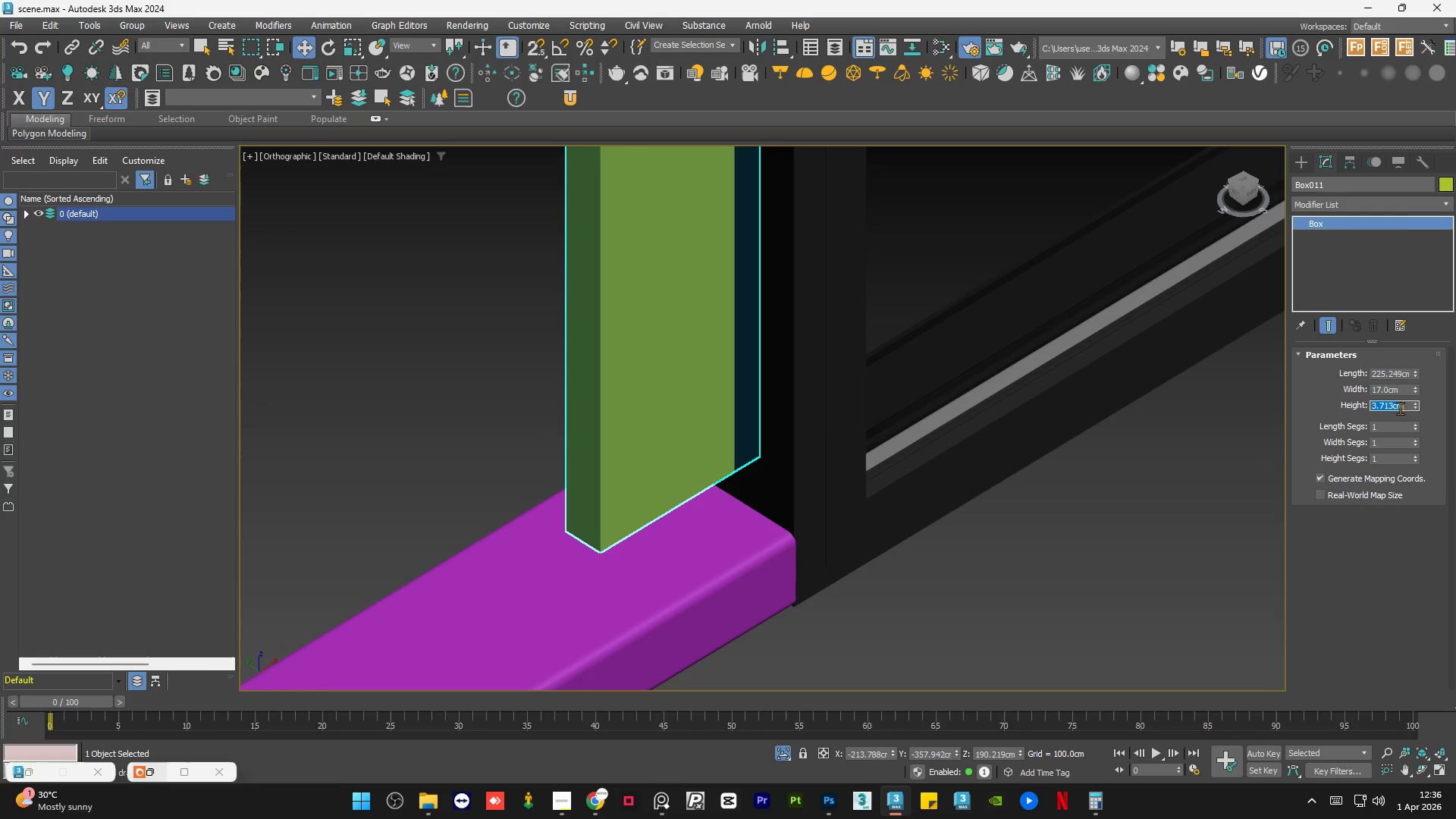 
key(Numpad1)
 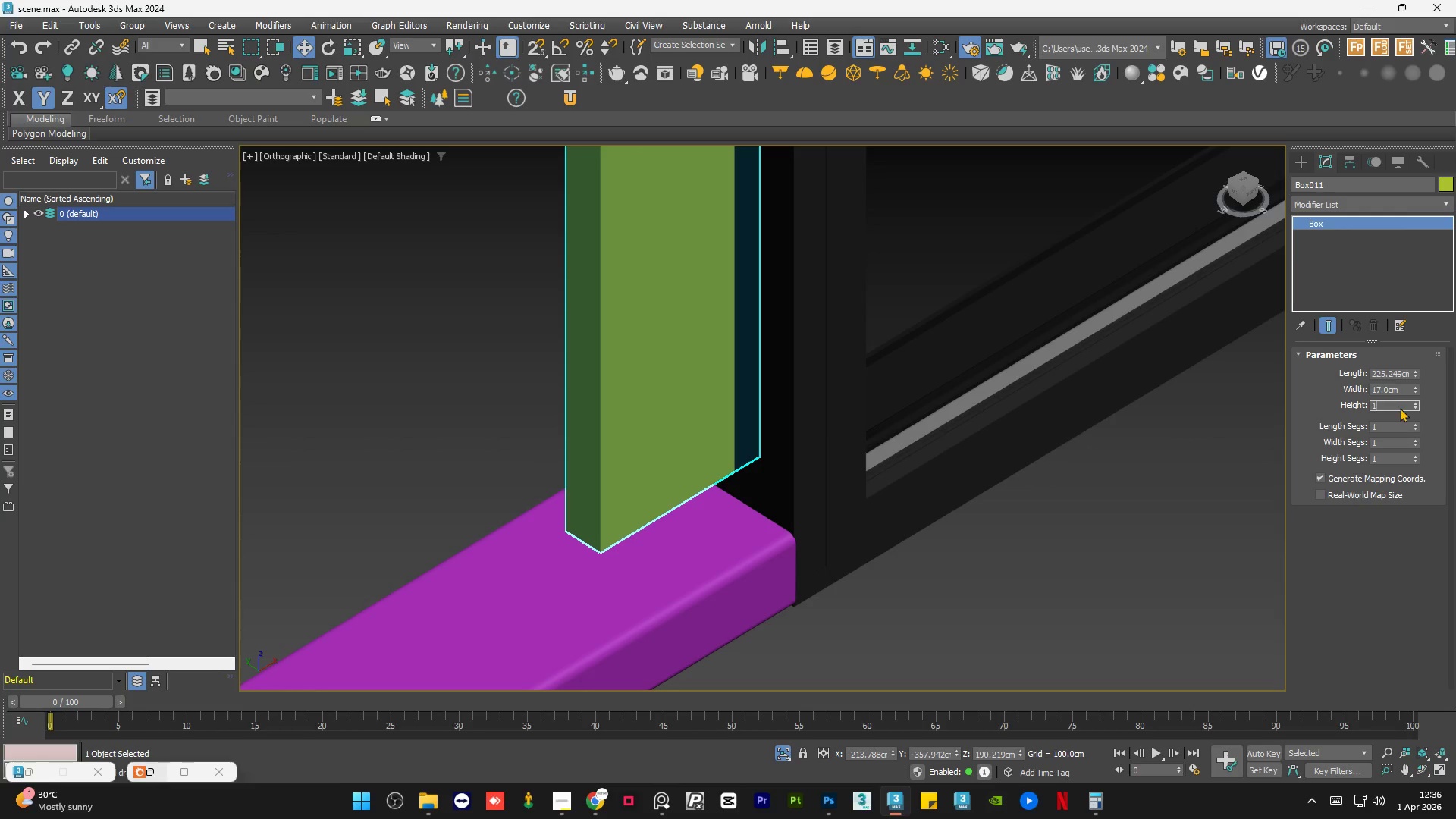 
key(Numpad7)
 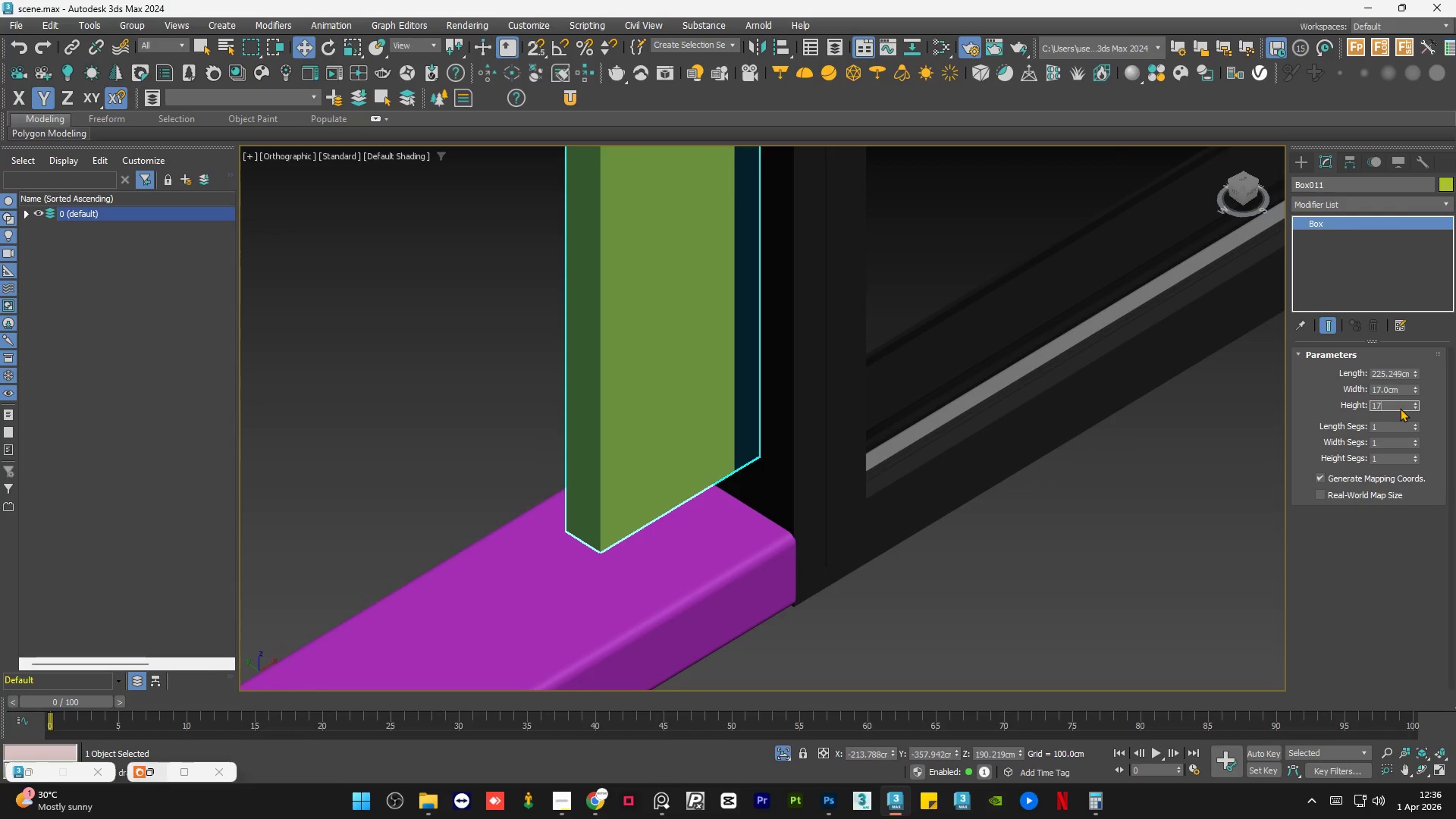 
key(NumpadEnter)
 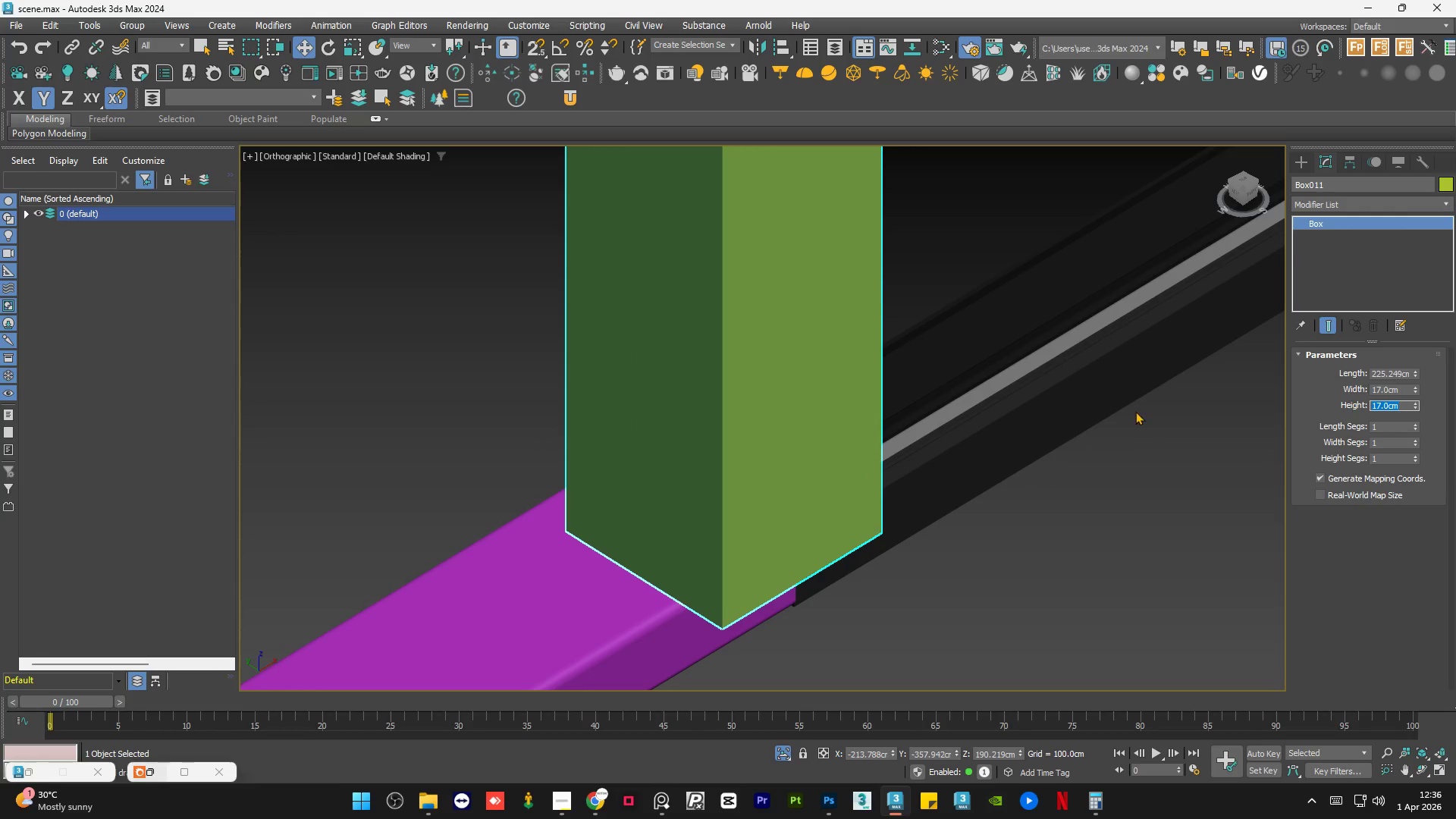 
scroll: coordinate [886, 469], scroll_direction: down, amount: 3.0
 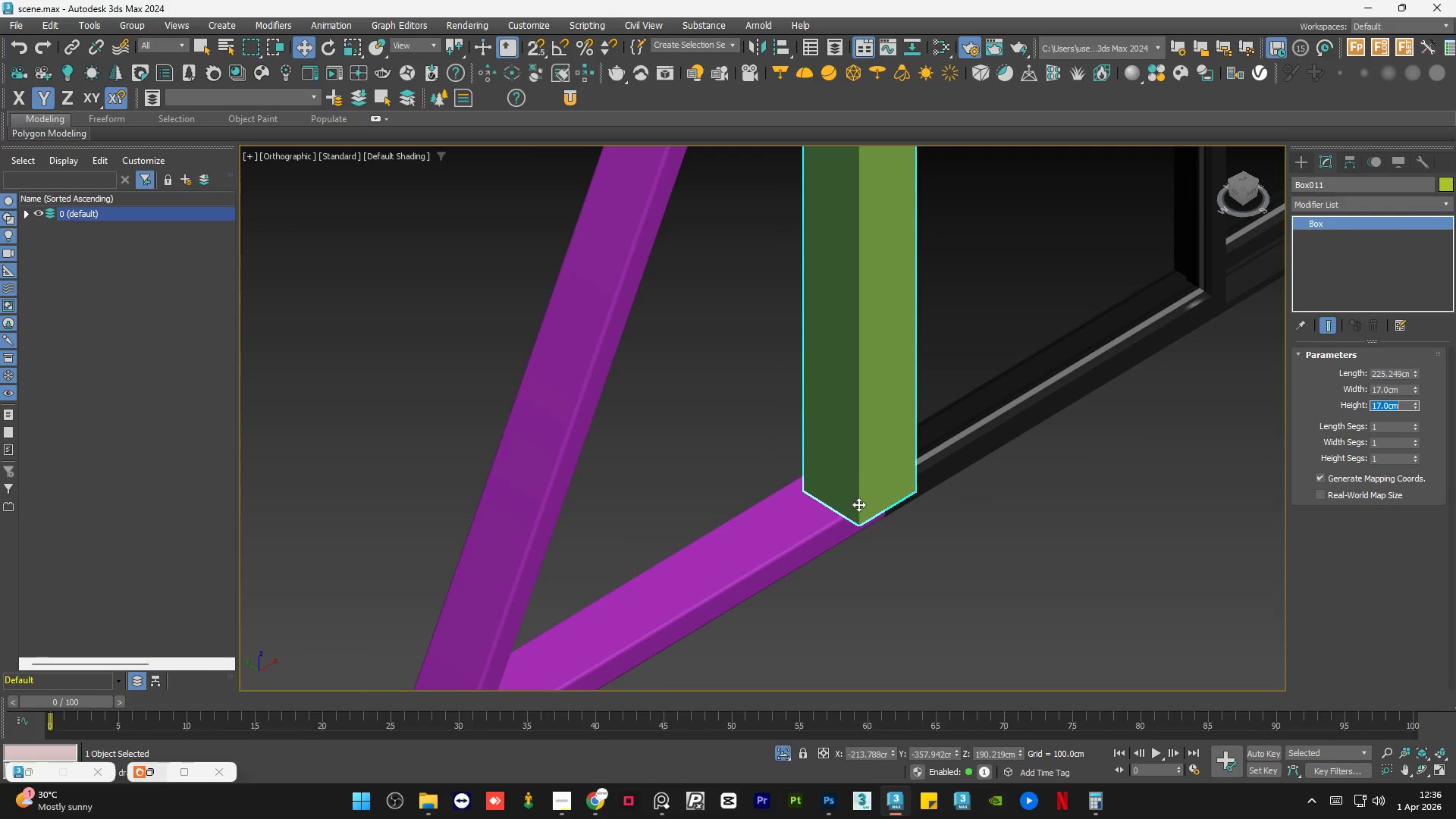 
hold_key(key=AltLeft, duration=1.25)
 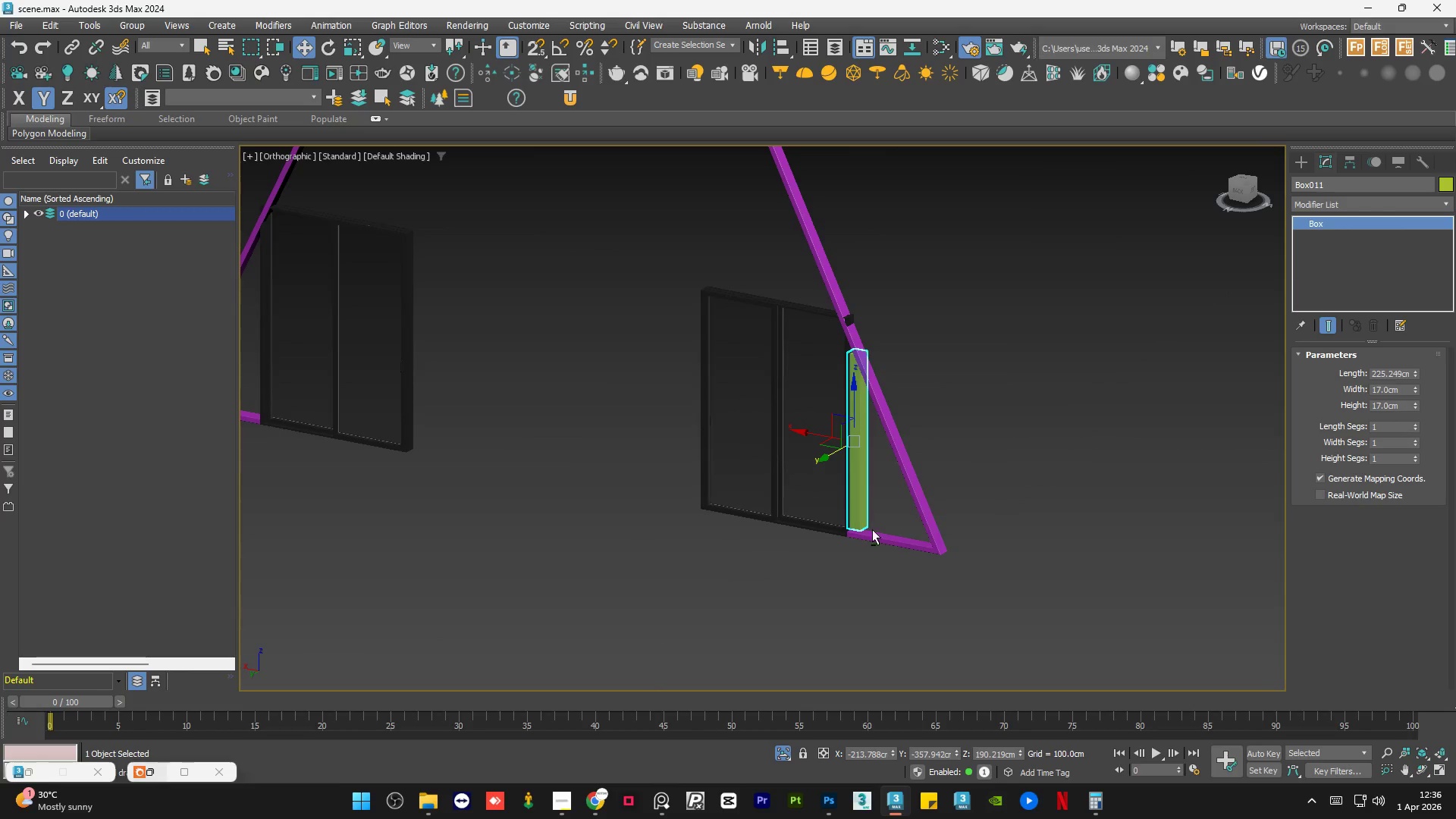 
scroll: coordinate [854, 526], scroll_direction: down, amount: 5.0
 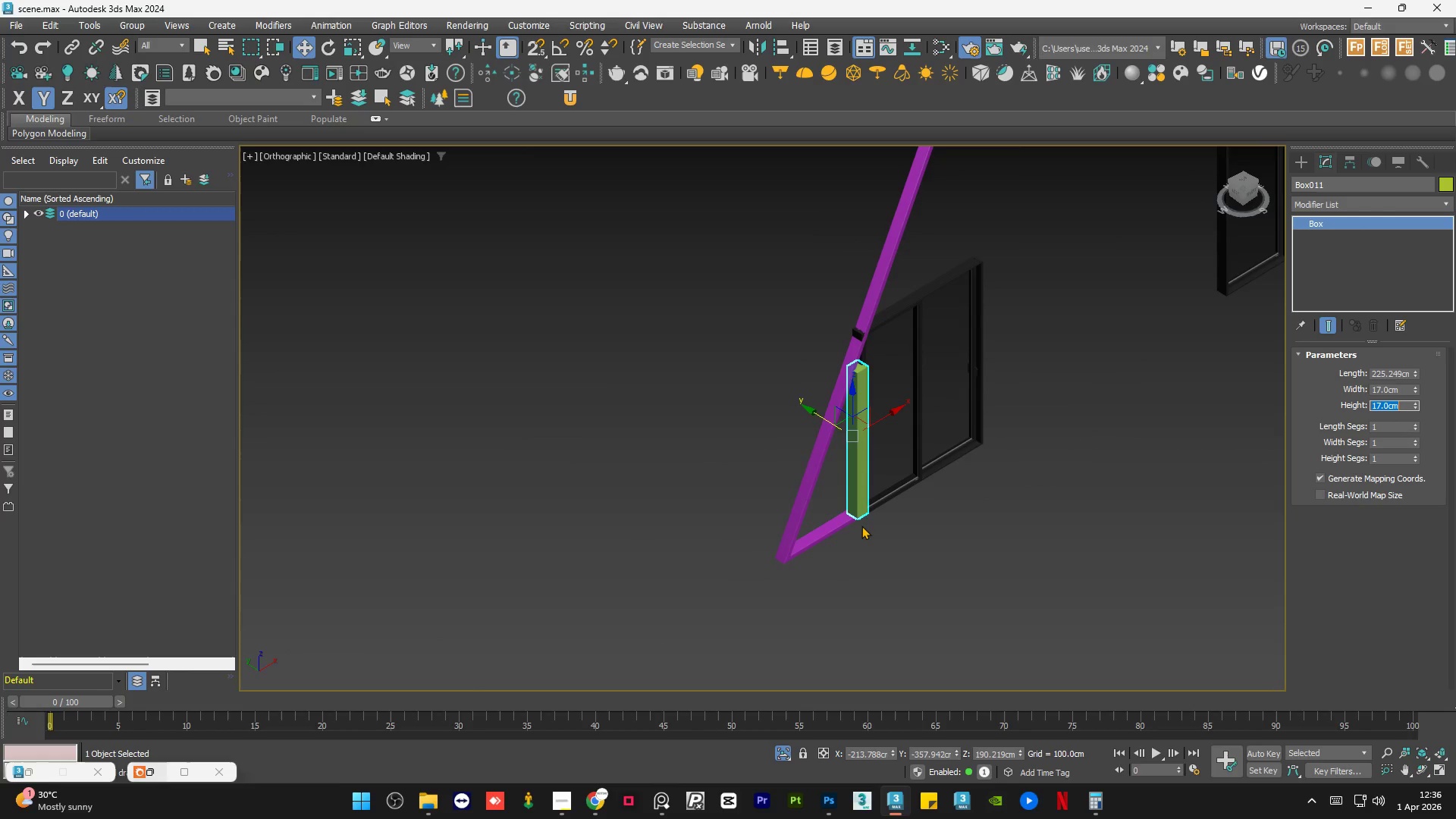 
hold_key(key=AltLeft, duration=1.51)
 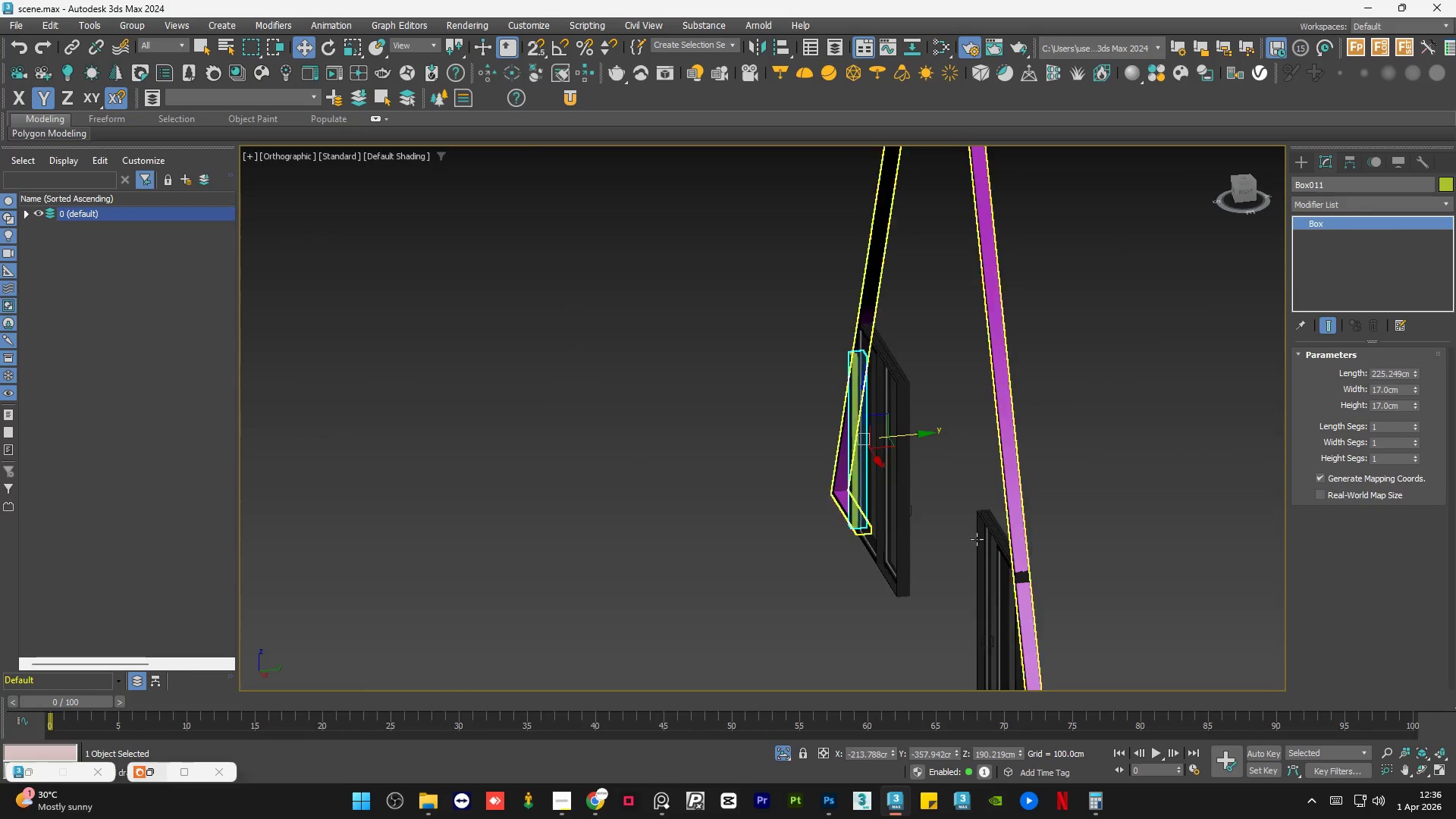 
hold_key(key=AltLeft, duration=0.41)
 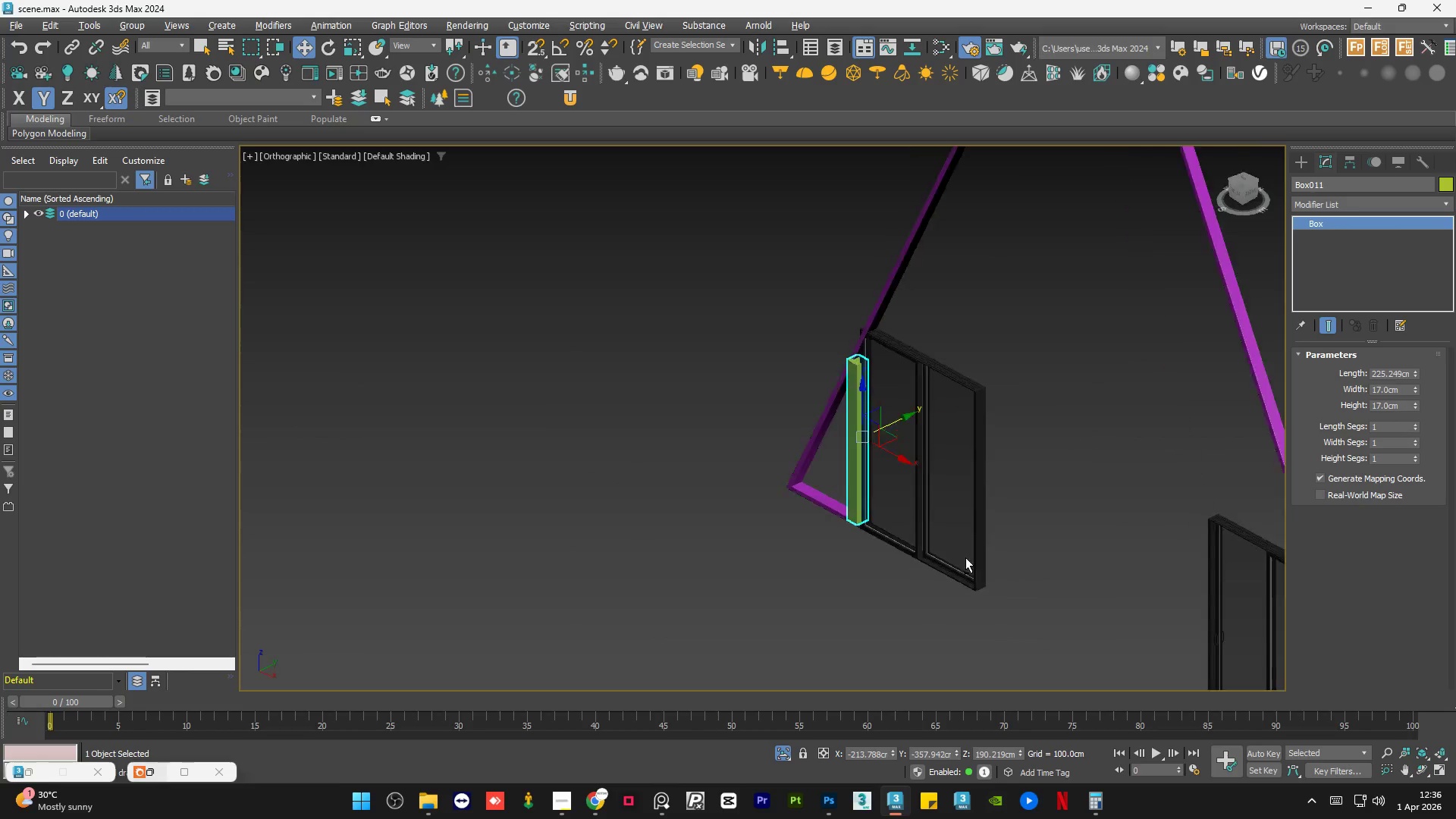 
hold_key(key=AltLeft, duration=0.67)
scroll: coordinate [839, 490], scroll_direction: up, amount: 4.0
 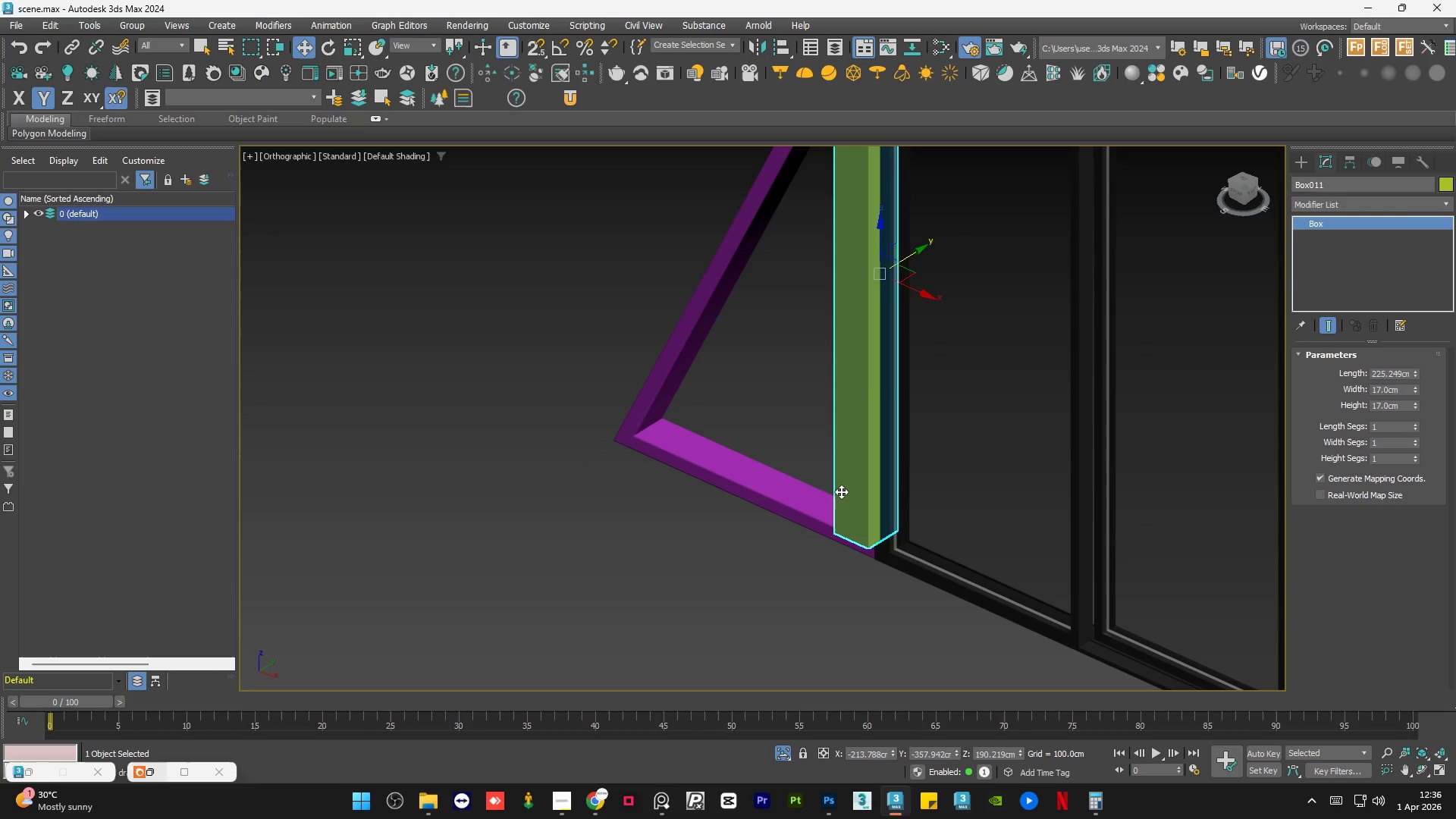 
hold_key(key=AltLeft, duration=1.5)
 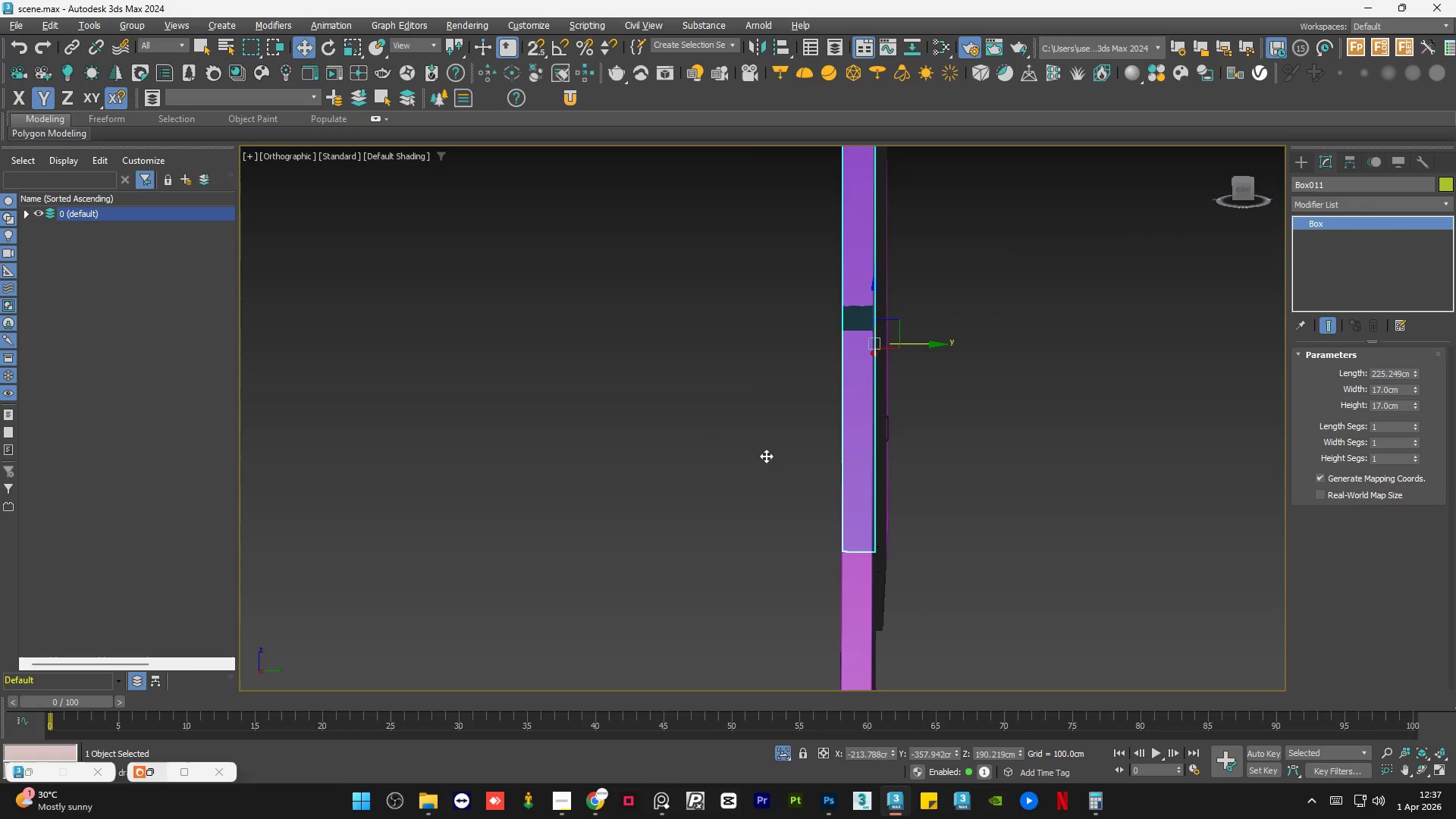 
scroll: coordinate [841, 491], scroll_direction: down, amount: 1.0
 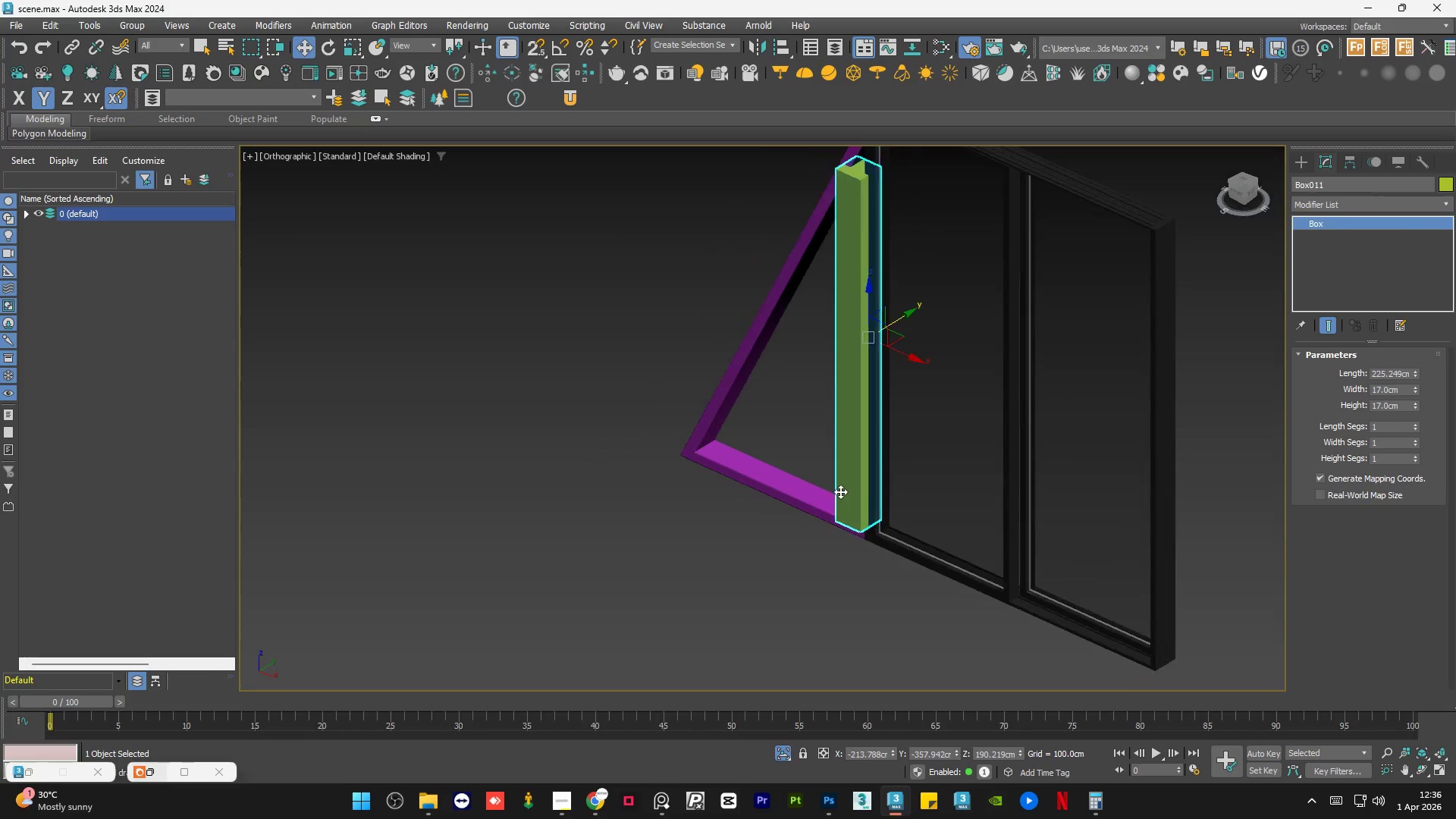 
hold_key(key=AltLeft, duration=0.59)
 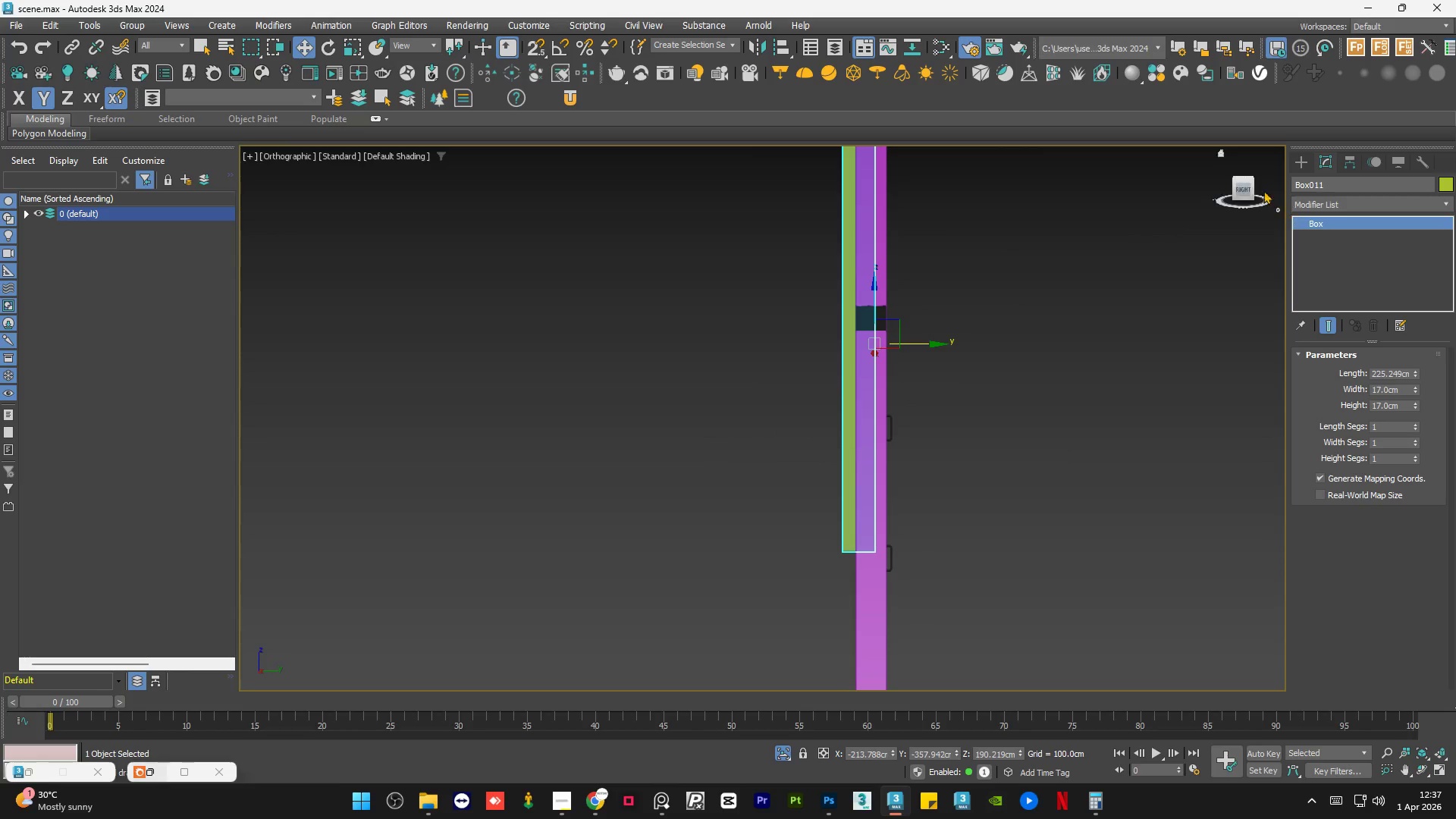 
hold_key(key=AltLeft, duration=6.41)
scroll: coordinate [884, 334], scroll_direction: up, amount: 1.0
 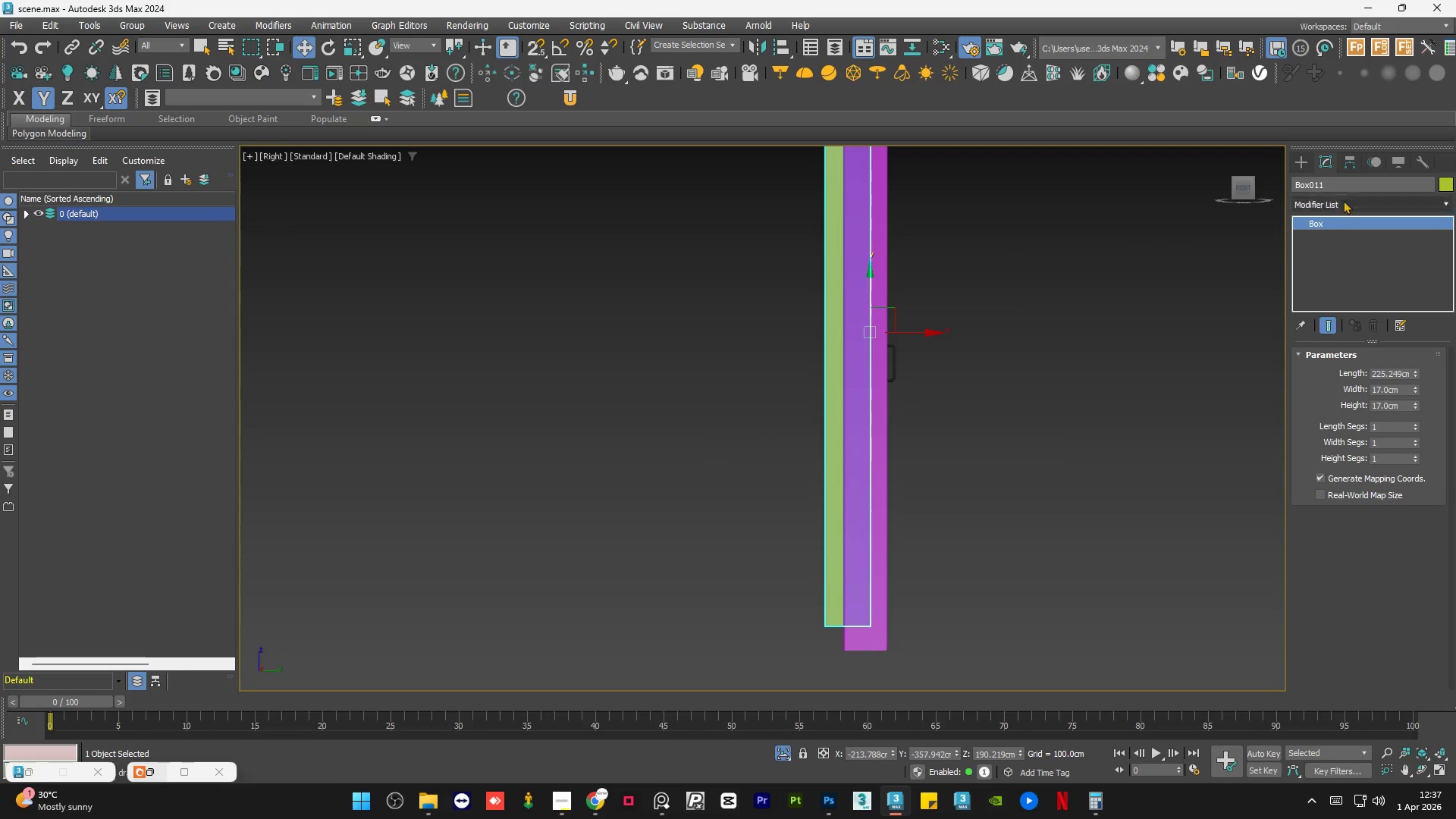 
left_click([1352, 166])
 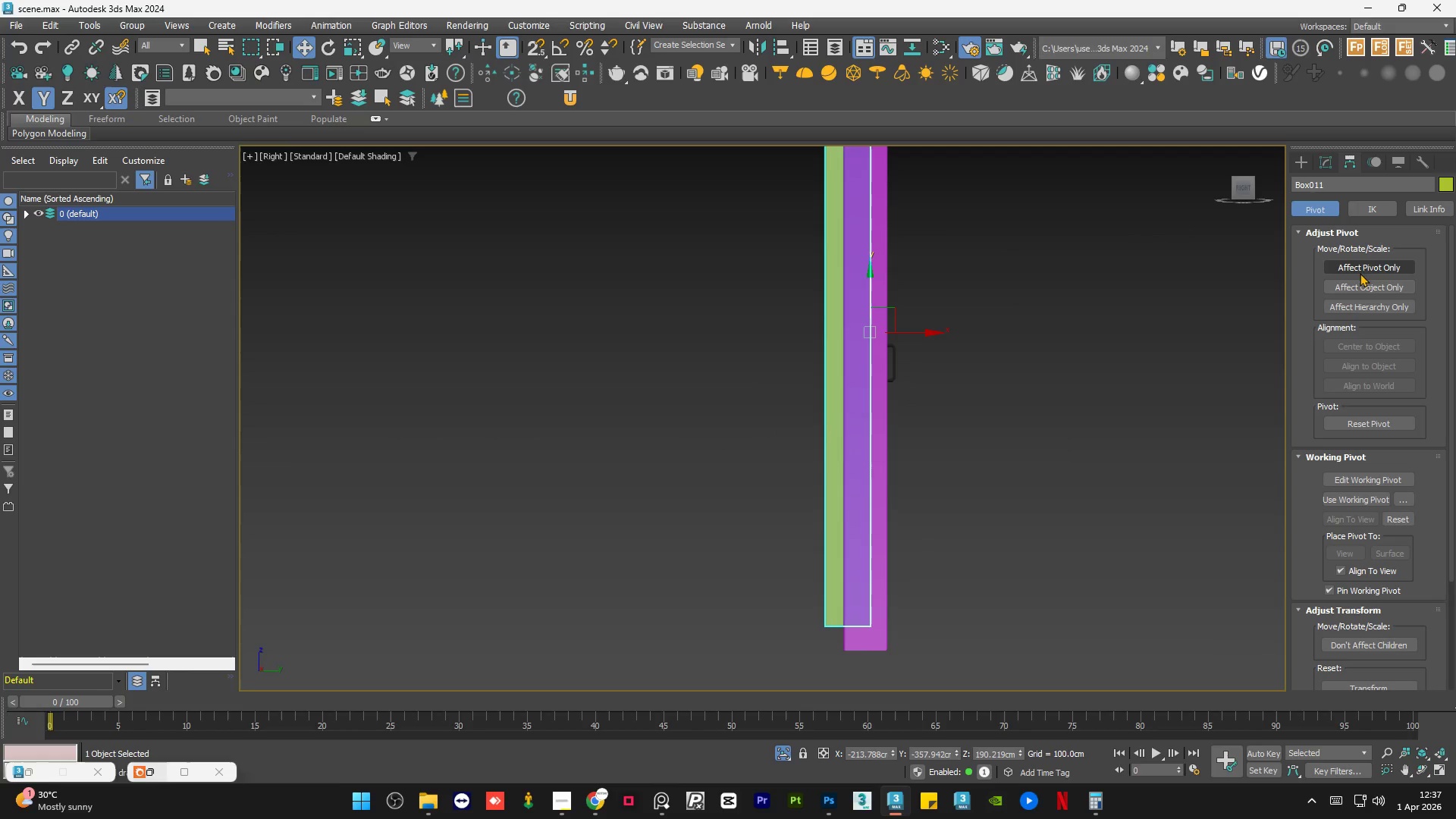 
left_click([1363, 266])
 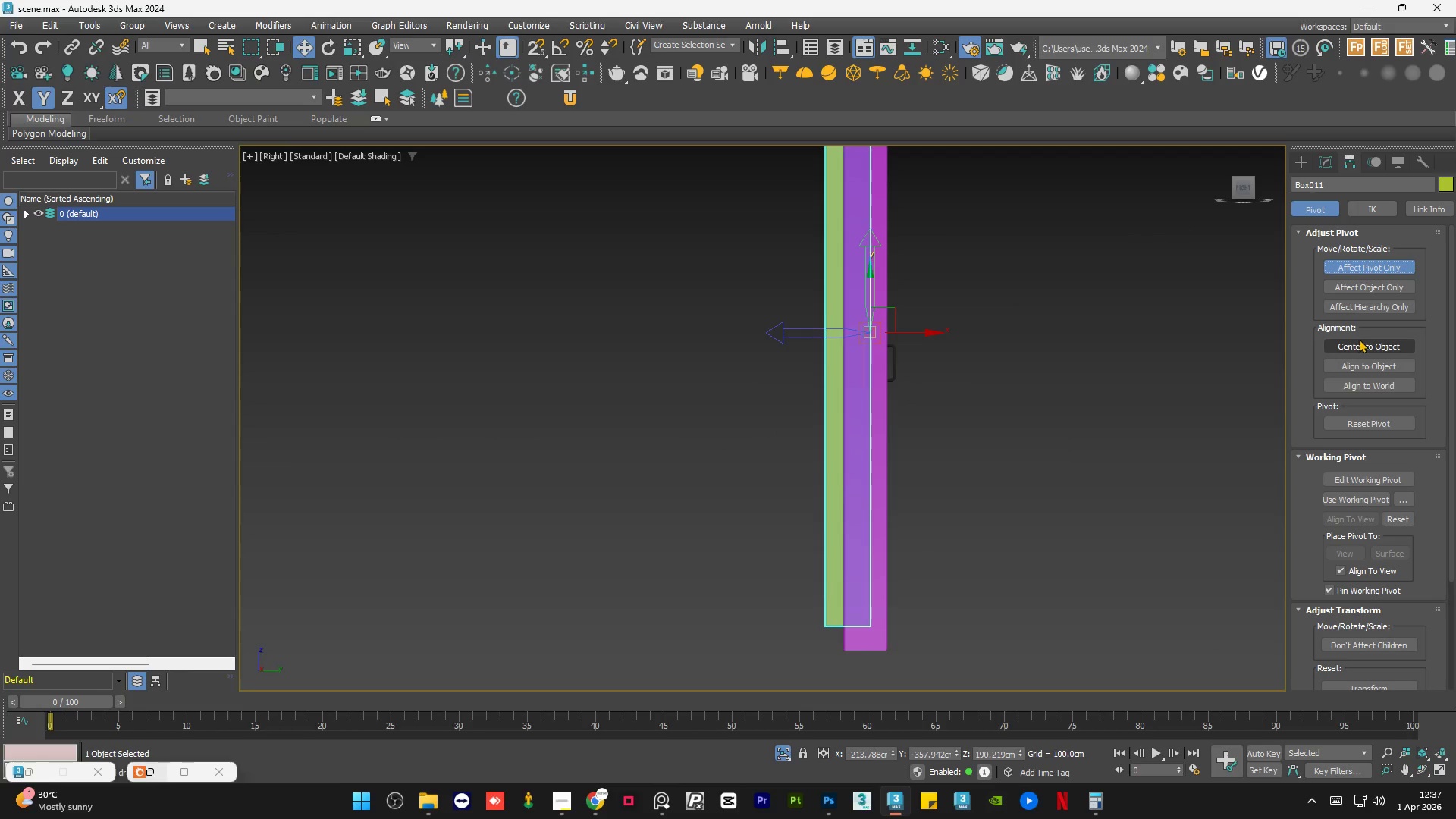 
left_click([1359, 339])
 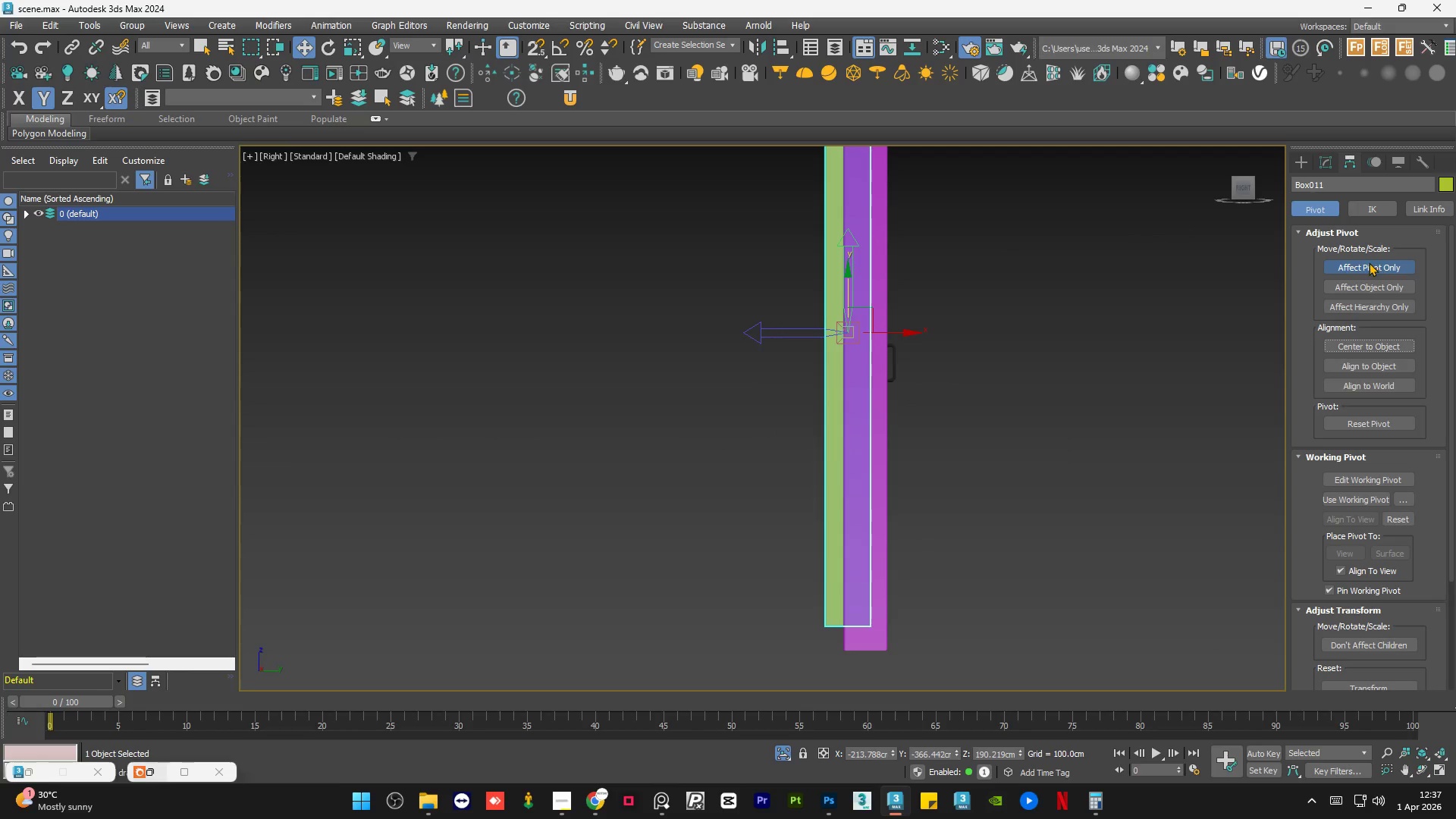 
left_click([1366, 266])
 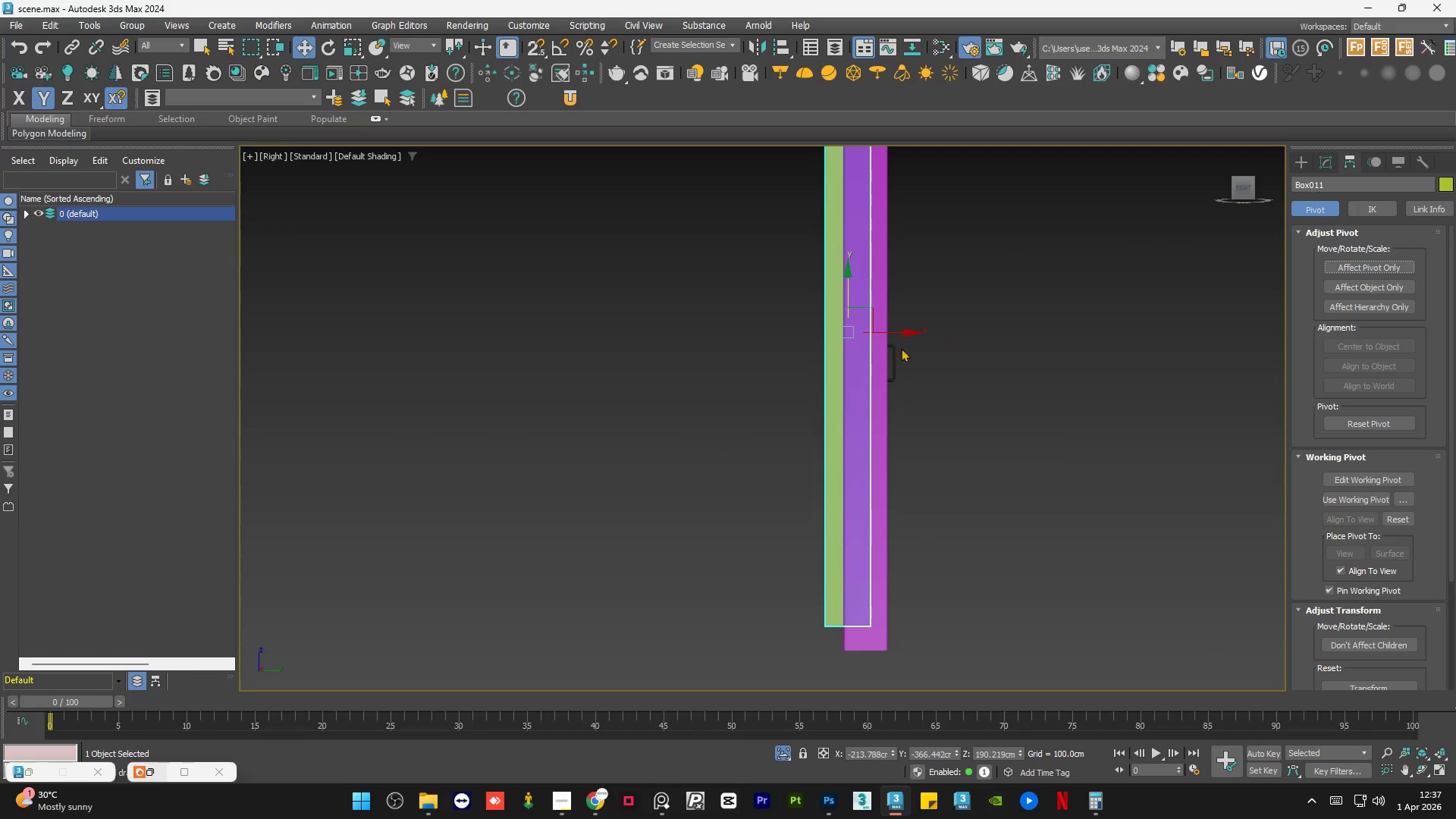 
hold_key(key=AltLeft, duration=0.88)
 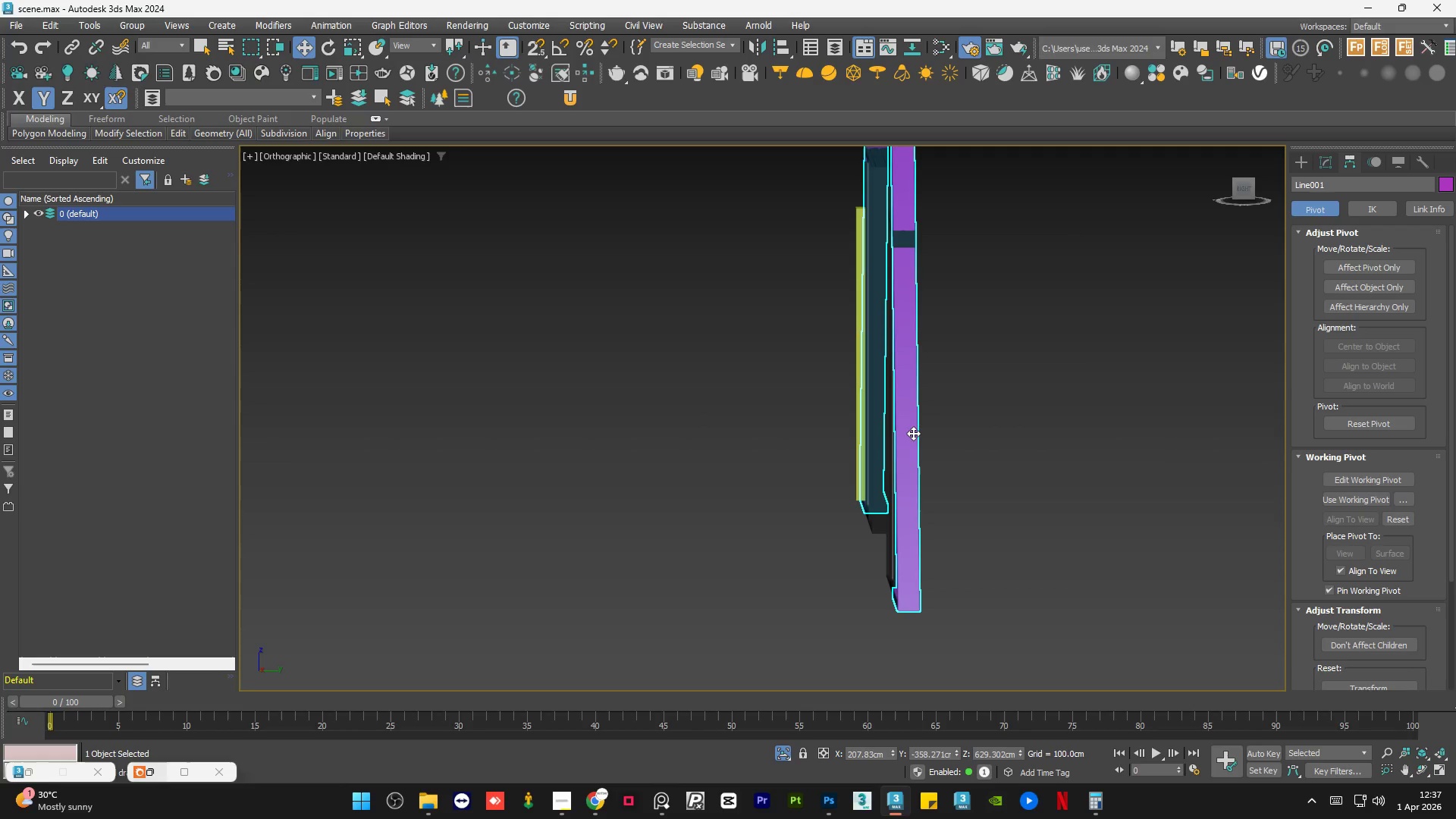 
scroll: coordinate [886, 378], scroll_direction: down, amount: 2.0
 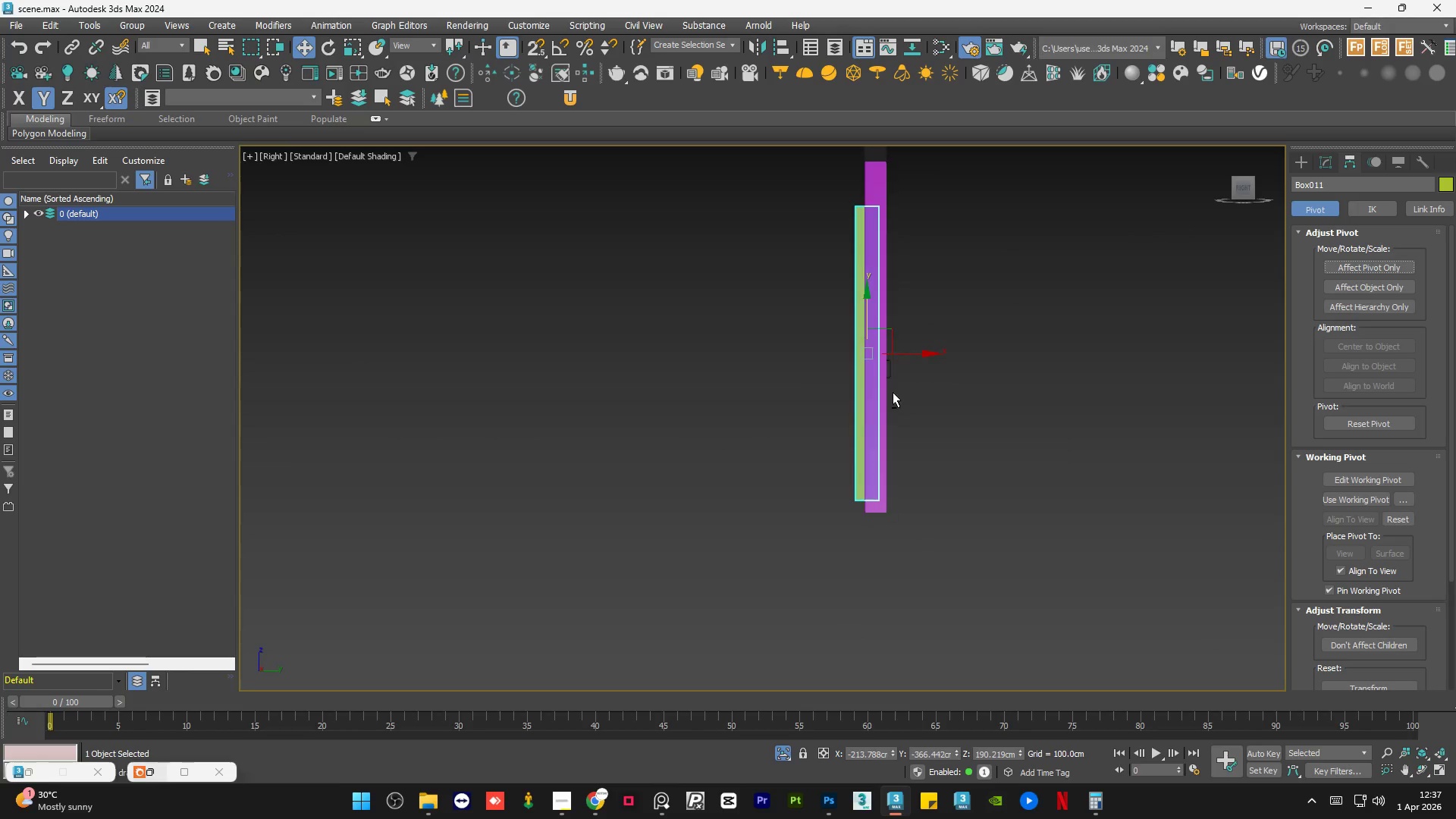 
hold_key(key=AltLeft, duration=0.41)
 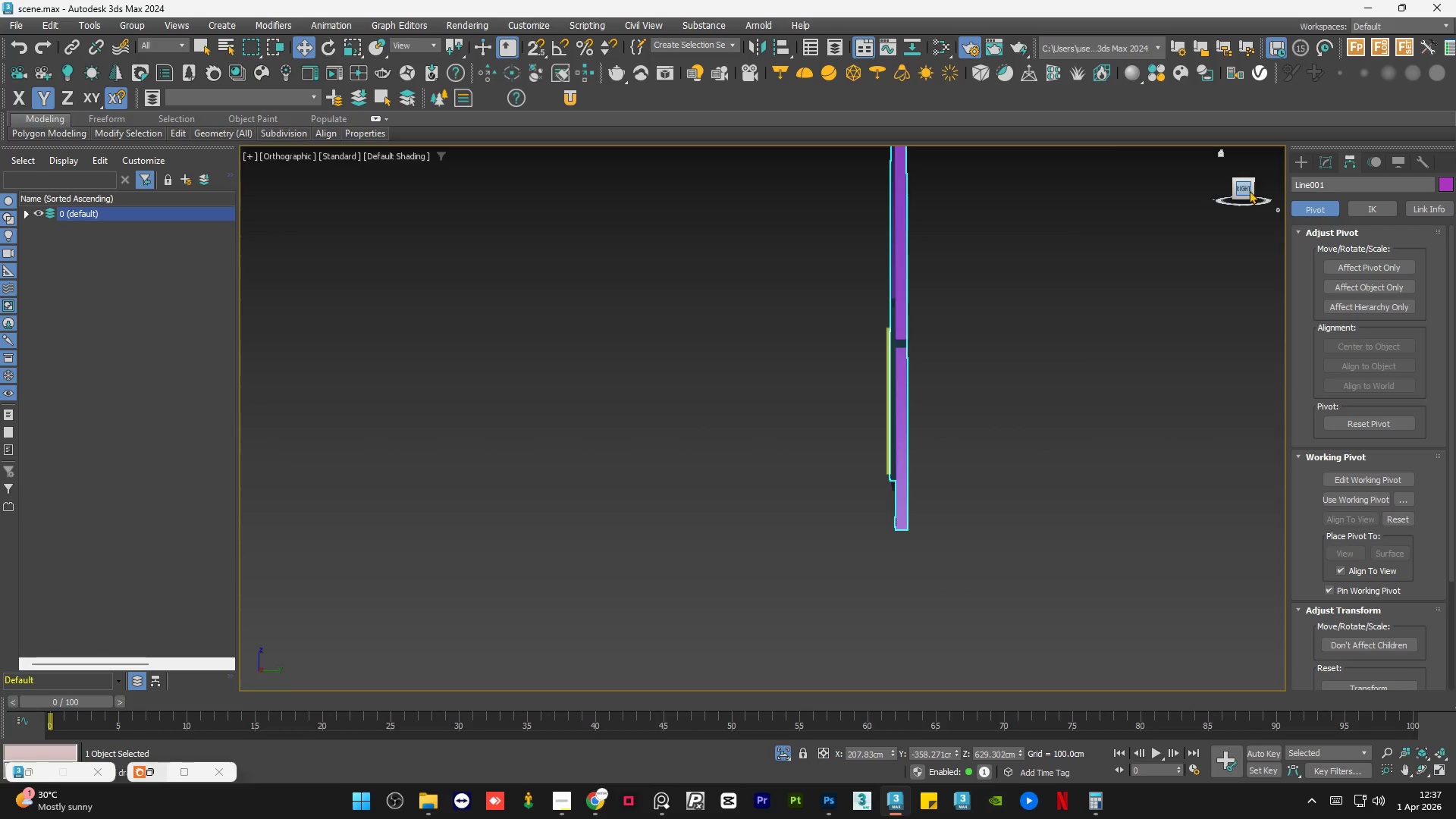 
scroll: coordinate [905, 450], scroll_direction: down, amount: 2.0
 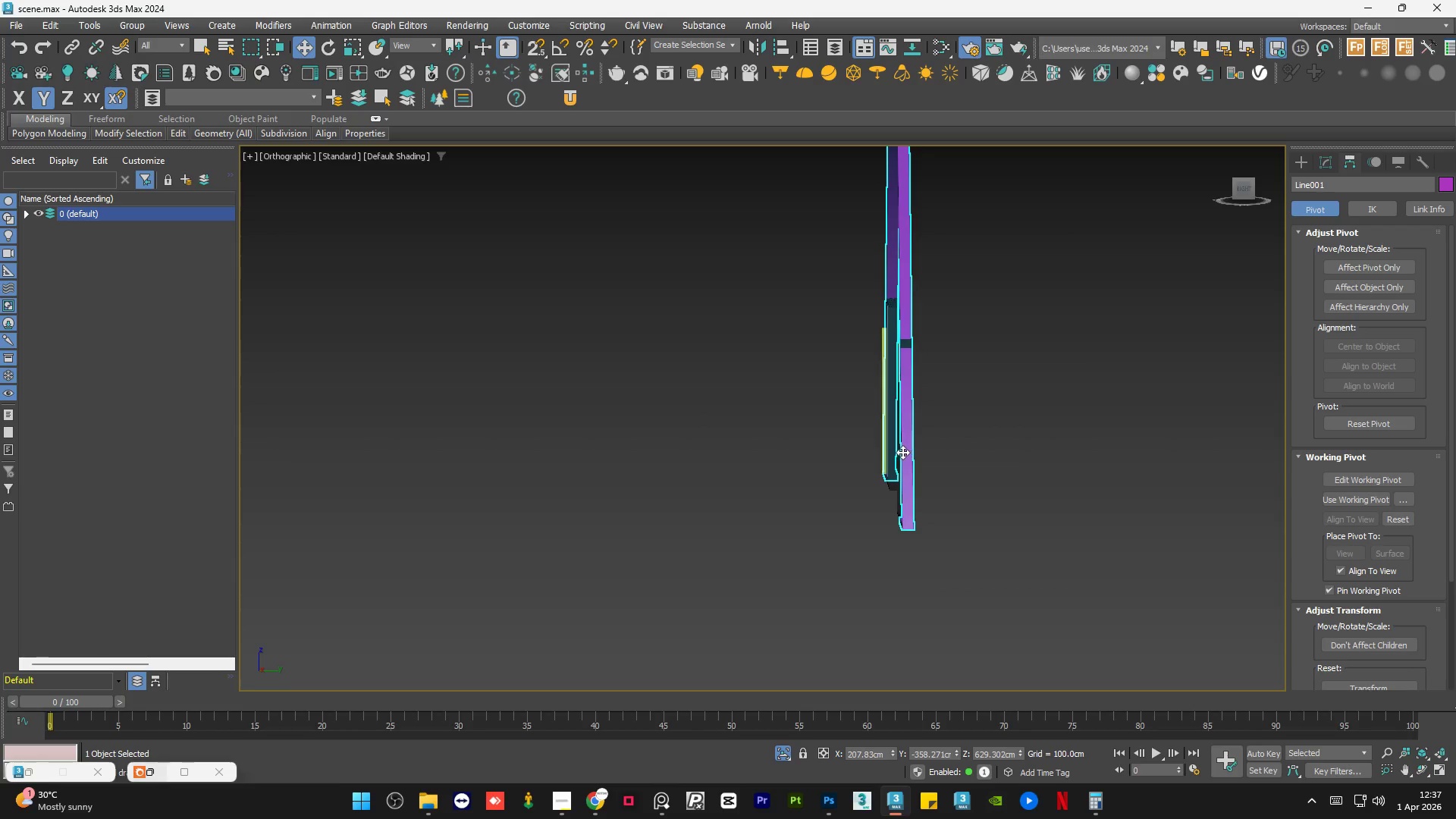 
left_click([1242, 187])
 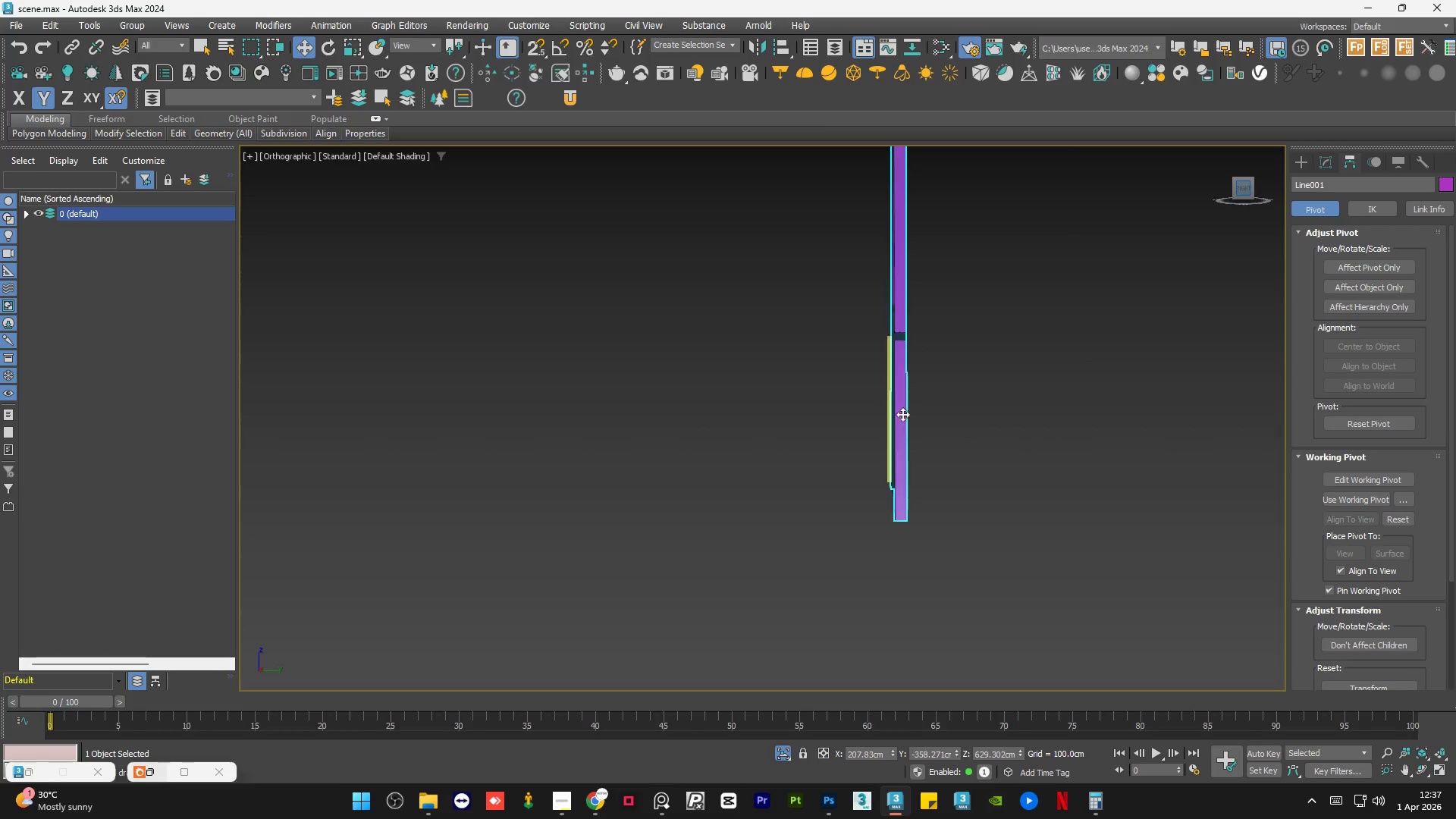 
scroll: coordinate [830, 481], scroll_direction: down, amount: 3.0
 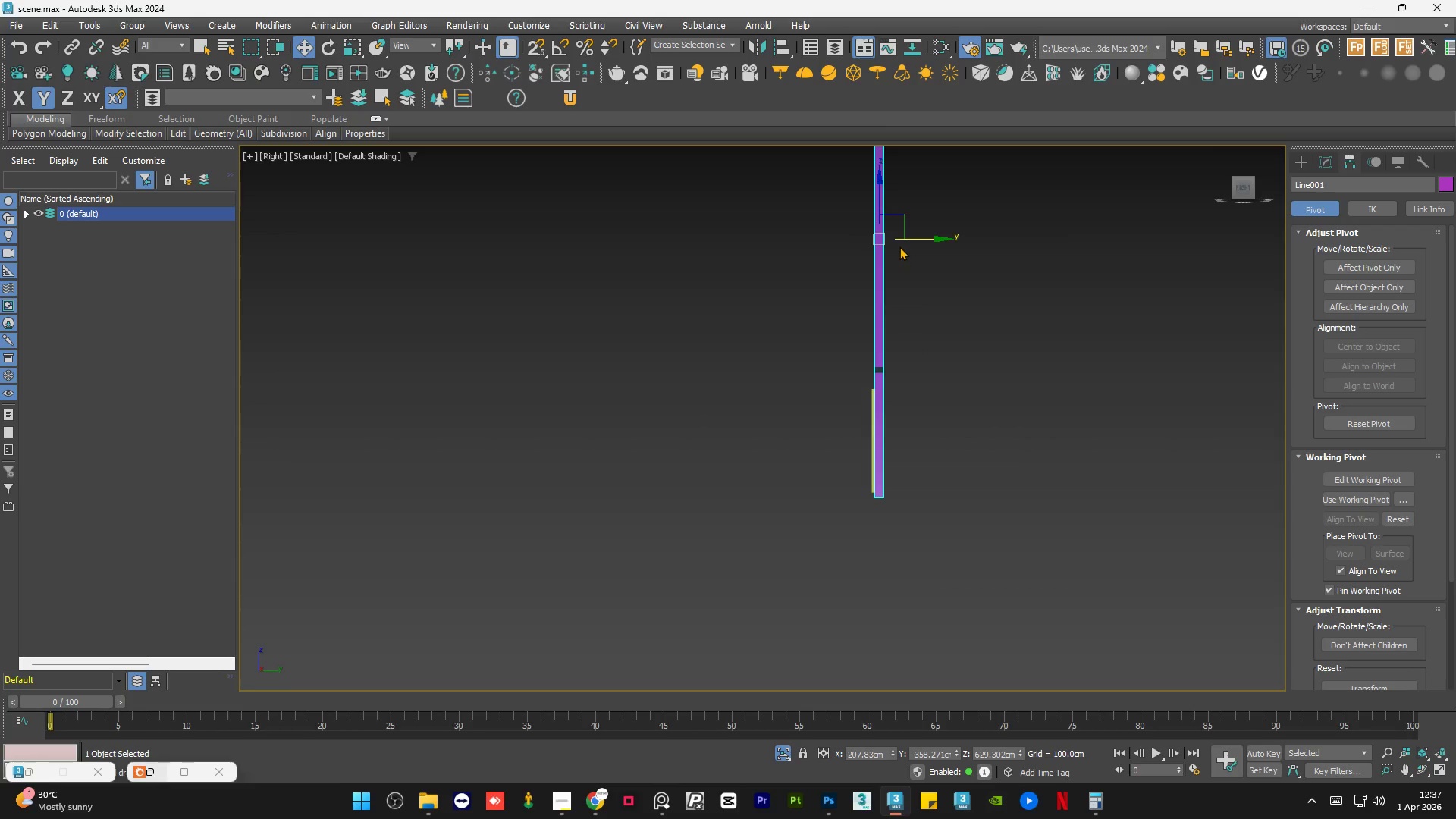 
scroll: coordinate [882, 227], scroll_direction: up, amount: 5.0
 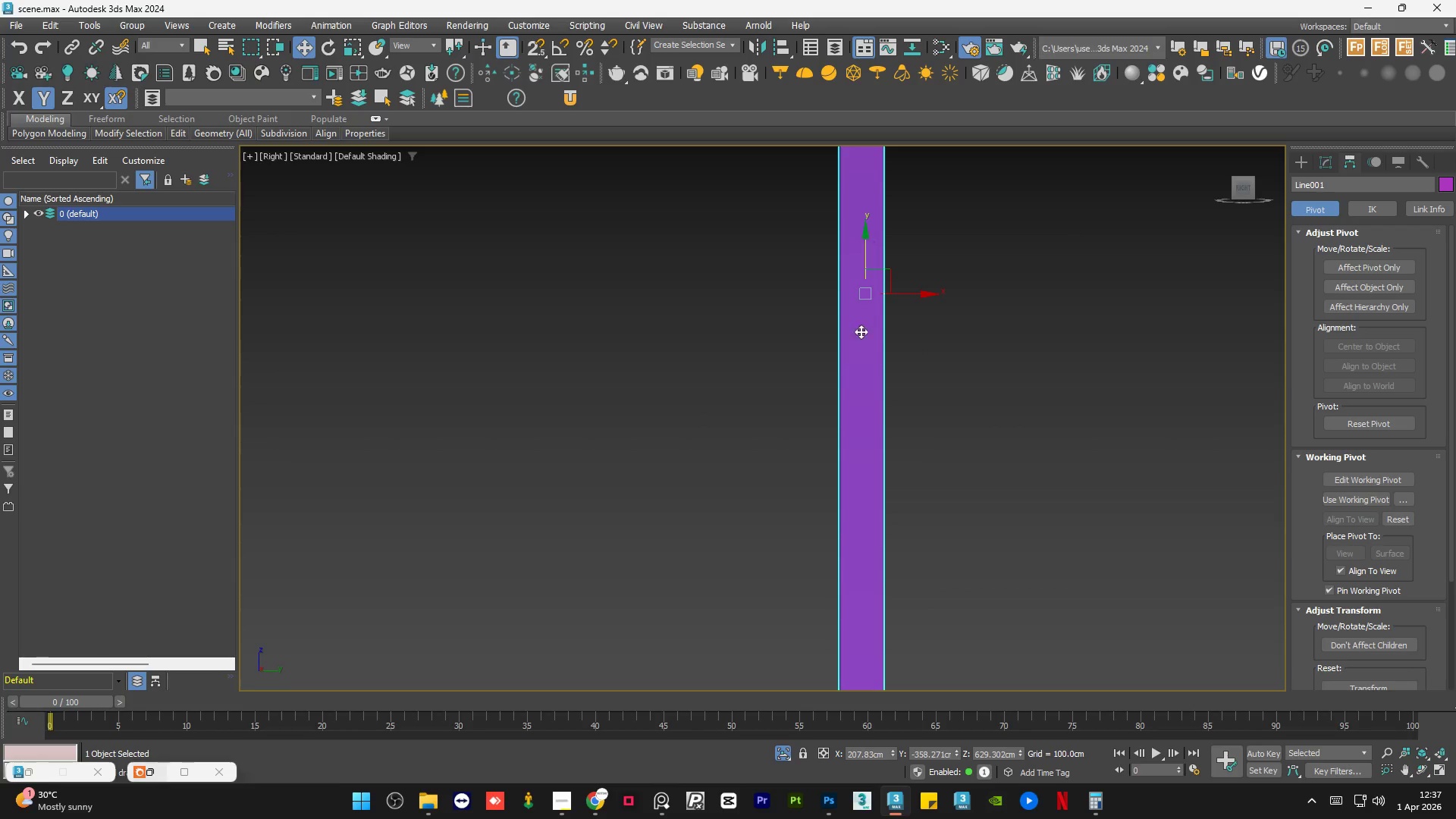 
hold_key(key=AltLeft, duration=0.5)
 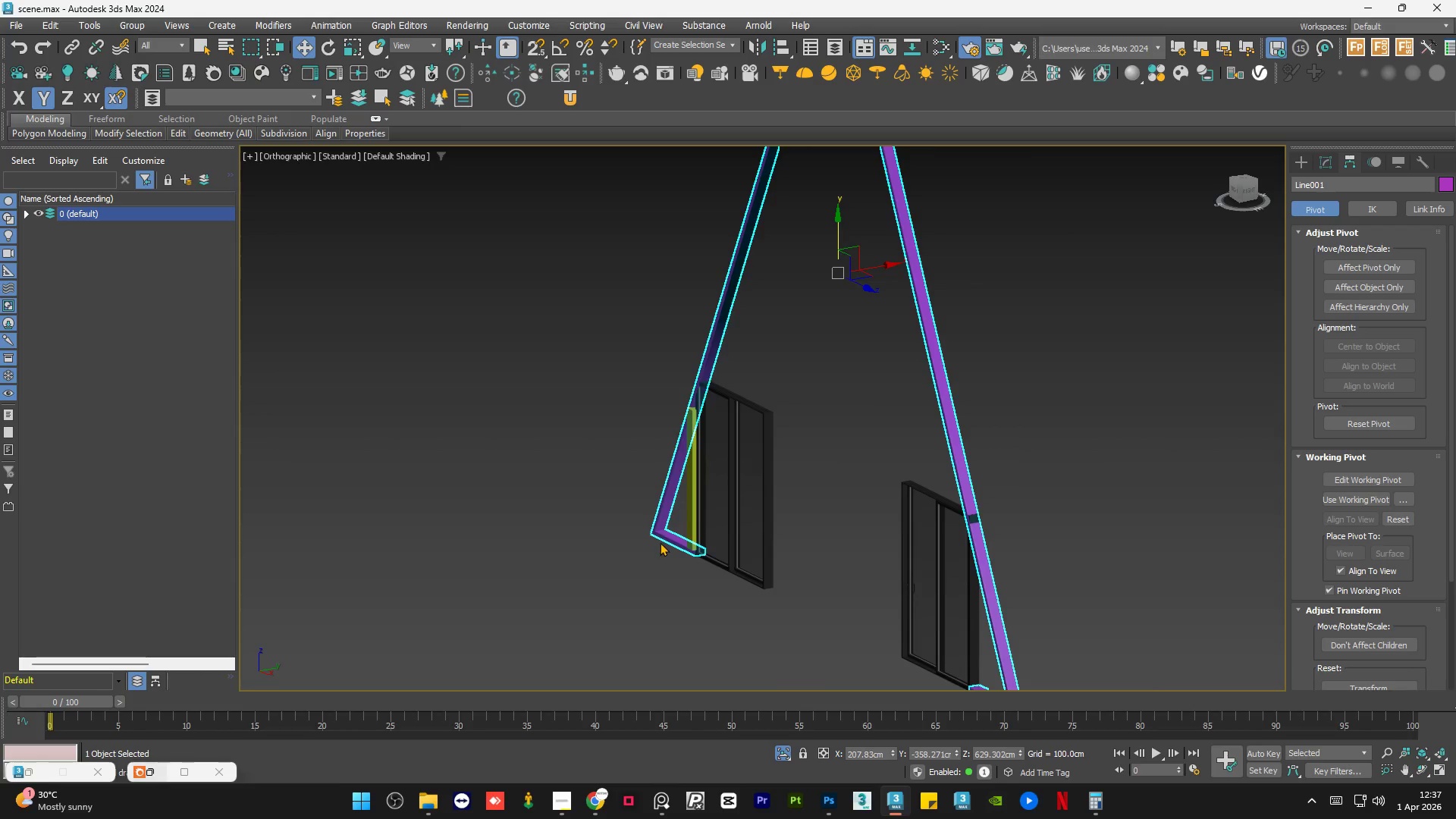 
scroll: coordinate [835, 277], scroll_direction: down, amount: 4.0
 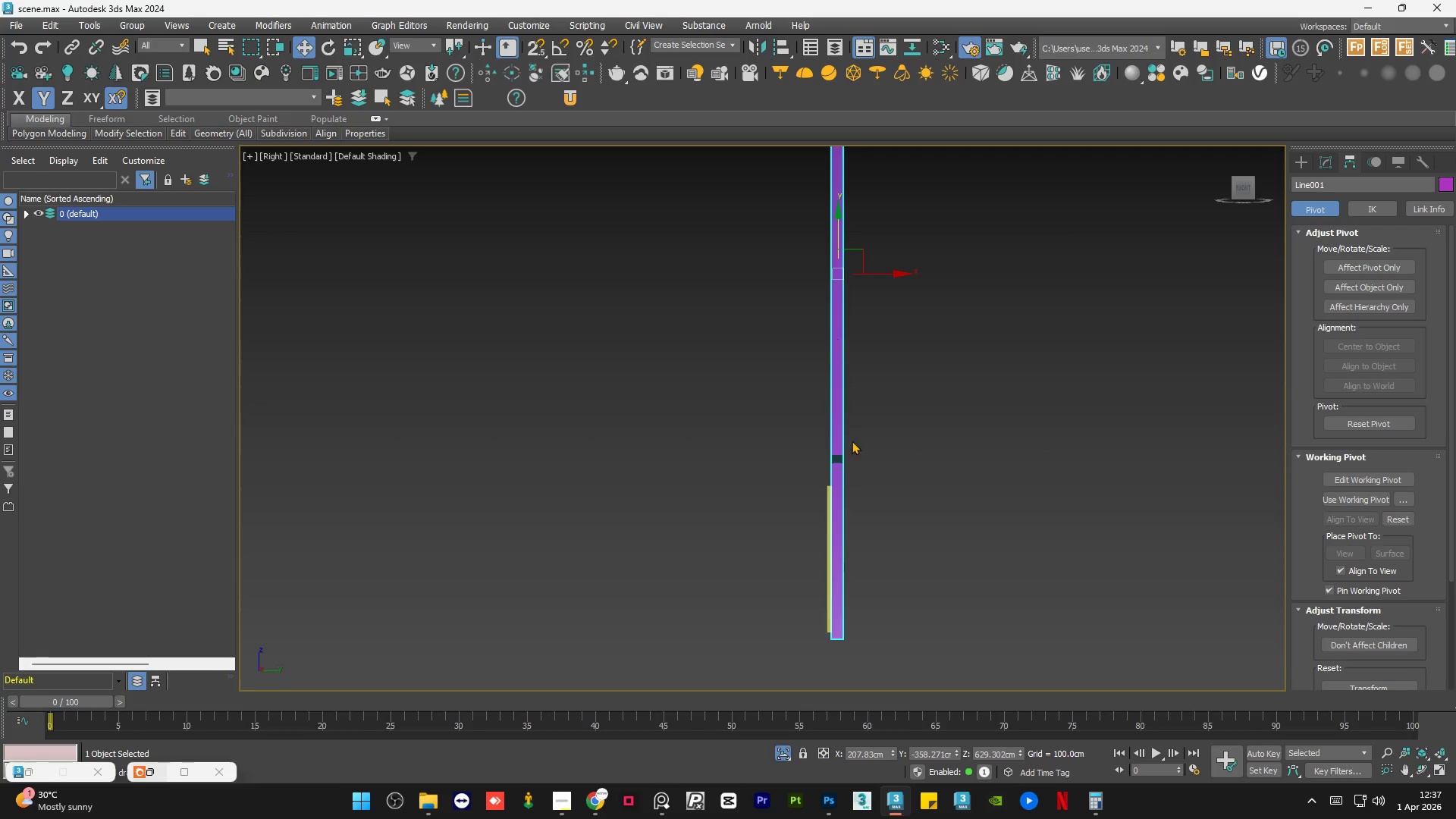 
scroll: coordinate [698, 524], scroll_direction: up, amount: 6.0
 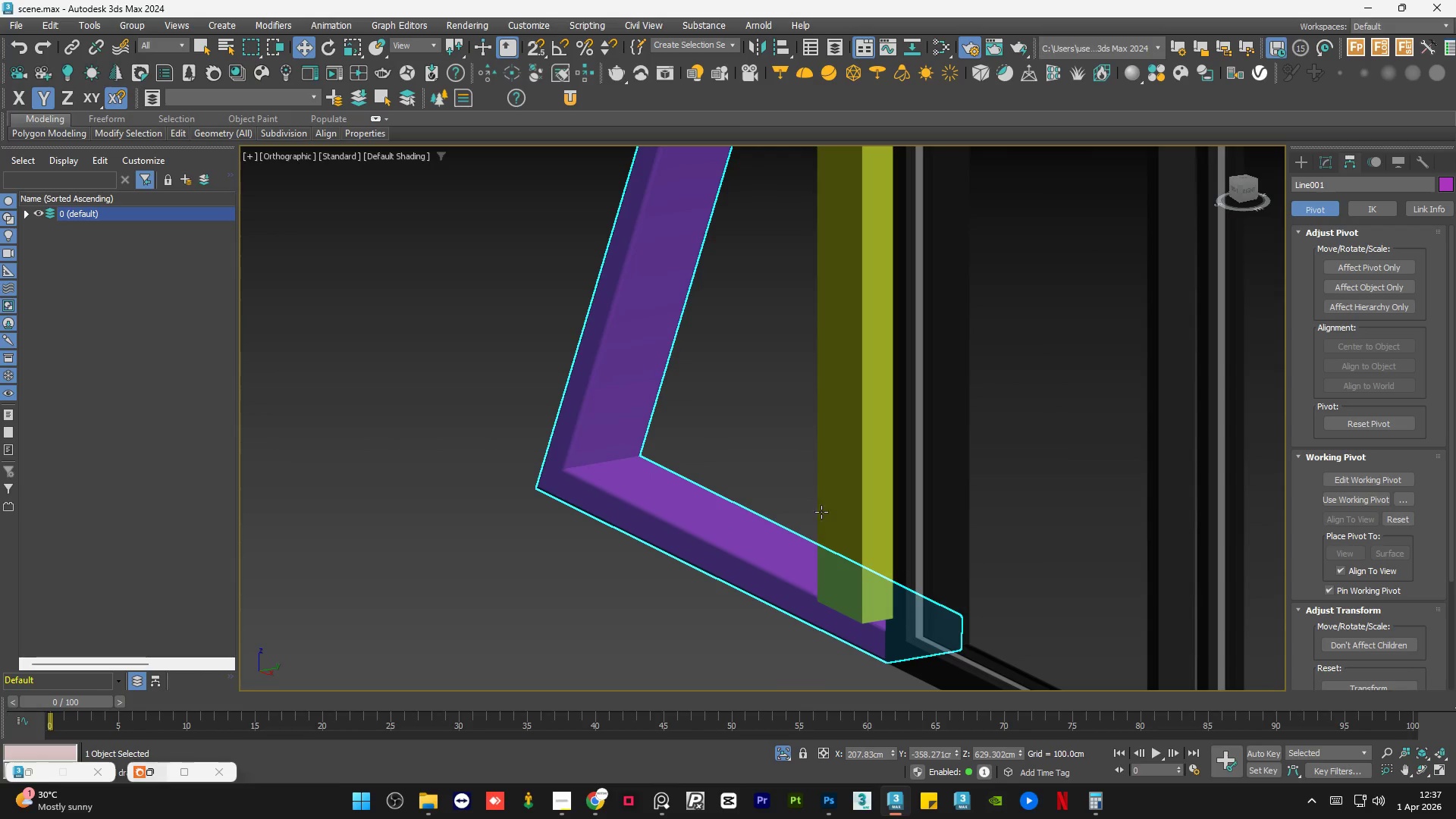 
left_click([830, 508])
 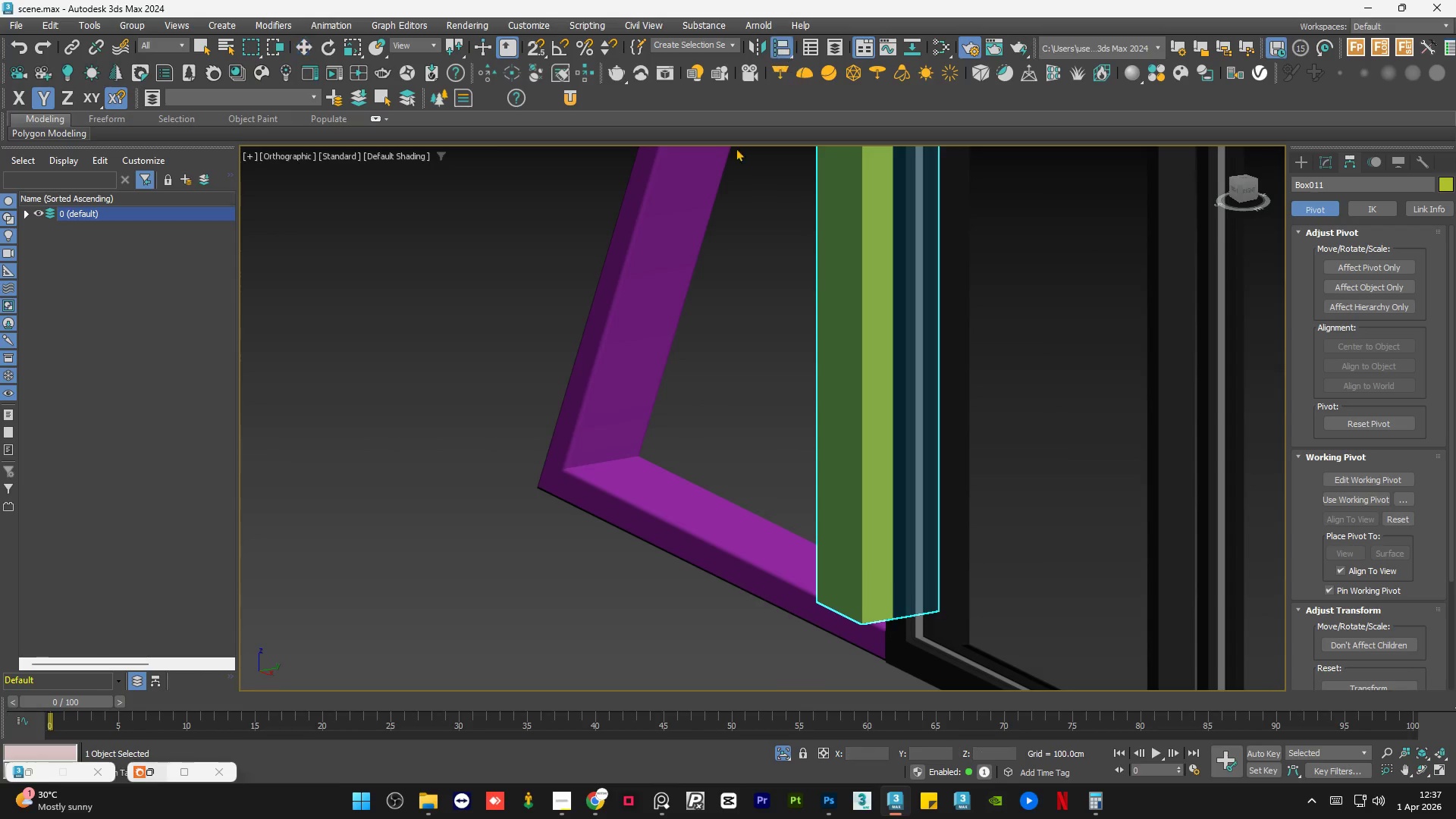 
double_click([641, 297])
 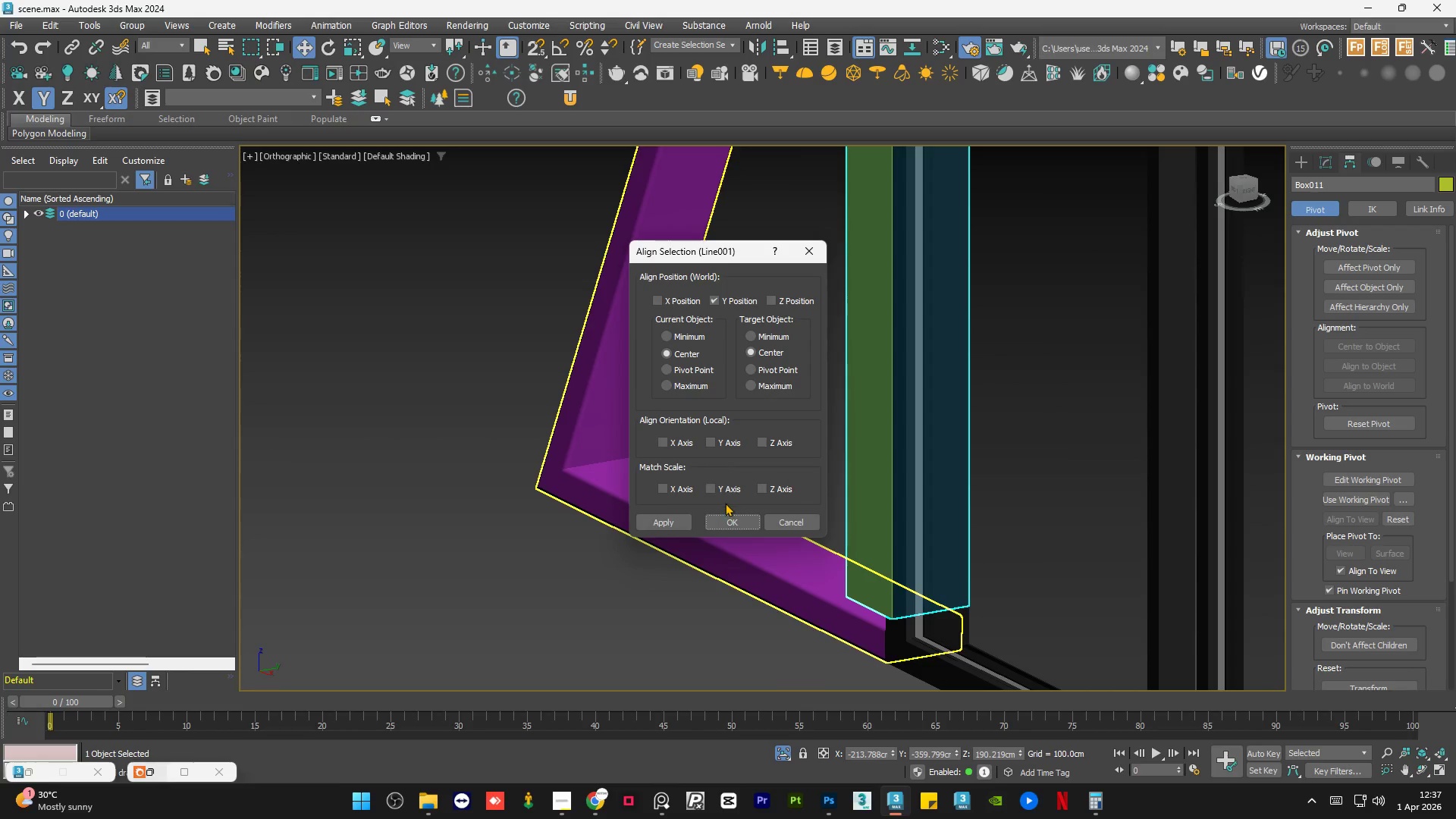 
left_click([731, 519])
 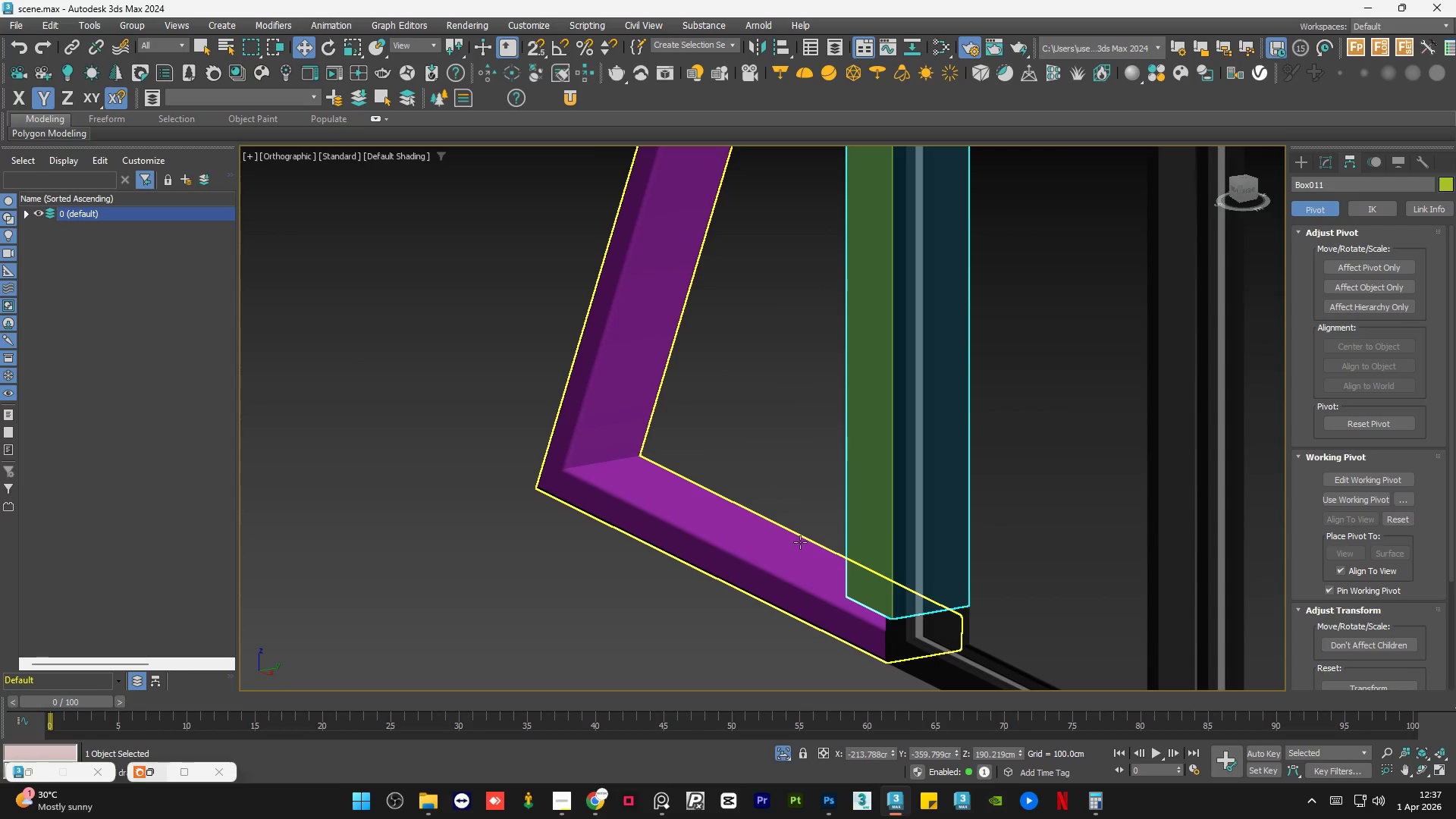 
hold_key(key=AltLeft, duration=1.16)
 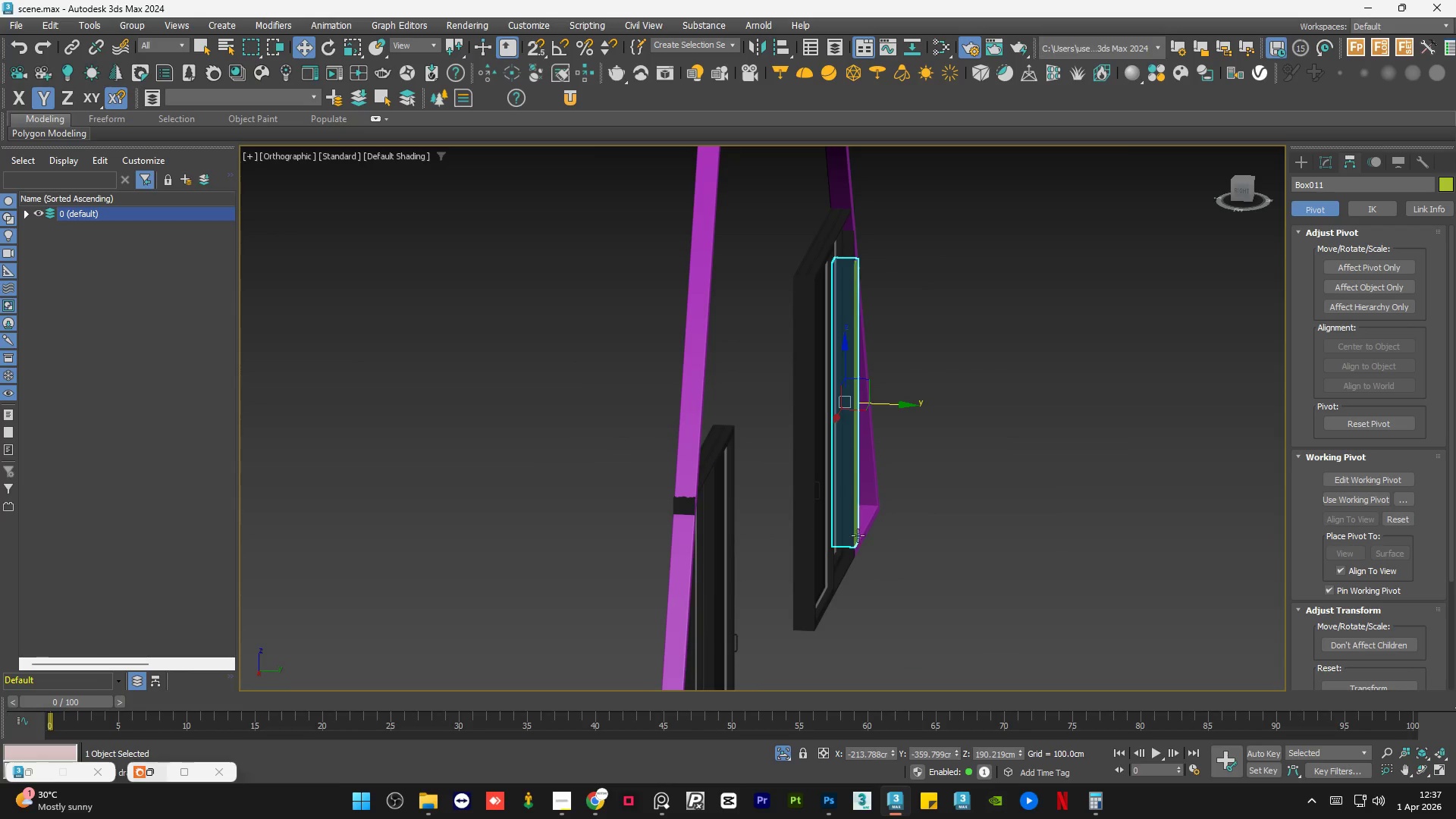 
scroll: coordinate [824, 522], scroll_direction: down, amount: 4.0
 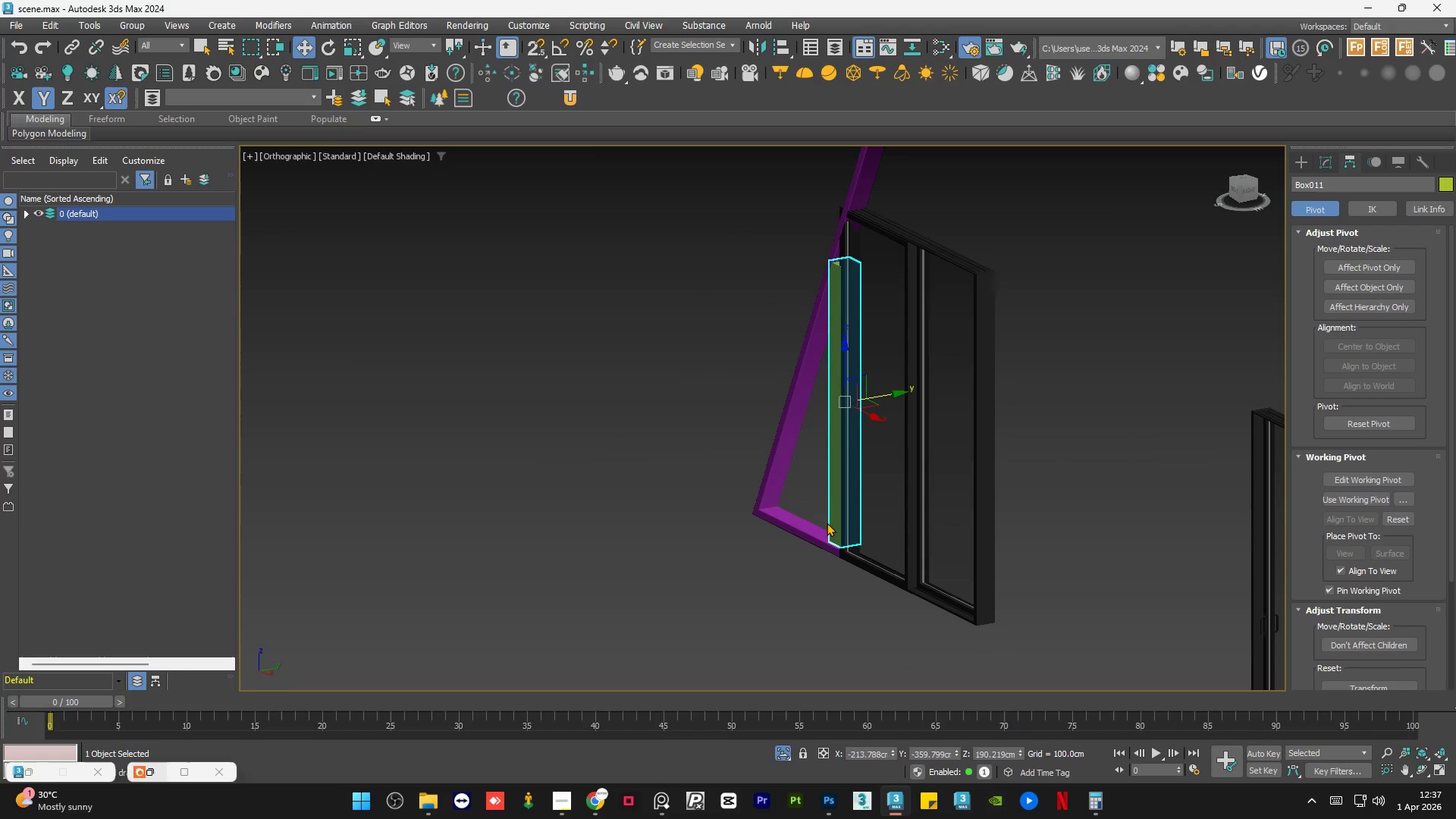 
scroll: coordinate [869, 557], scroll_direction: up, amount: 7.0
 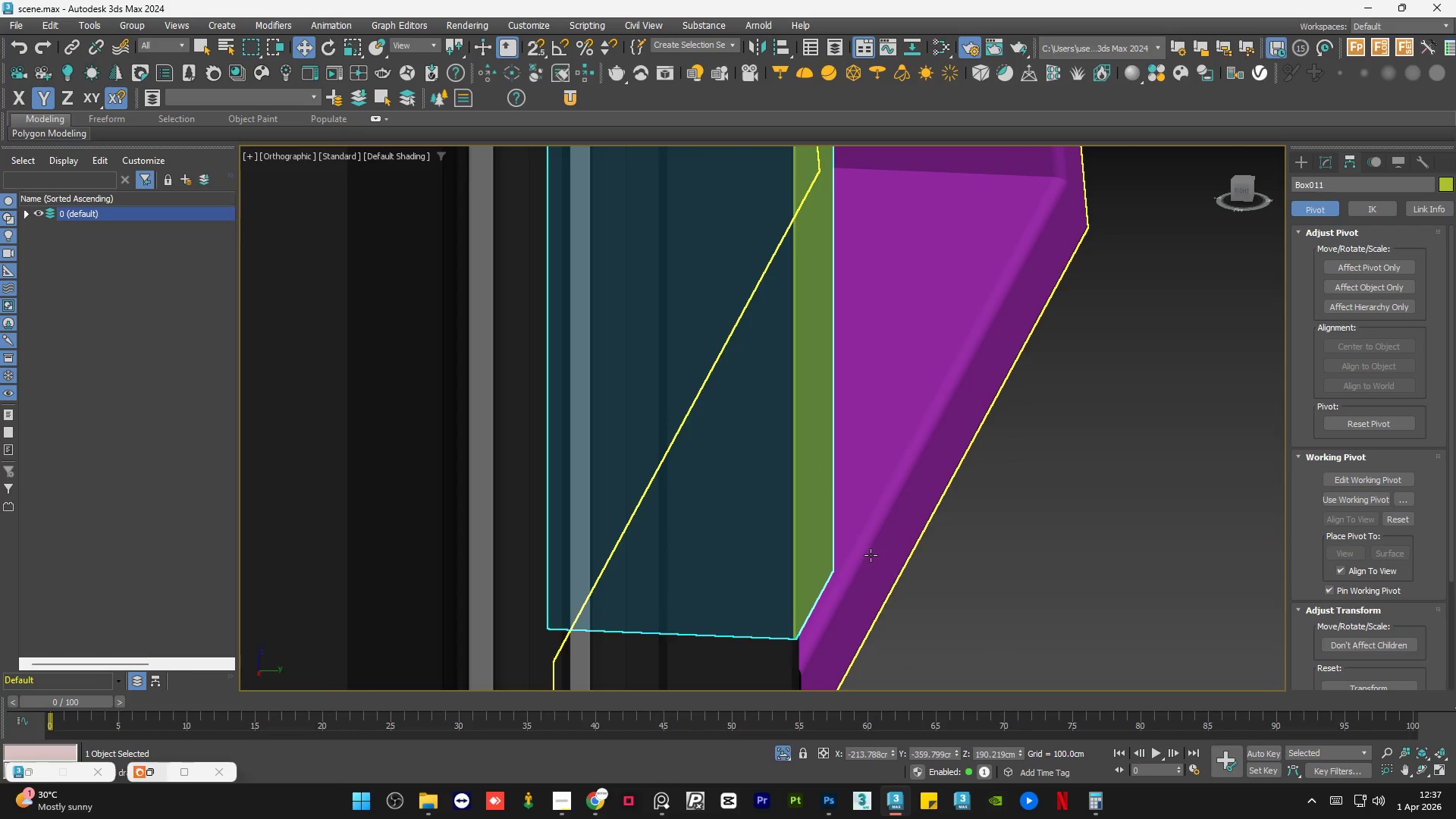 
hold_key(key=AltLeft, duration=1.5)
 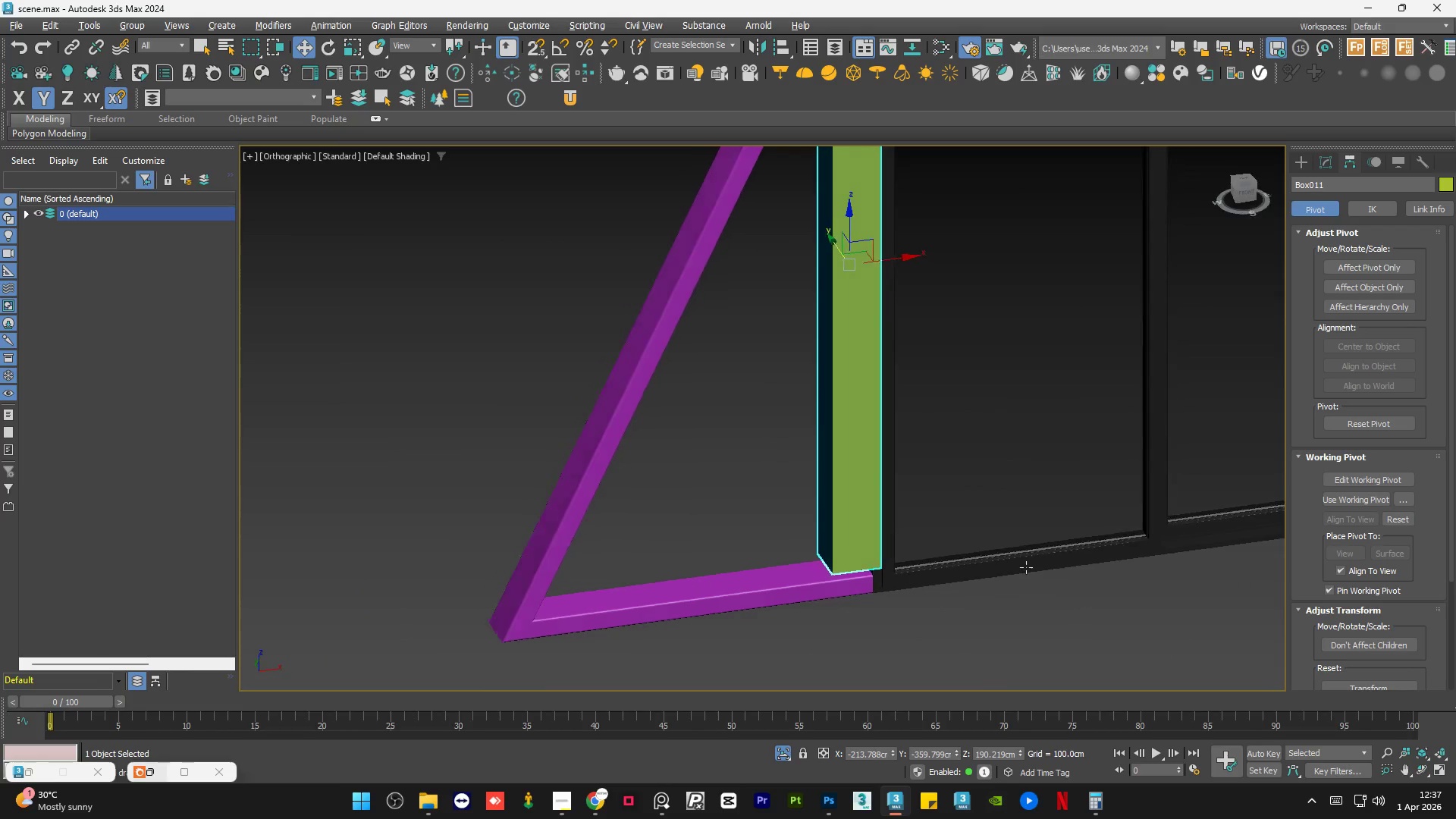 
scroll: coordinate [872, 554], scroll_direction: down, amount: 5.0
 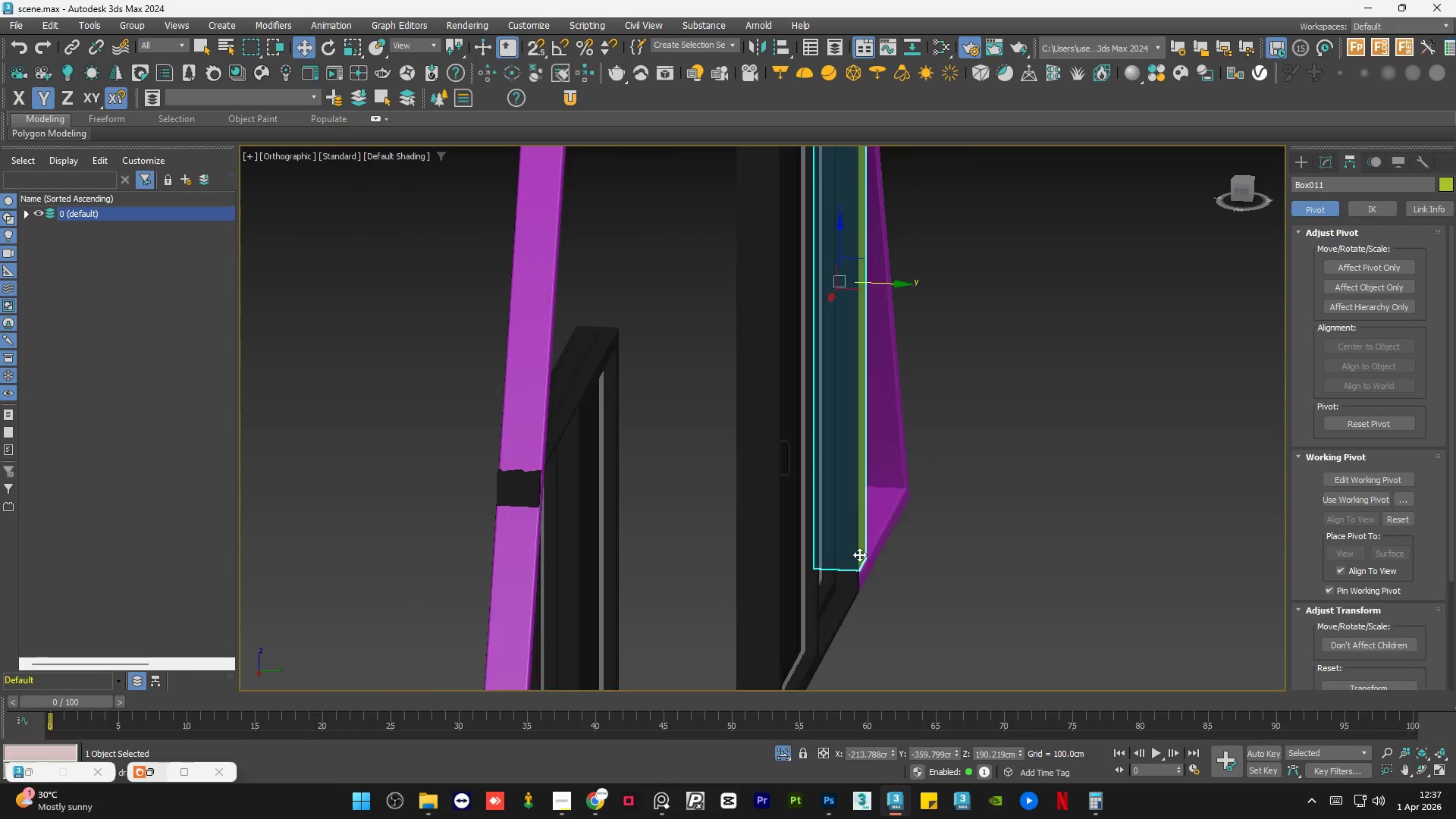 
scroll: coordinate [886, 554], scroll_direction: up, amount: 1.0
 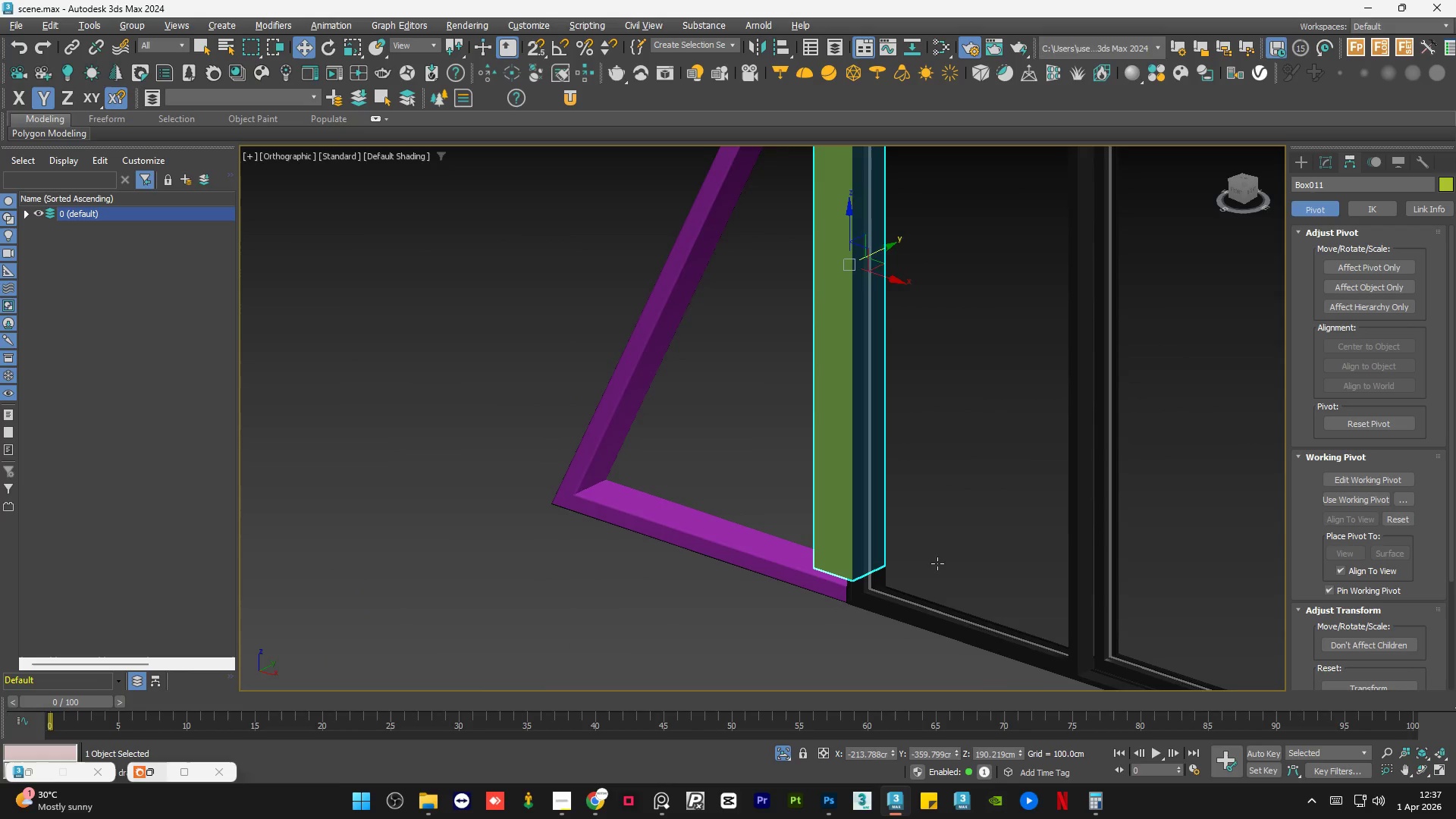 
hold_key(key=AltLeft, duration=1.51)
 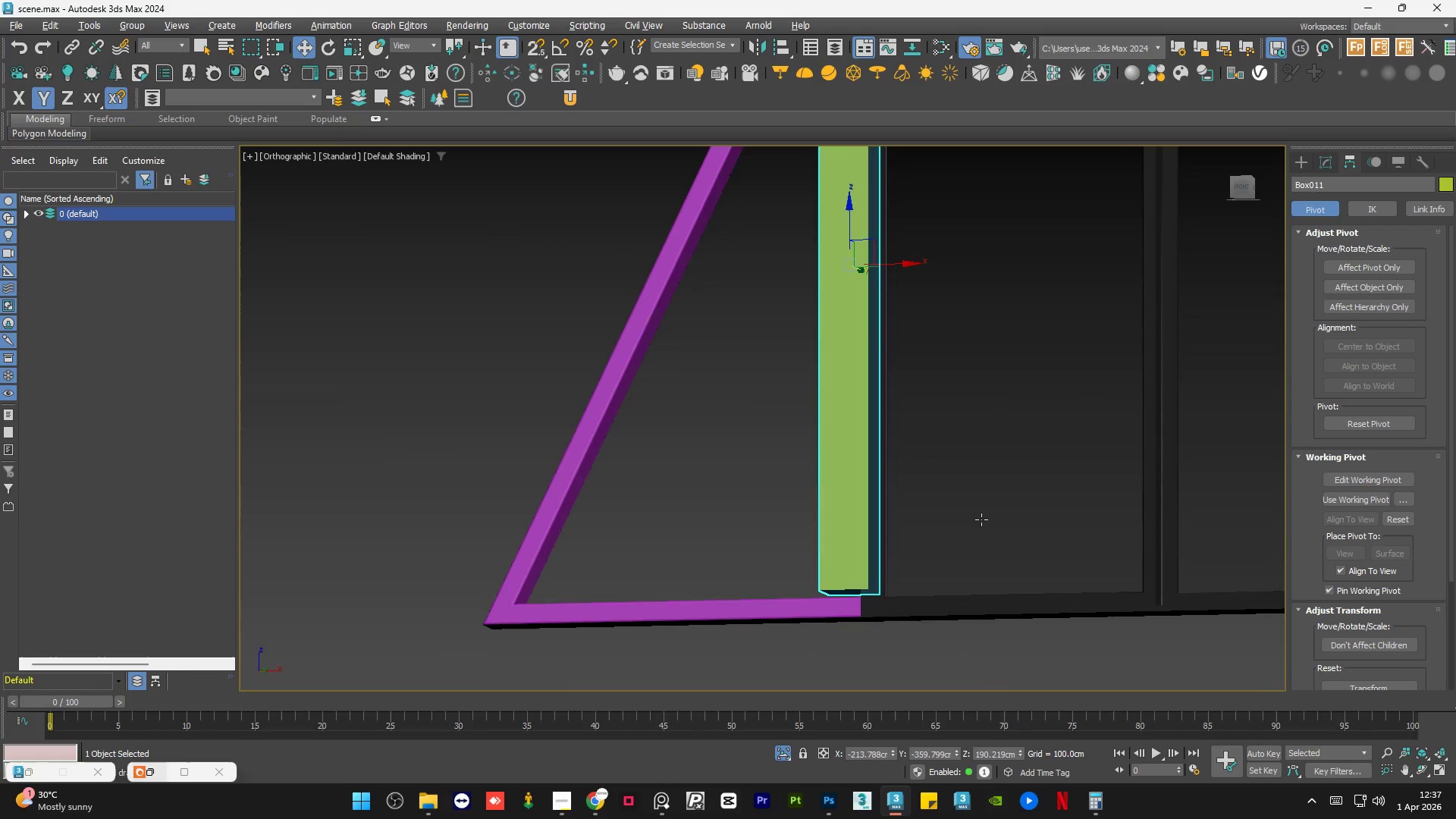 
hold_key(key=AltLeft, duration=1.52)
 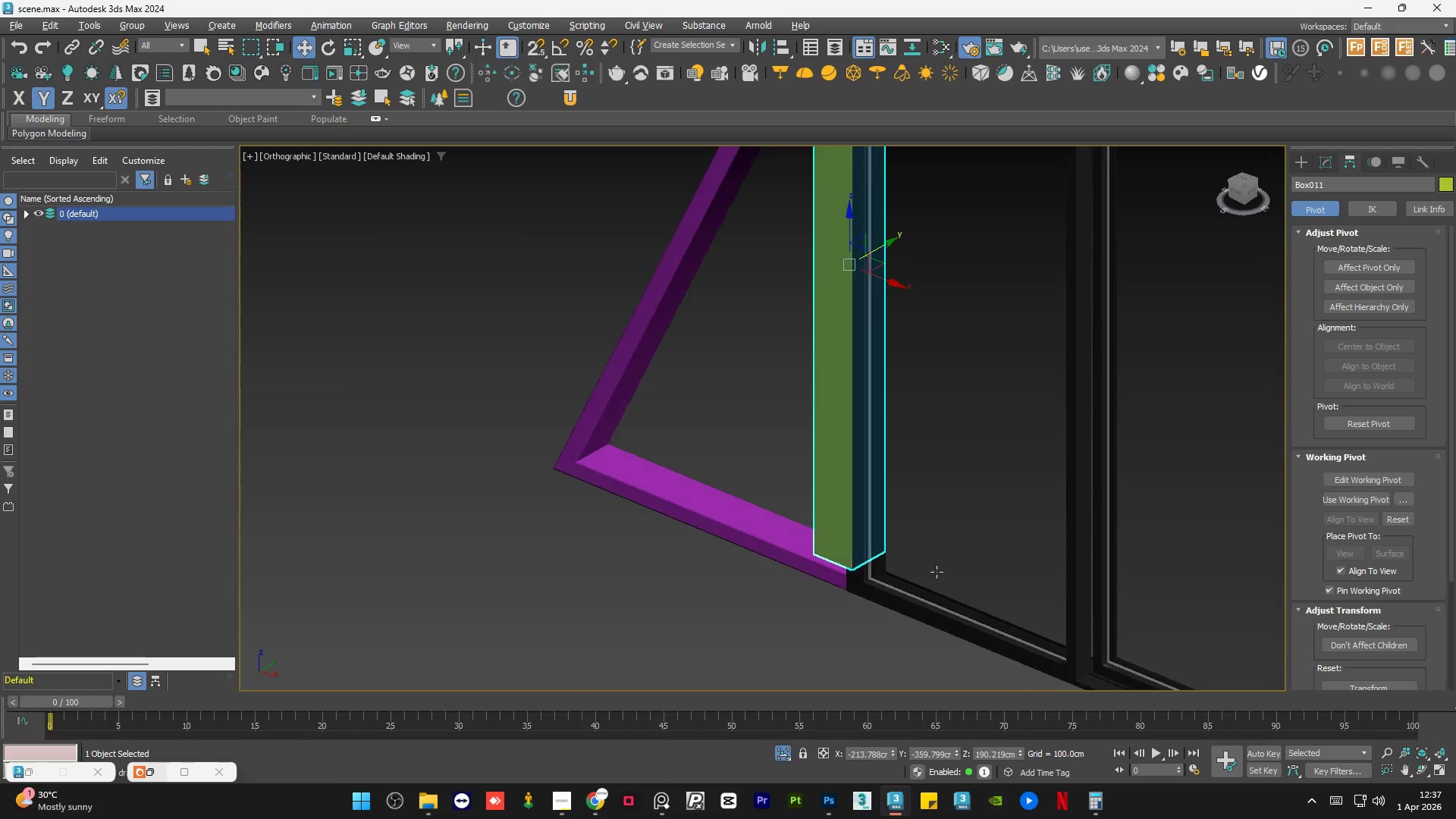 
key(Alt+AltLeft)
 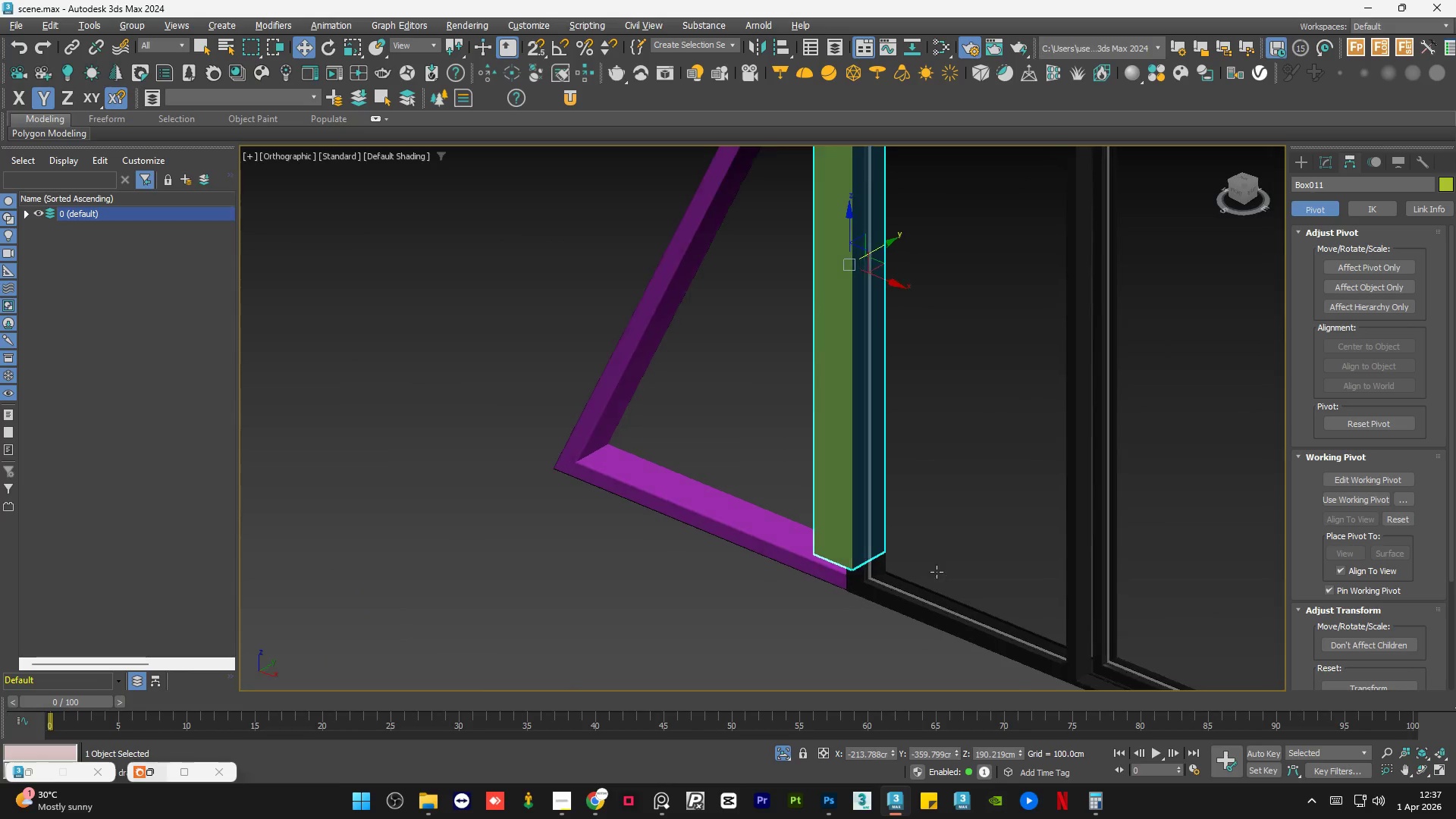 
key(Alt+AltLeft)
 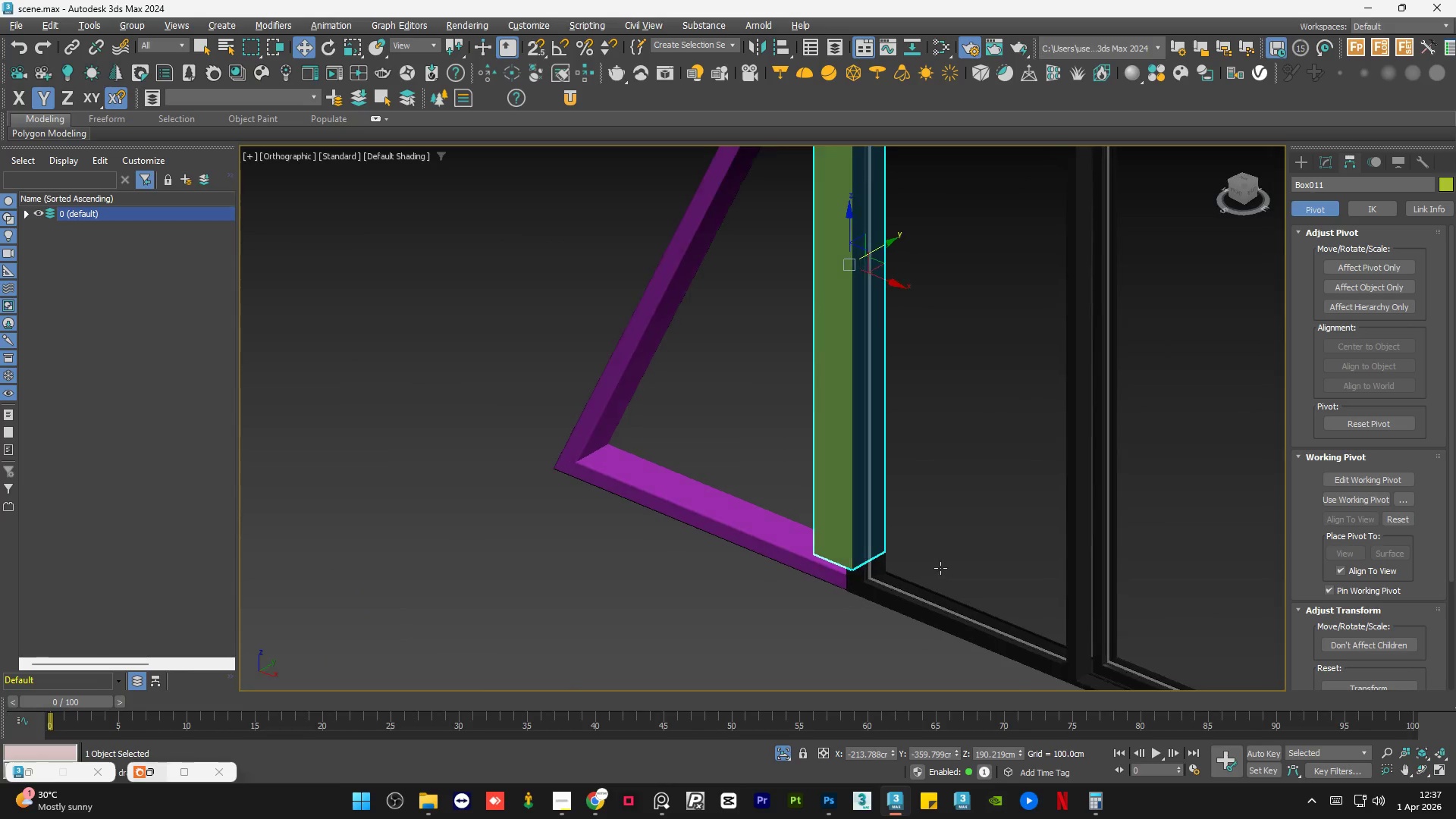 
key(Alt+AltLeft)
 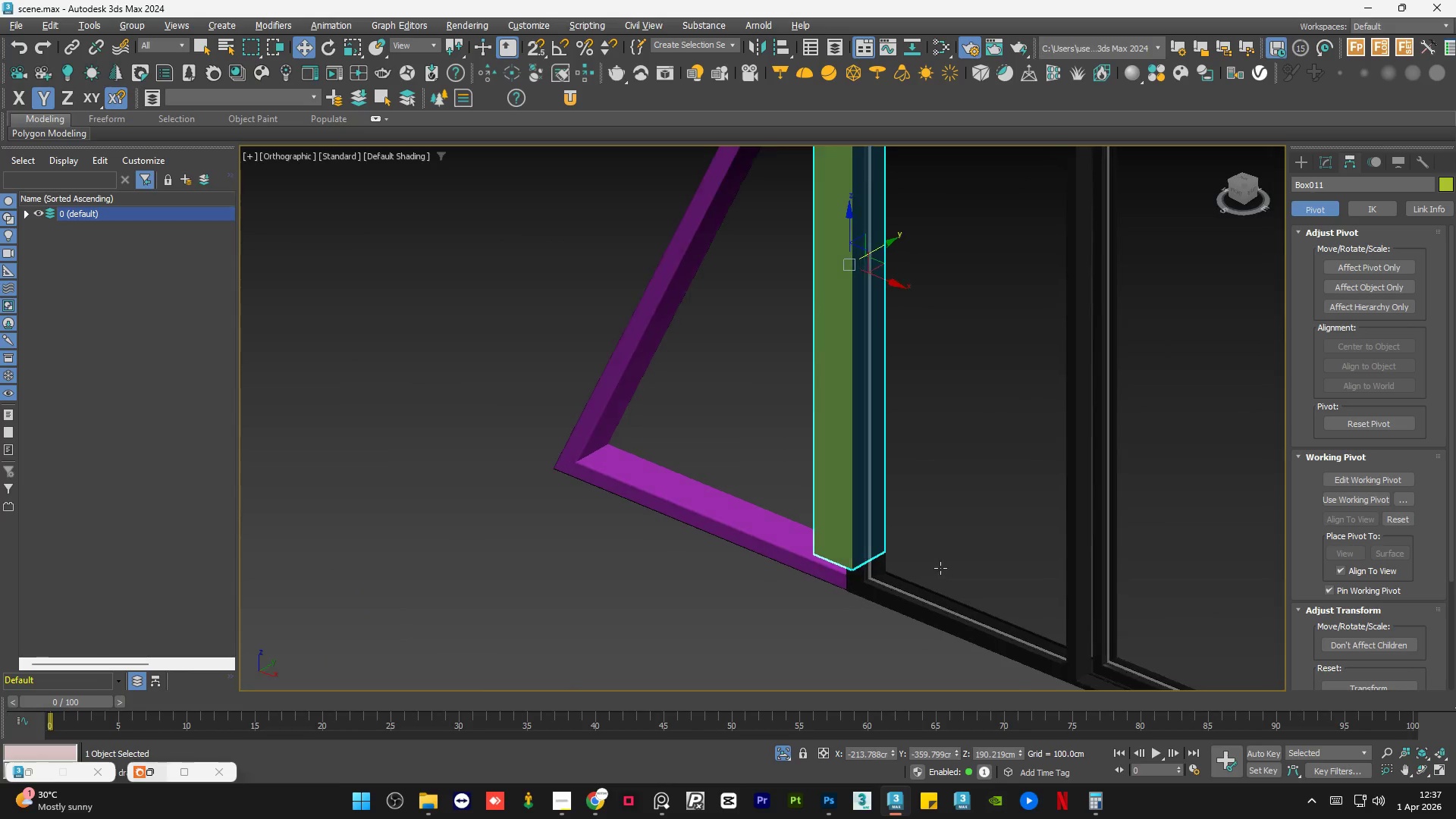 
key(Alt+AltLeft)
 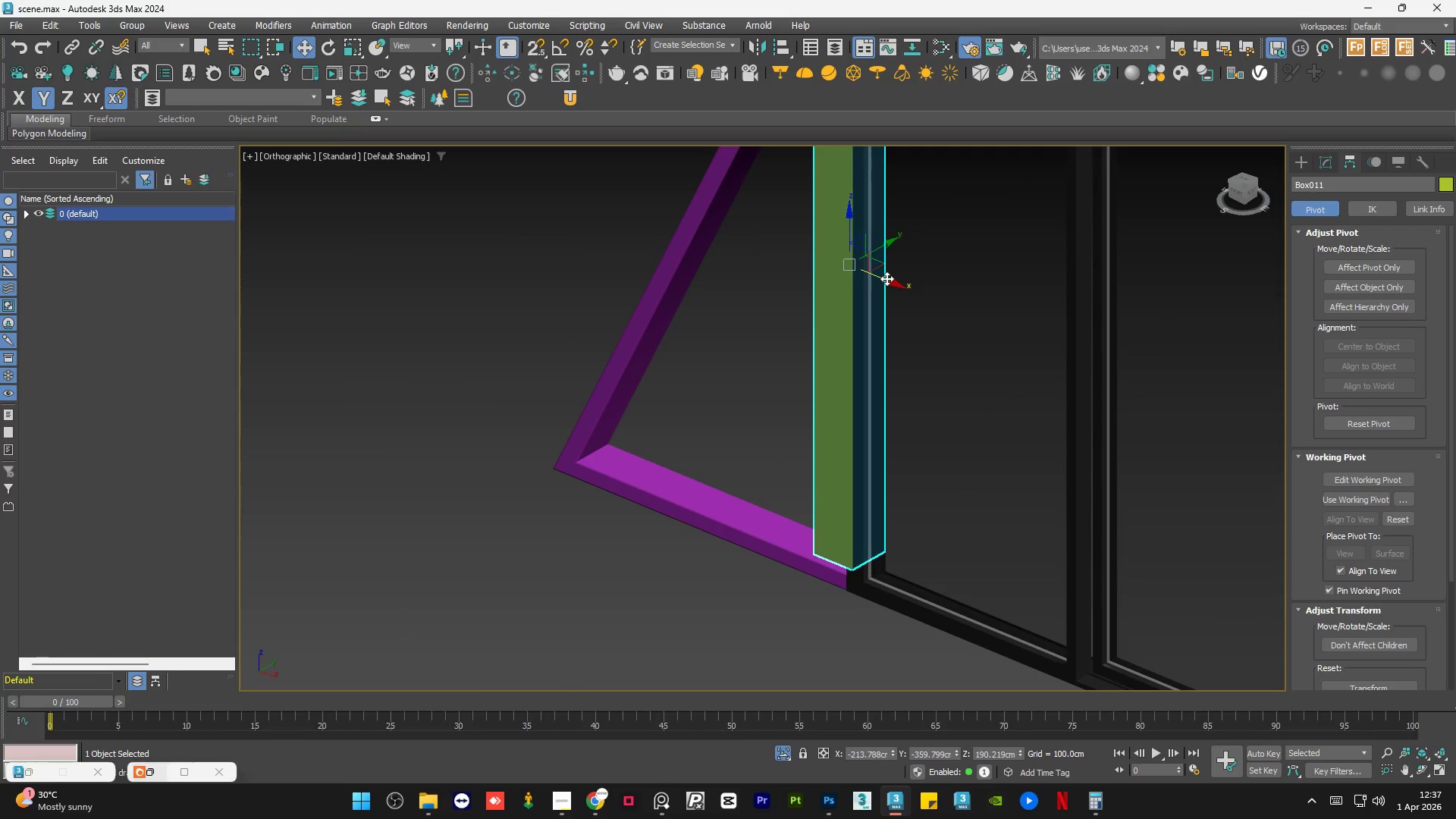 
left_click_drag(start_coordinate=[886, 278], to_coordinate=[878, 275])
 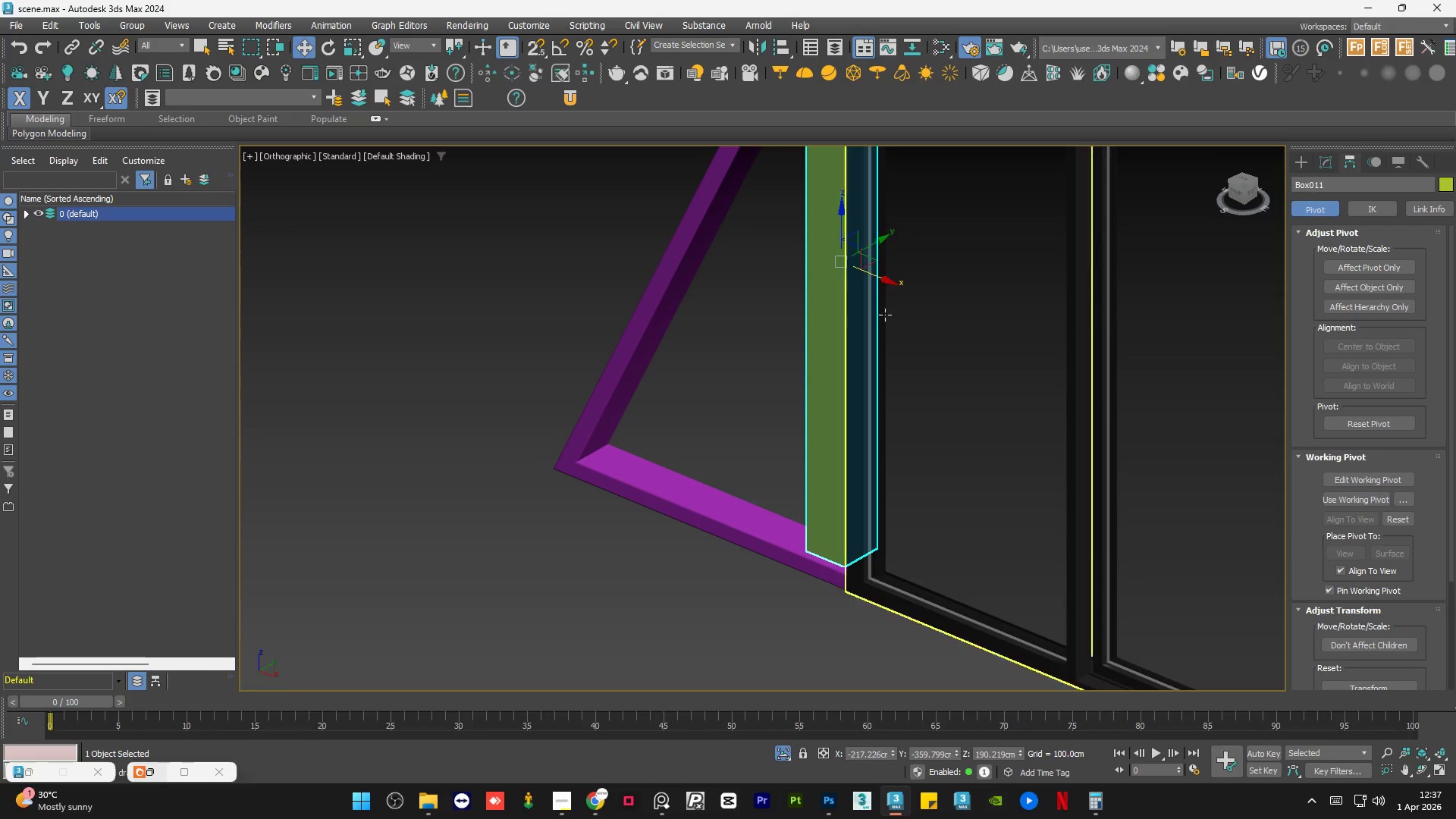 
hold_key(key=AltLeft, duration=1.5)
 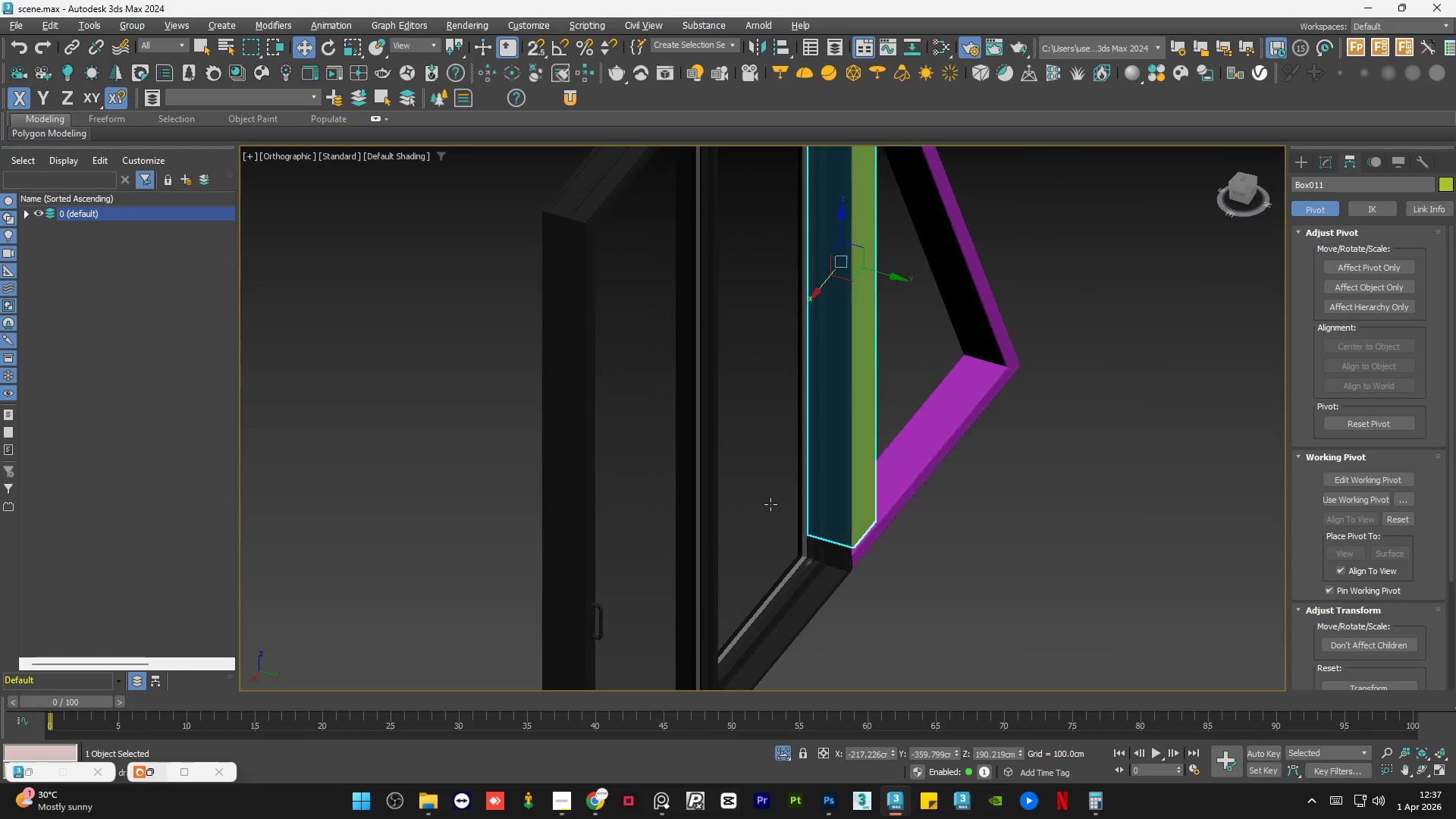 
hold_key(key=AltLeft, duration=1.36)
 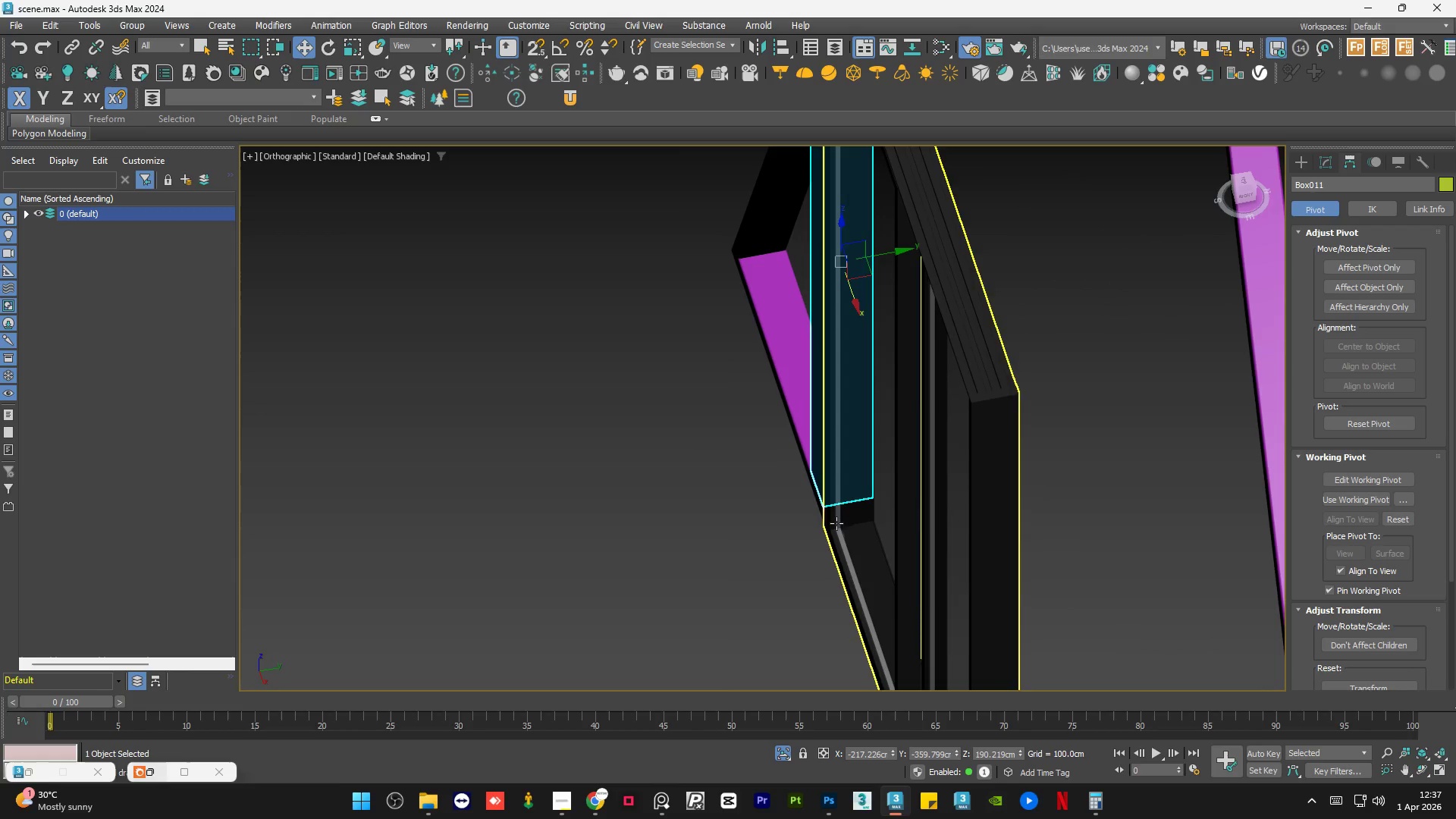 
hold_key(key=AltLeft, duration=0.95)
 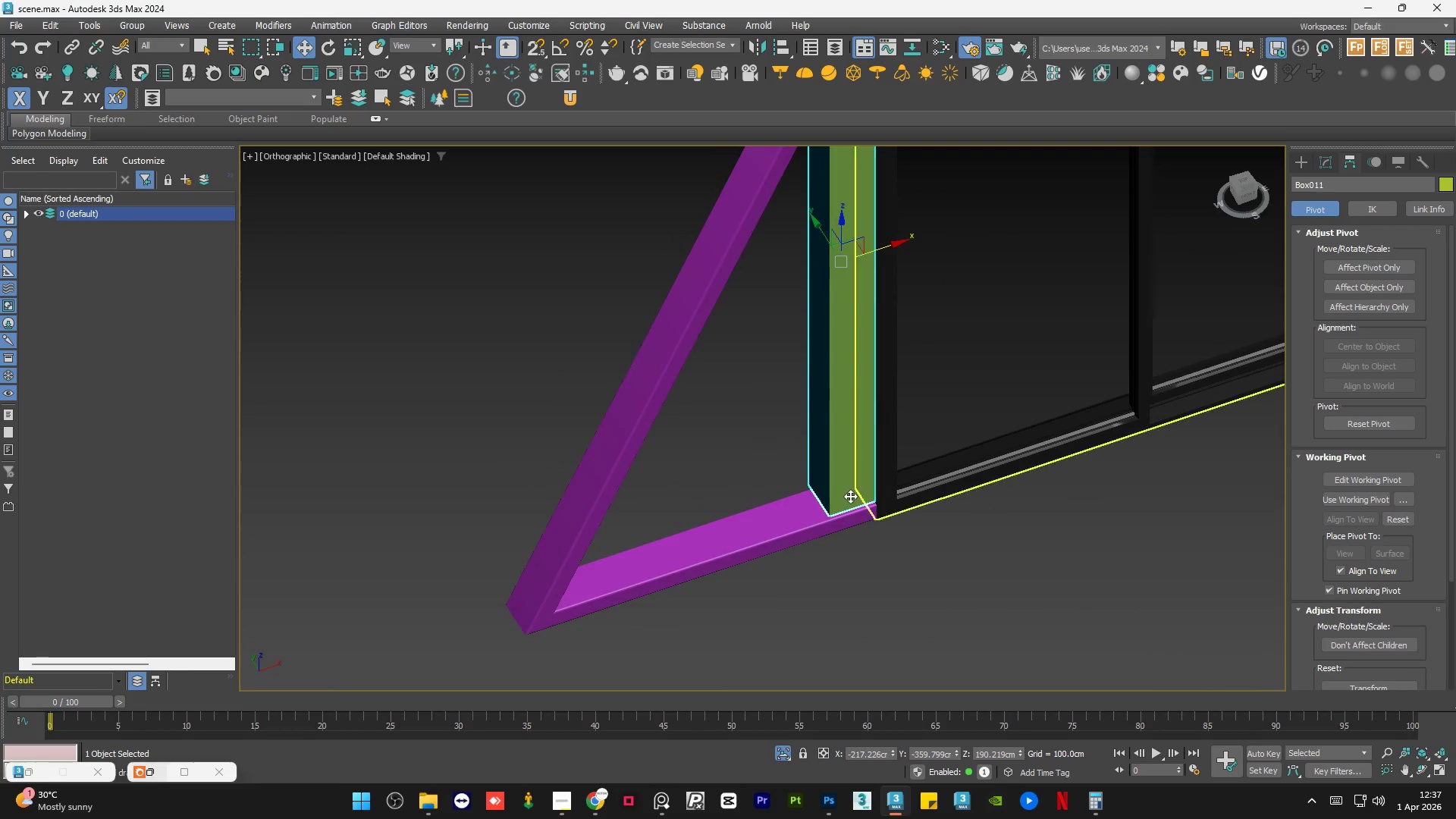 
hold_key(key=AltLeft, duration=1.26)
scroll: coordinate [921, 505], scroll_direction: up, amount: 1.0
 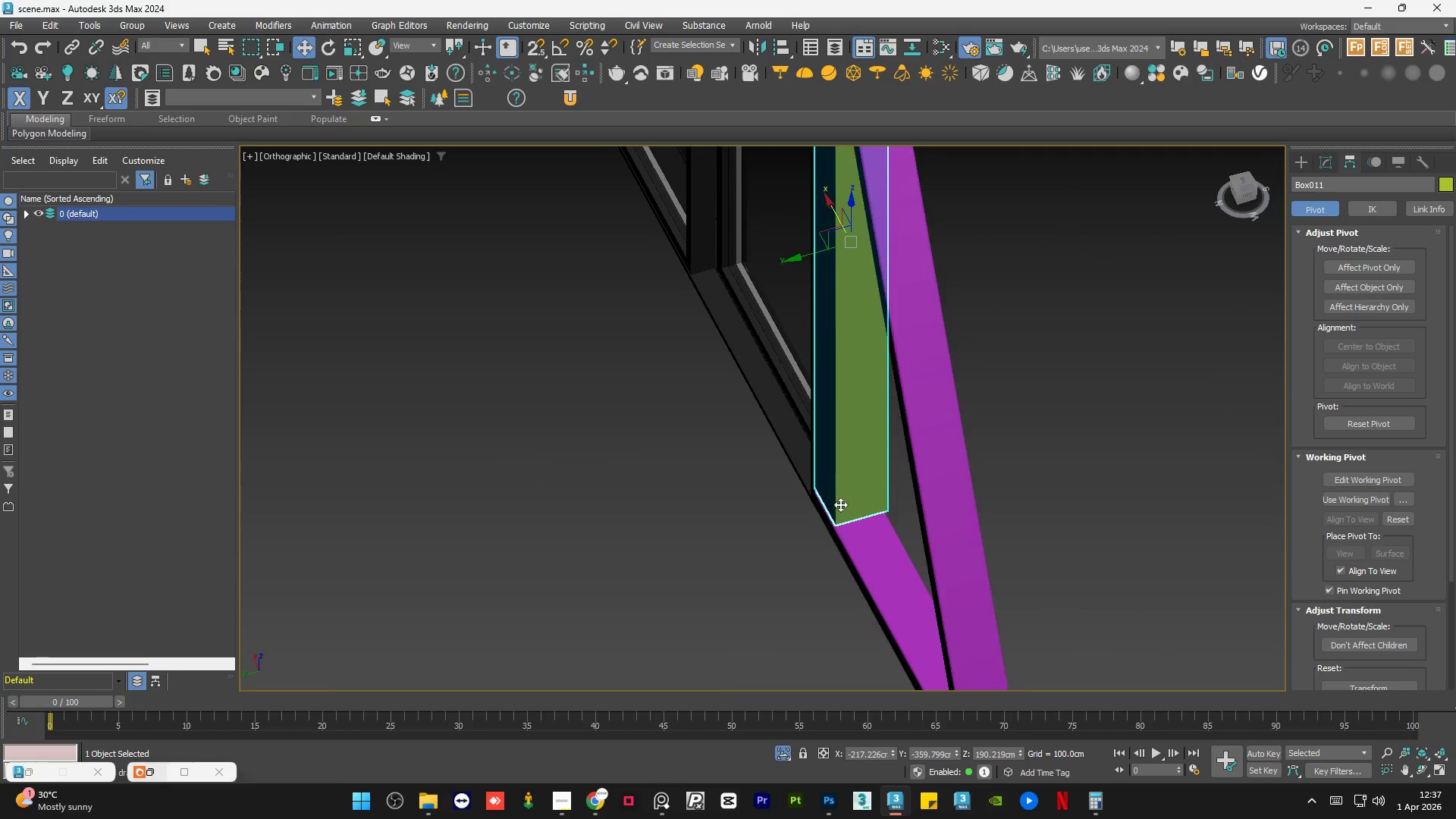 
hold_key(key=AltLeft, duration=1.0)
 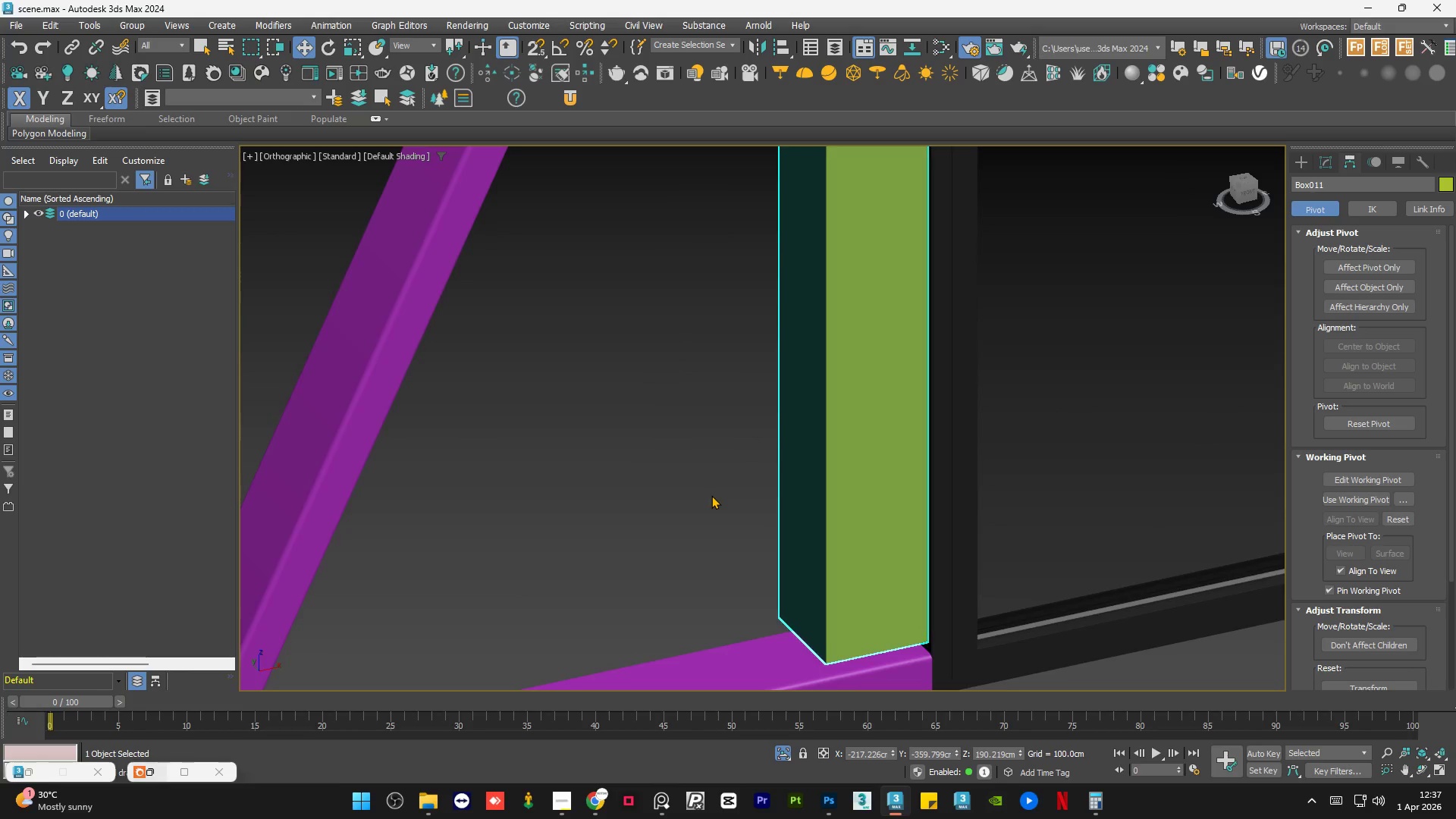 
scroll: coordinate [835, 538], scroll_direction: up, amount: 2.0
 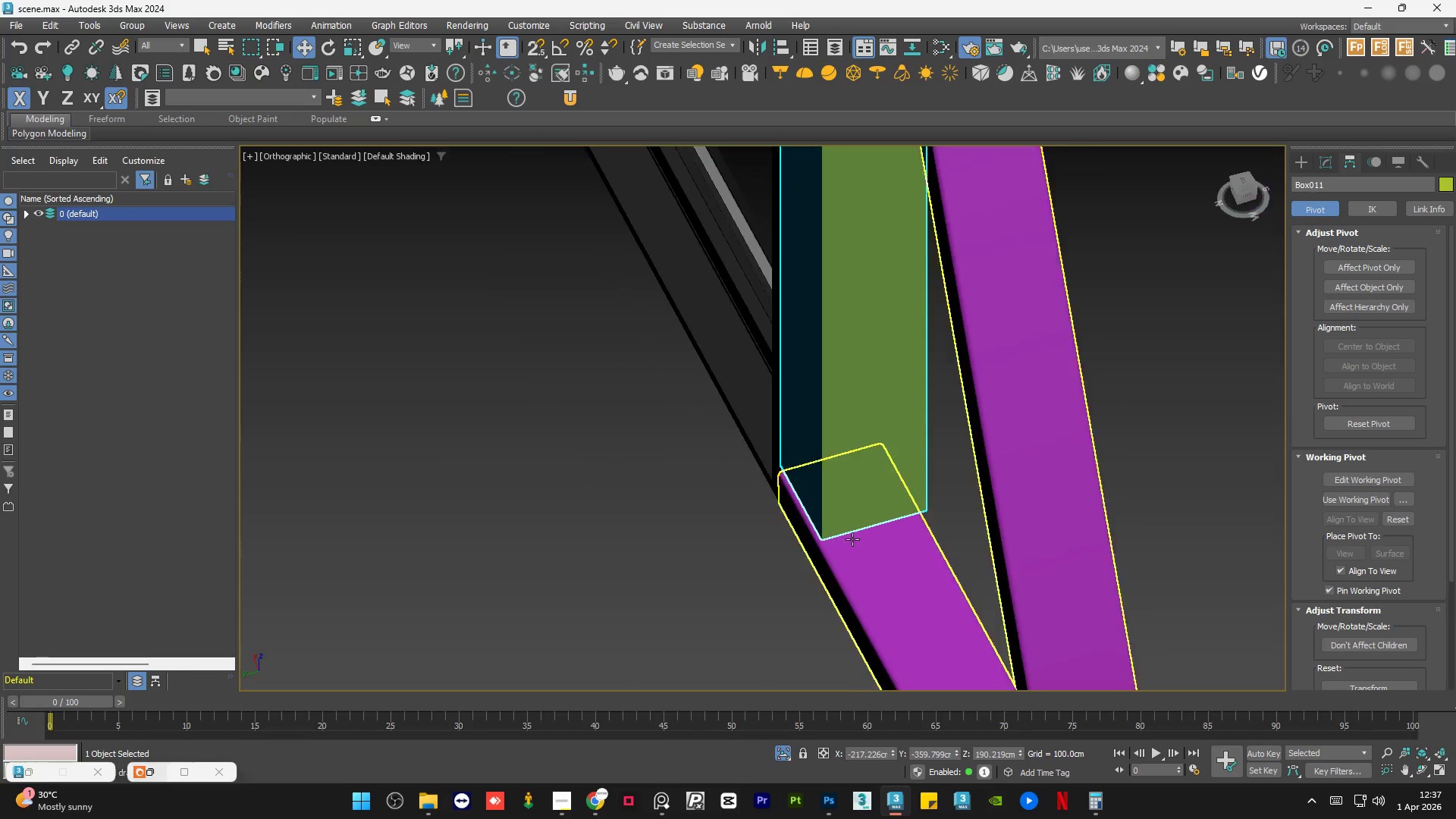 
hold_key(key=AltLeft, duration=0.44)
 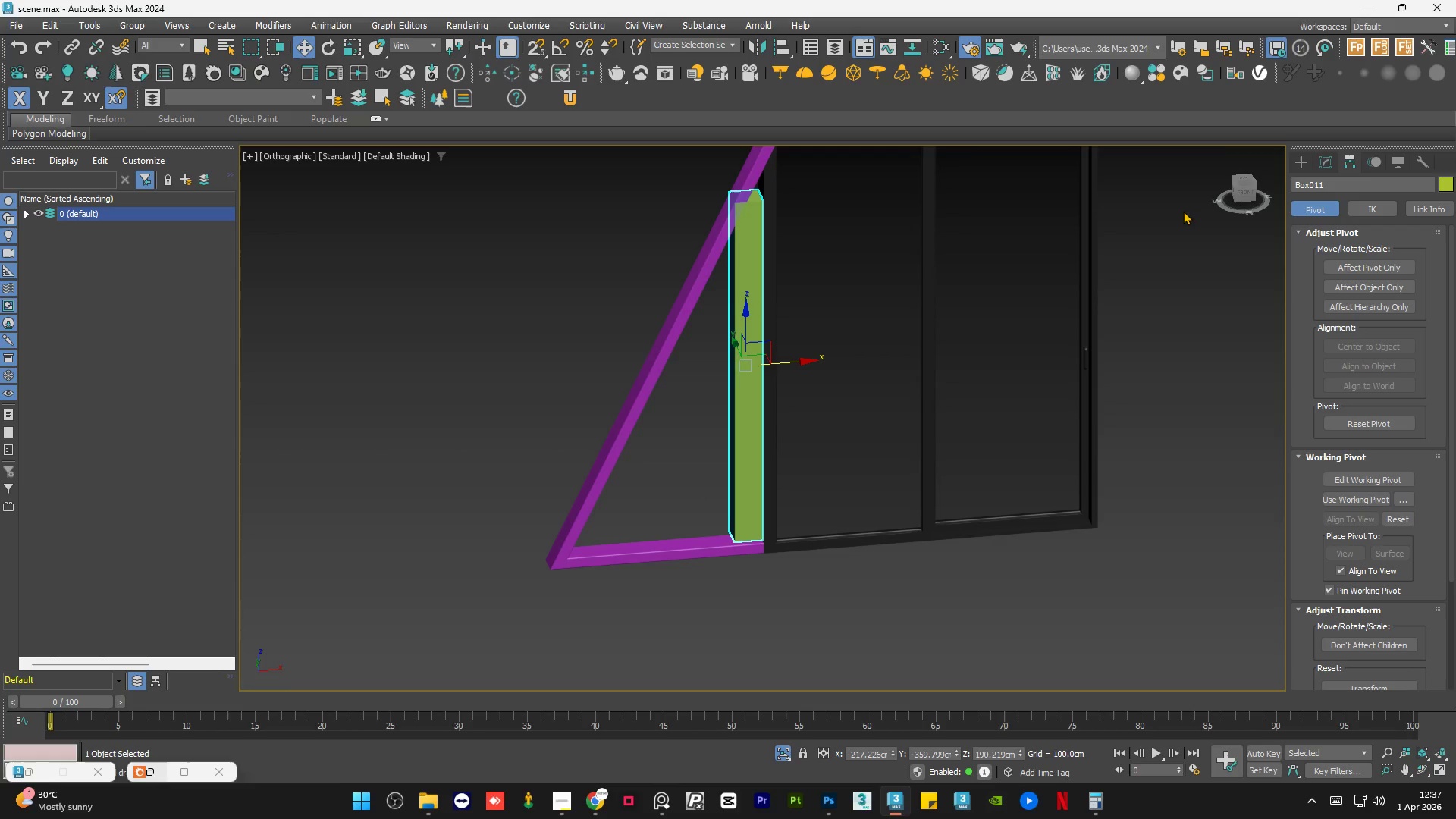 
scroll: coordinate [710, 496], scroll_direction: down, amount: 4.0
 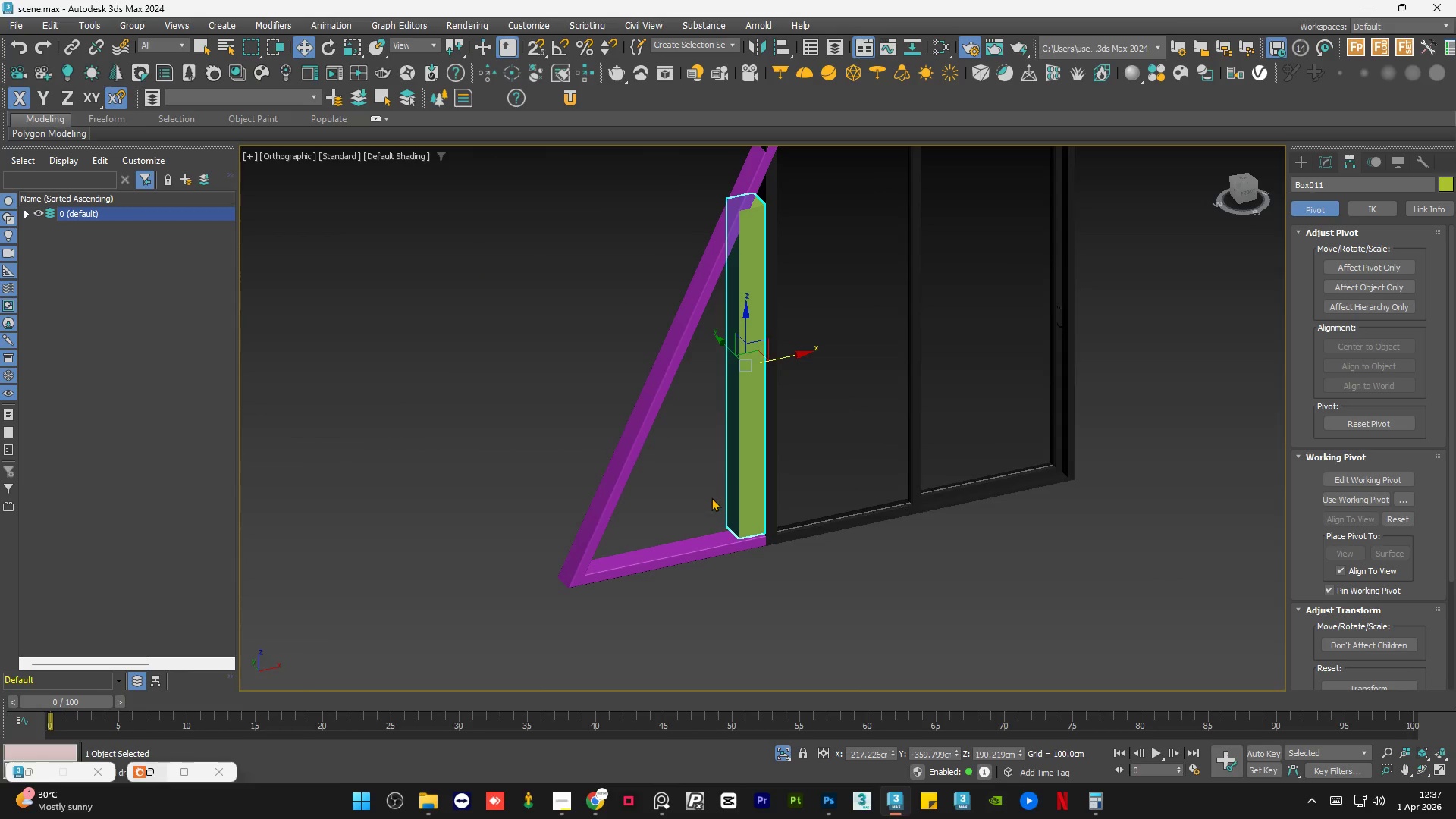 
left_click([1239, 196])
 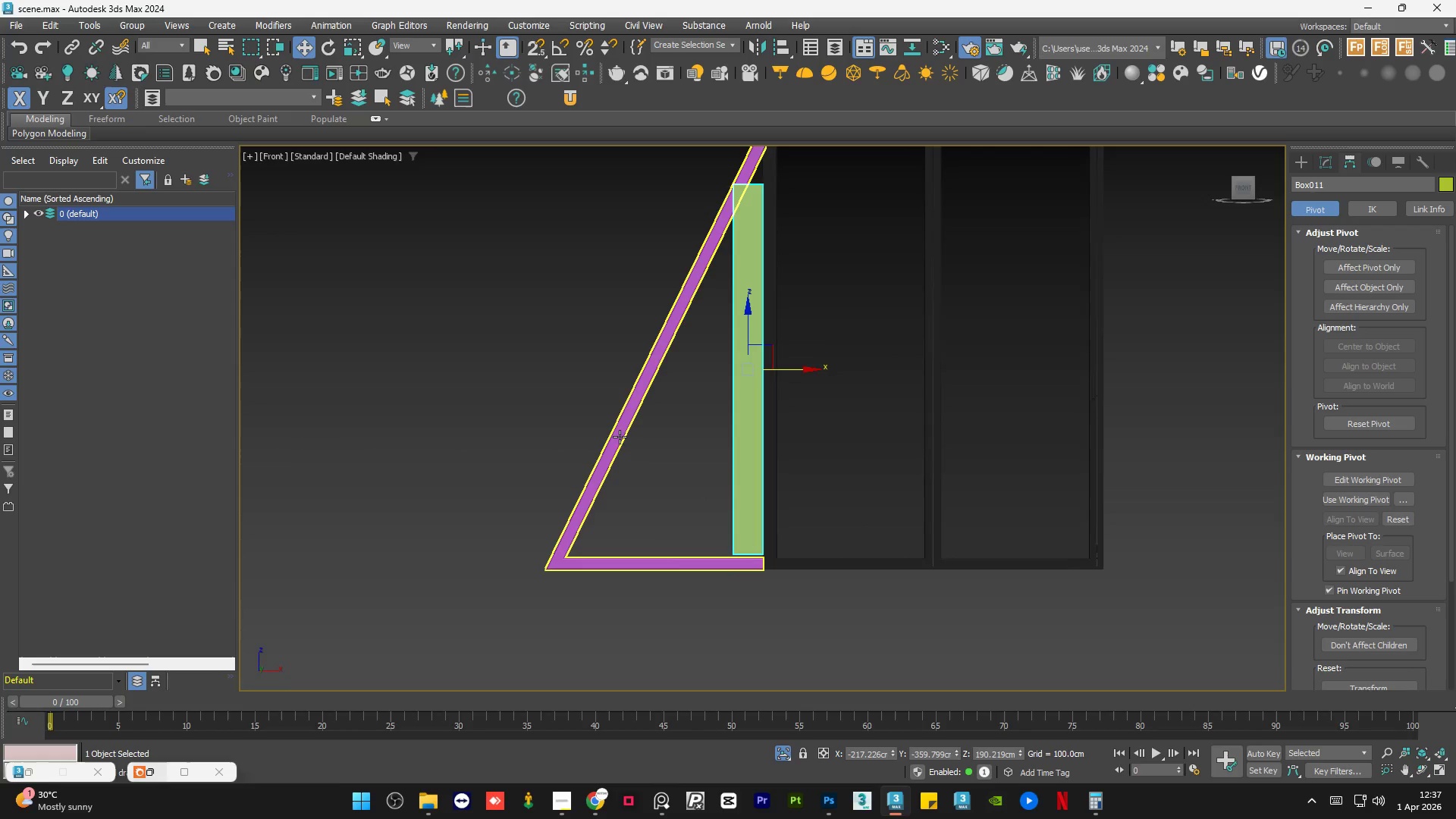 
scroll: coordinate [617, 439], scroll_direction: down, amount: 1.0
 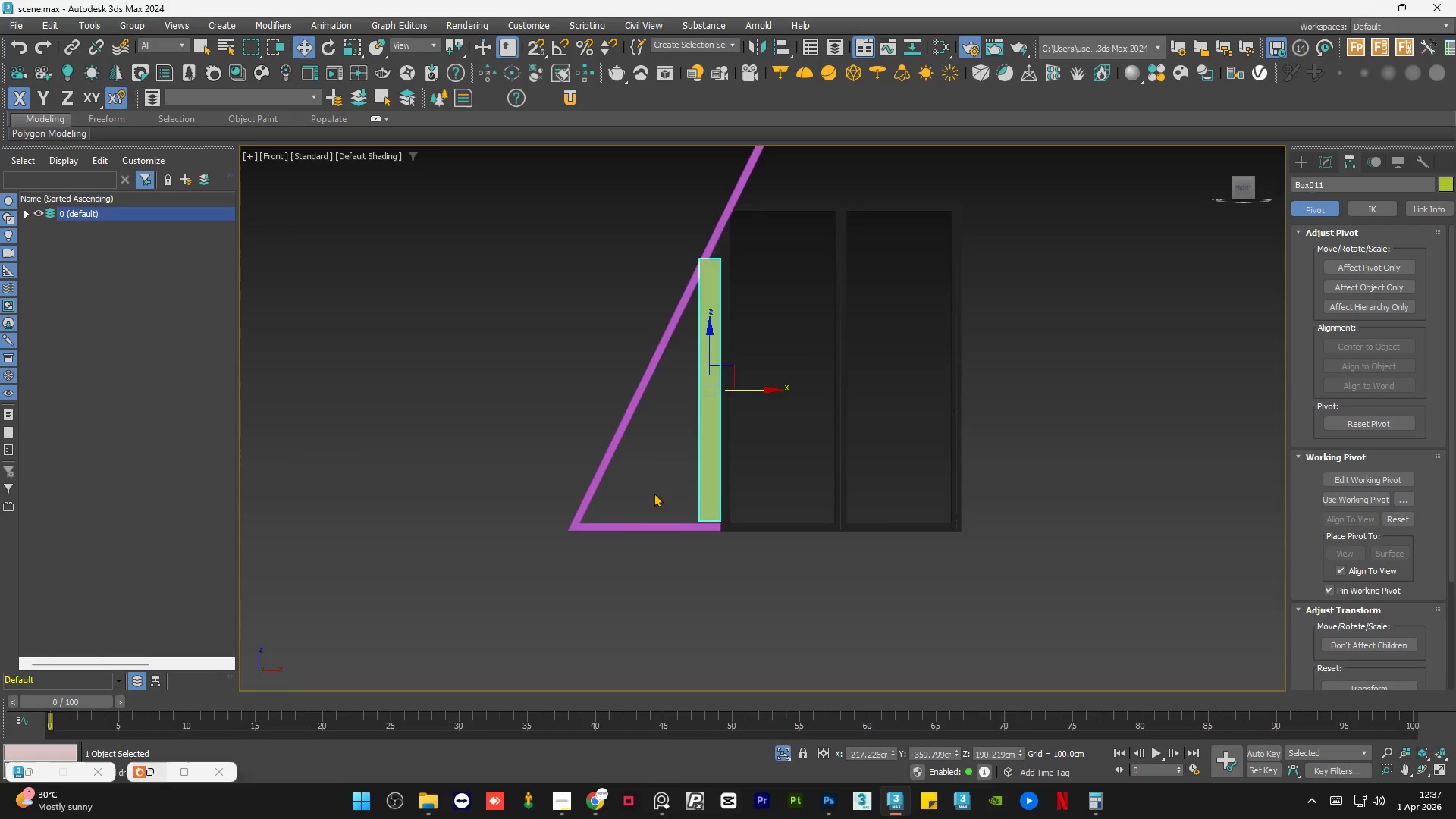 
scroll: coordinate [708, 527], scroll_direction: up, amount: 5.0
 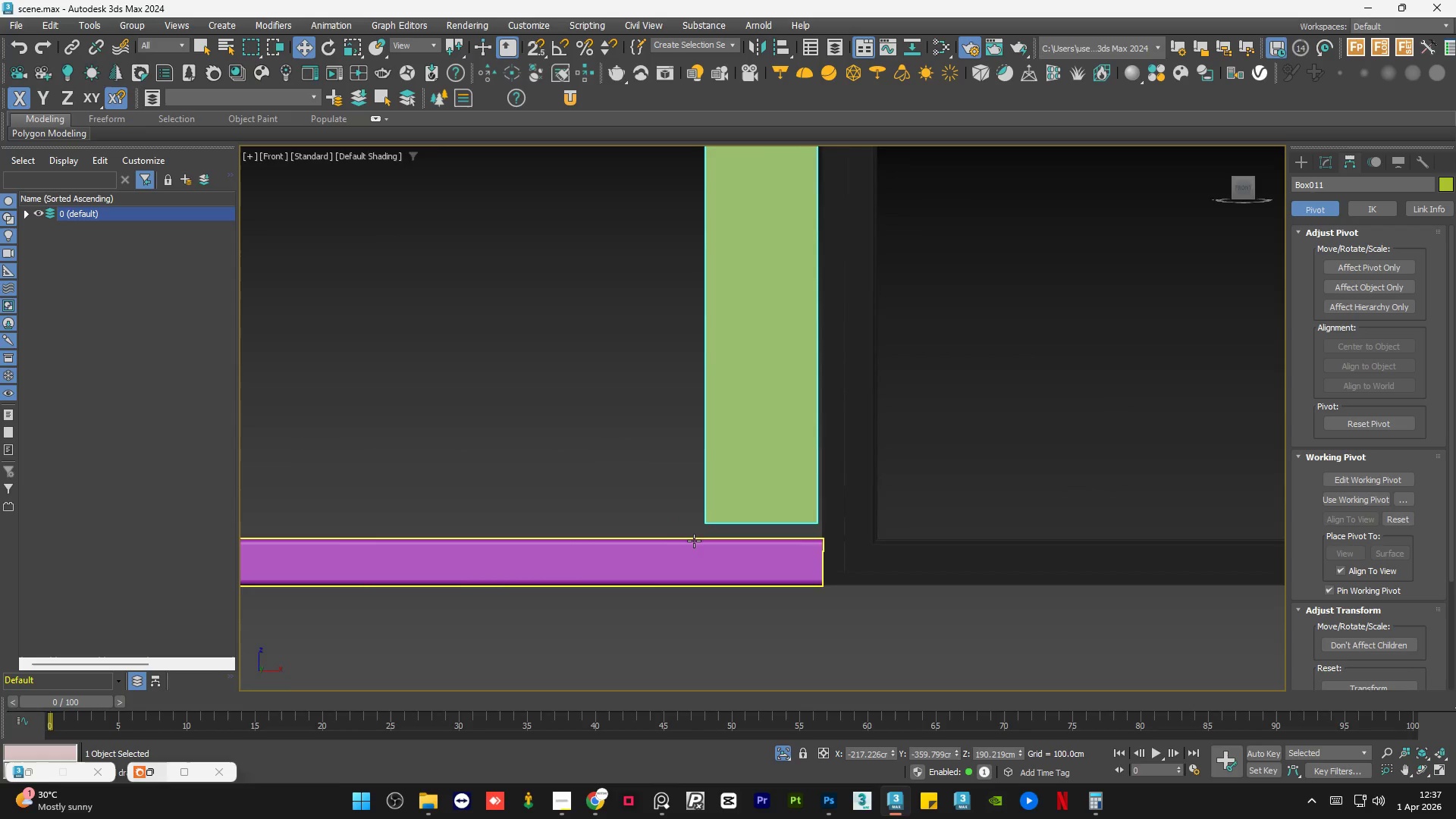 
scroll: coordinate [695, 547], scroll_direction: down, amount: 4.0
 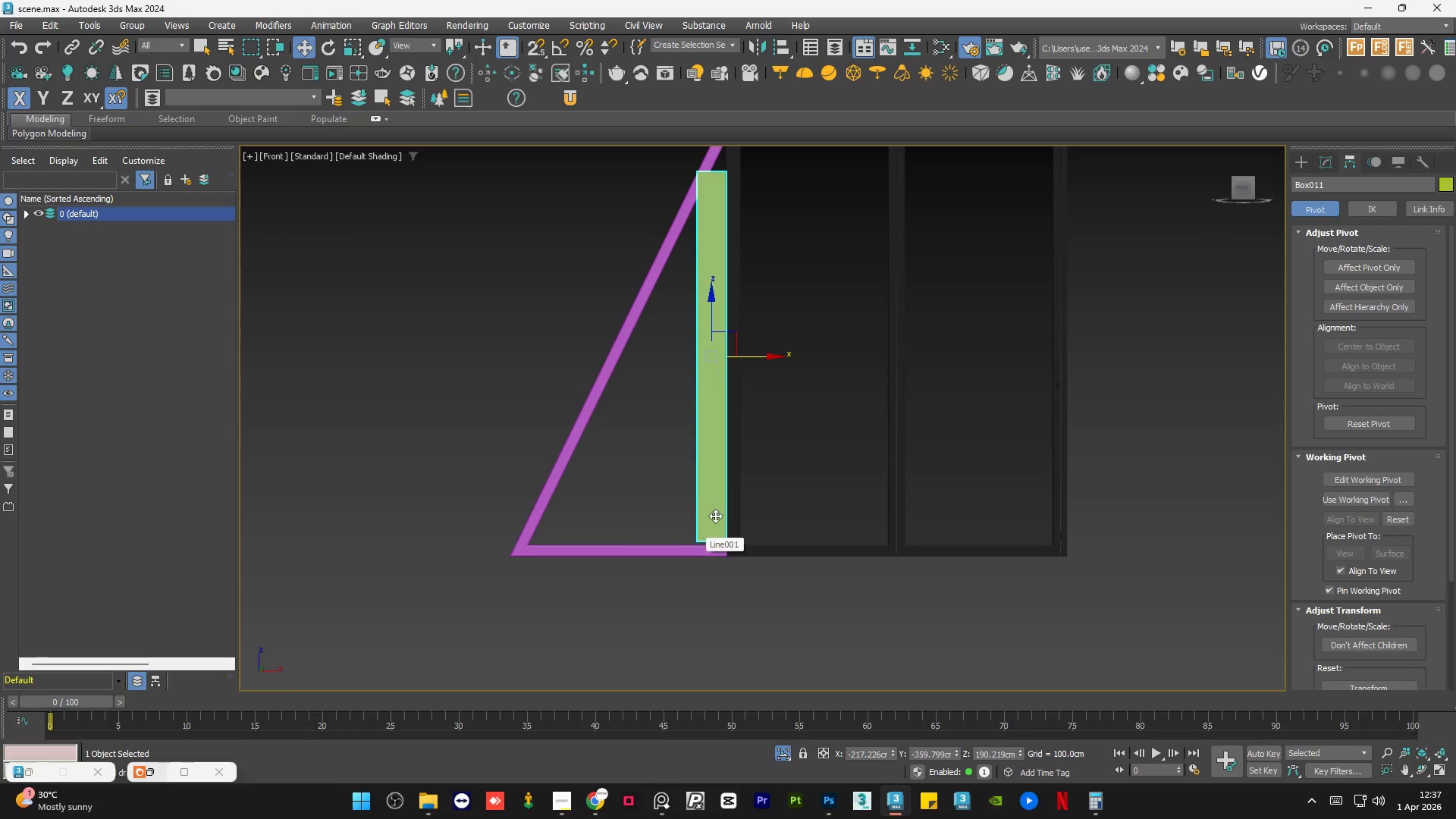 
scroll: coordinate [716, 506], scroll_direction: up, amount: 3.0
 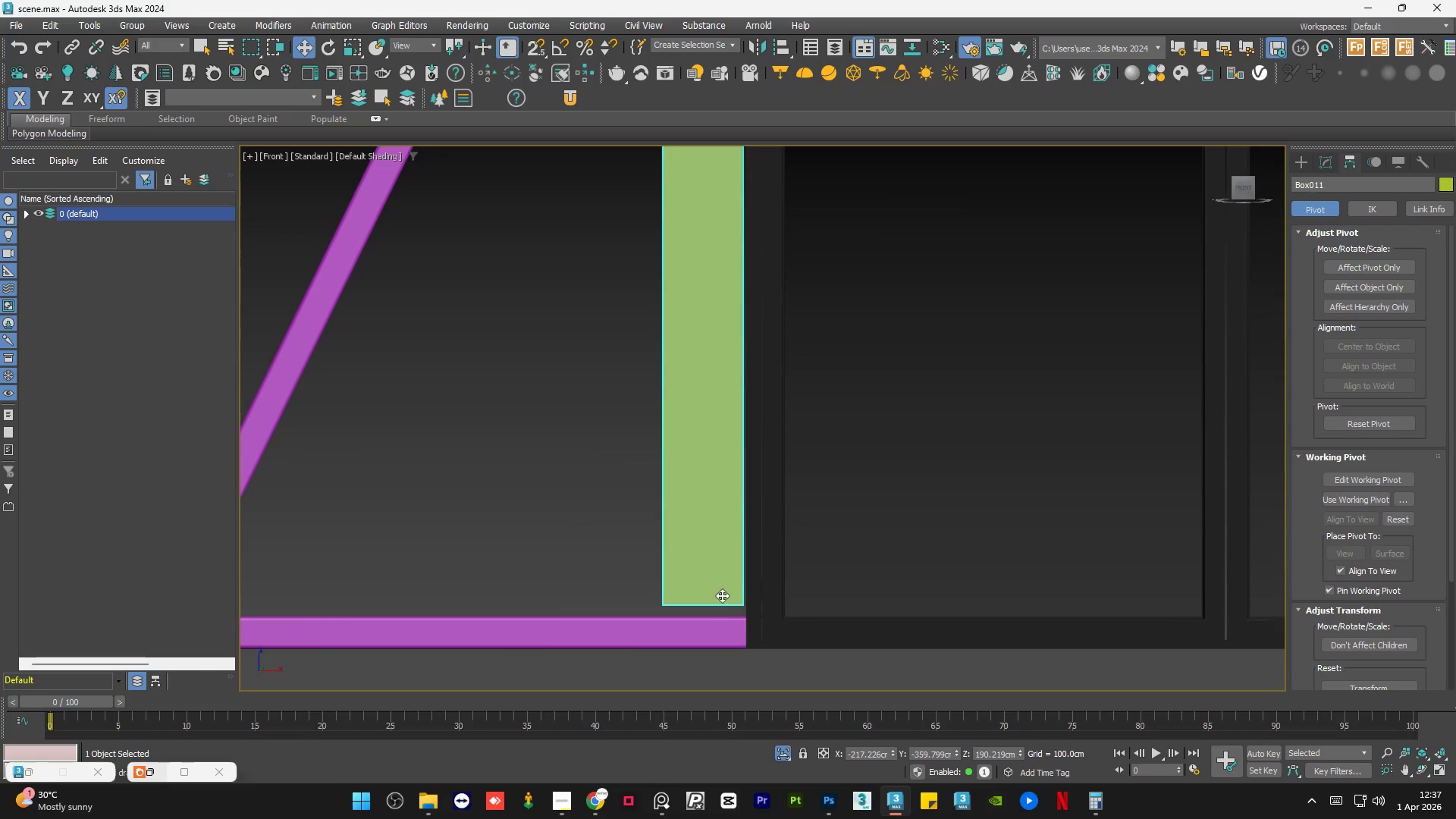 
hold_key(key=AltLeft, duration=0.69)
scroll: coordinate [693, 600], scroll_direction: down, amount: 3.0
 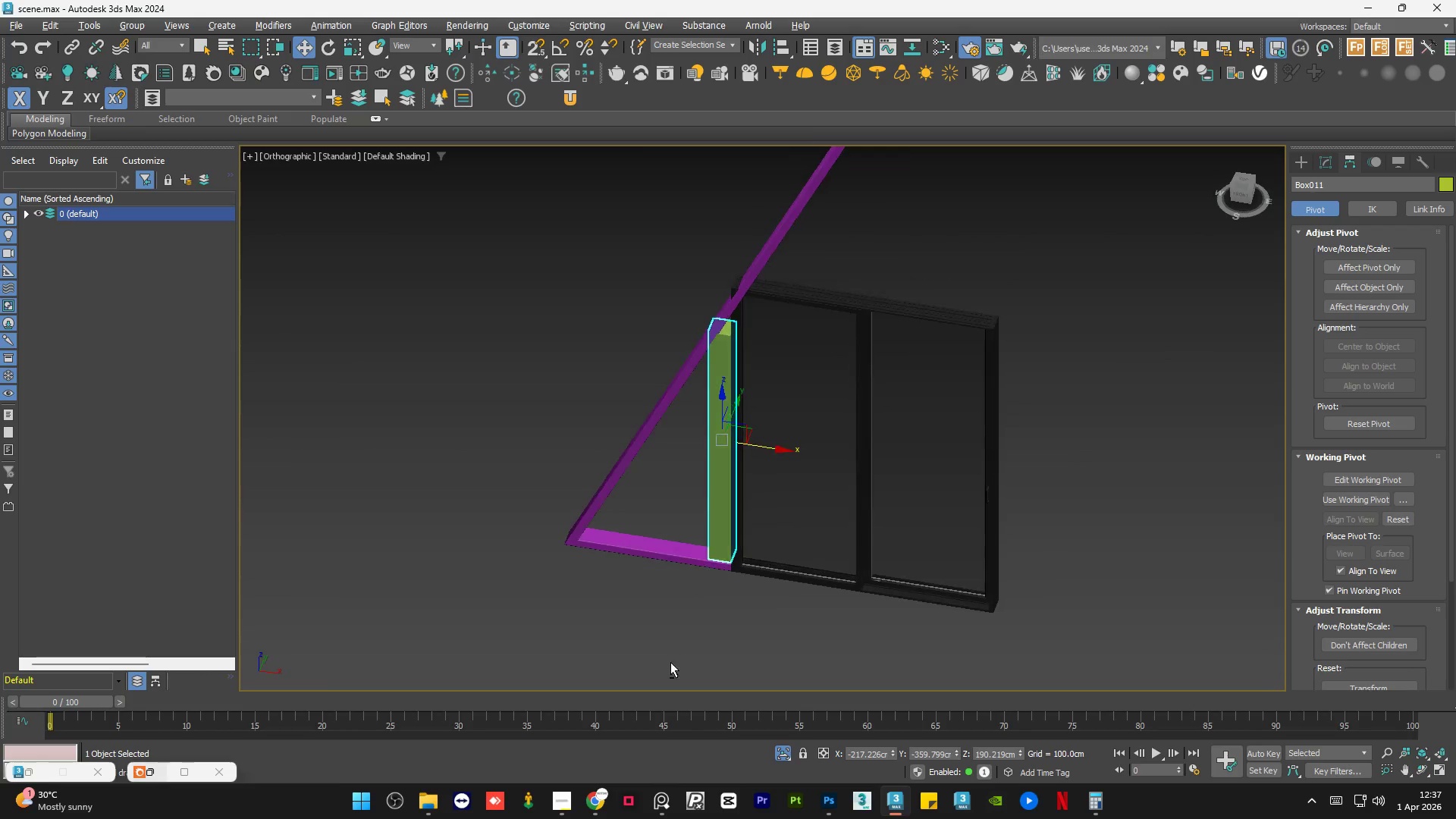 
scroll: coordinate [651, 544], scroll_direction: up, amount: 6.0
 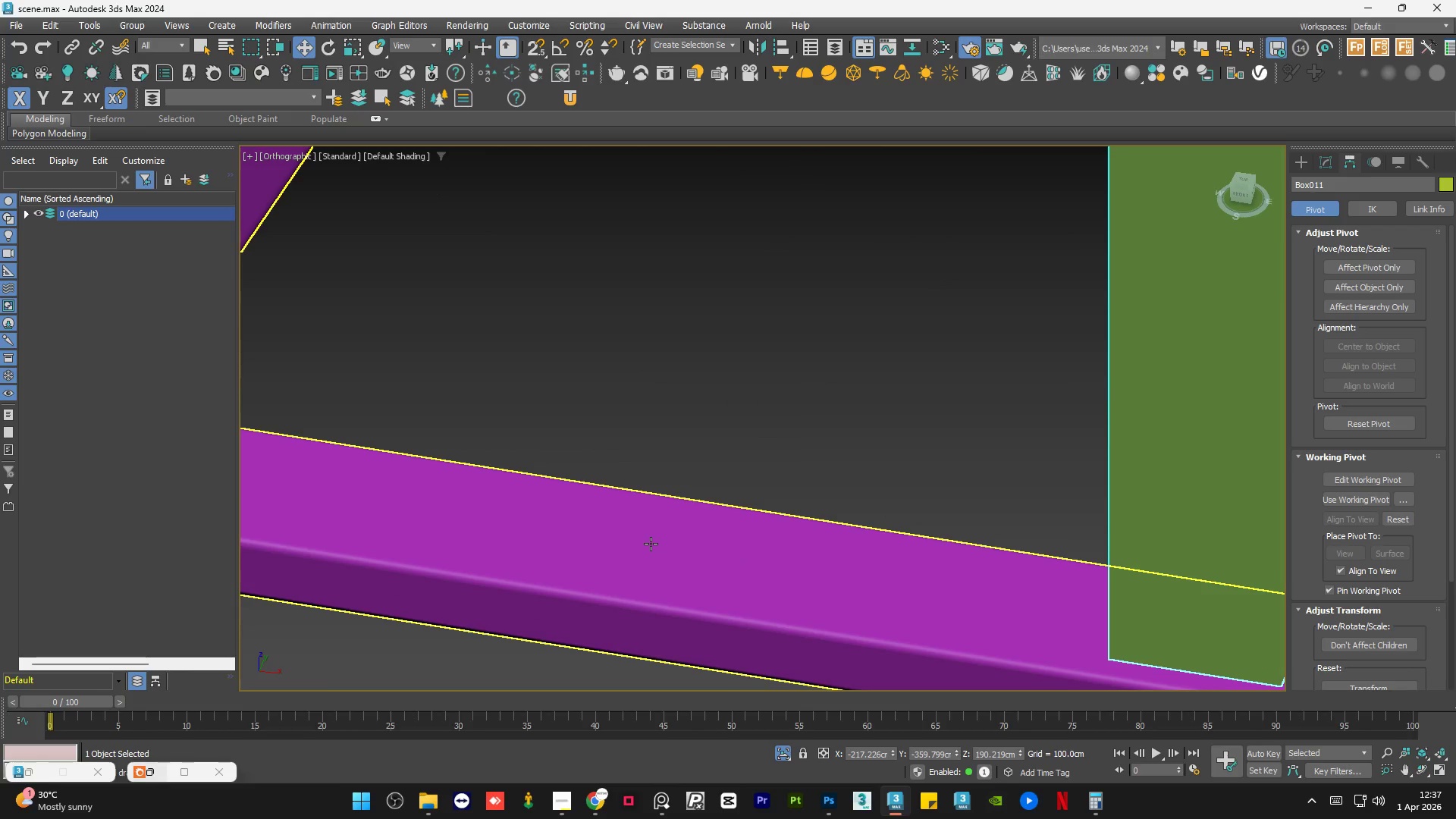 
hold_key(key=AltLeft, duration=0.58)
 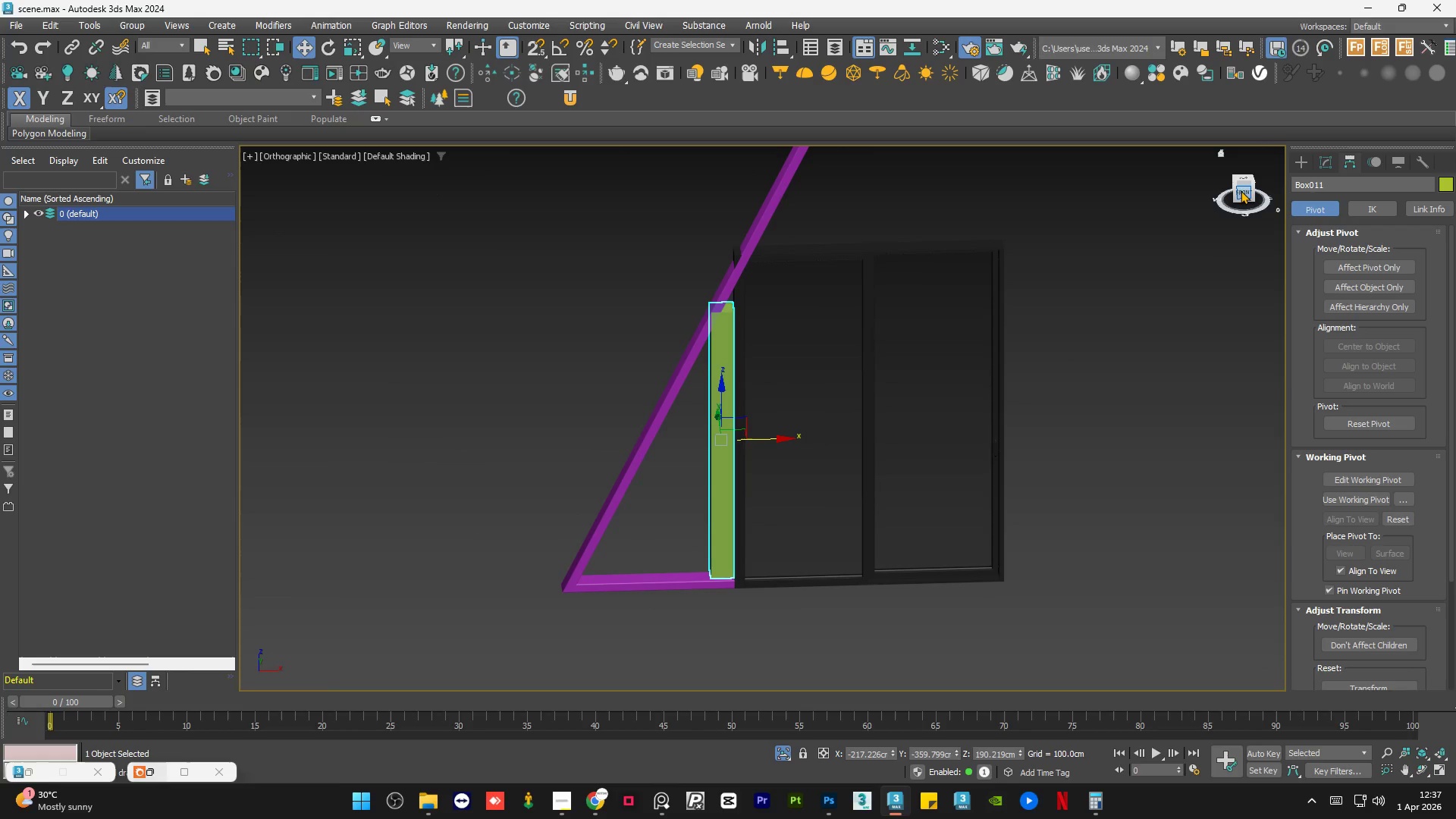 
scroll: coordinate [651, 544], scroll_direction: down, amount: 6.0
 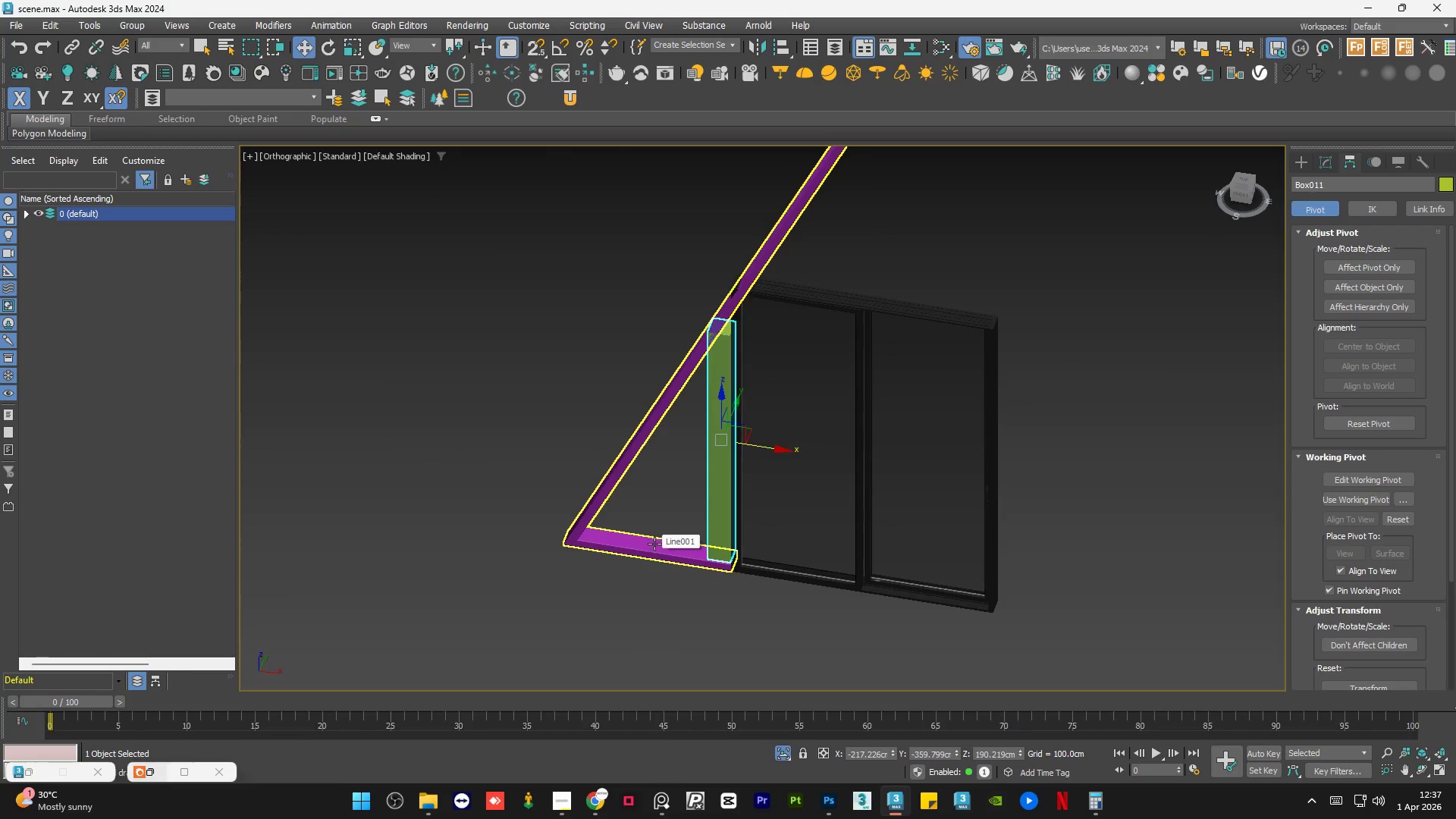 
left_click([1241, 191])
 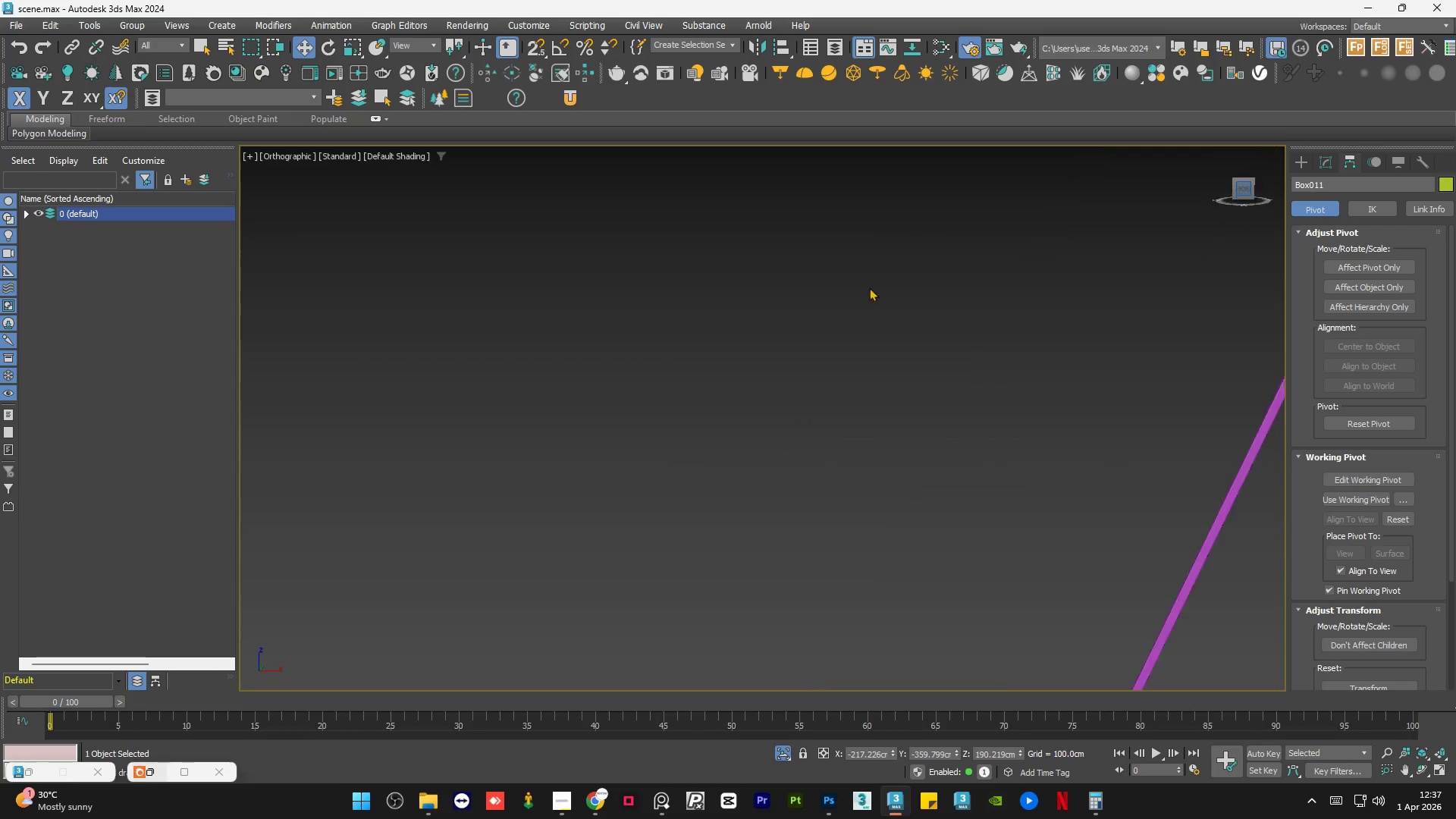 
scroll: coordinate [742, 491], scroll_direction: down, amount: 4.0
 